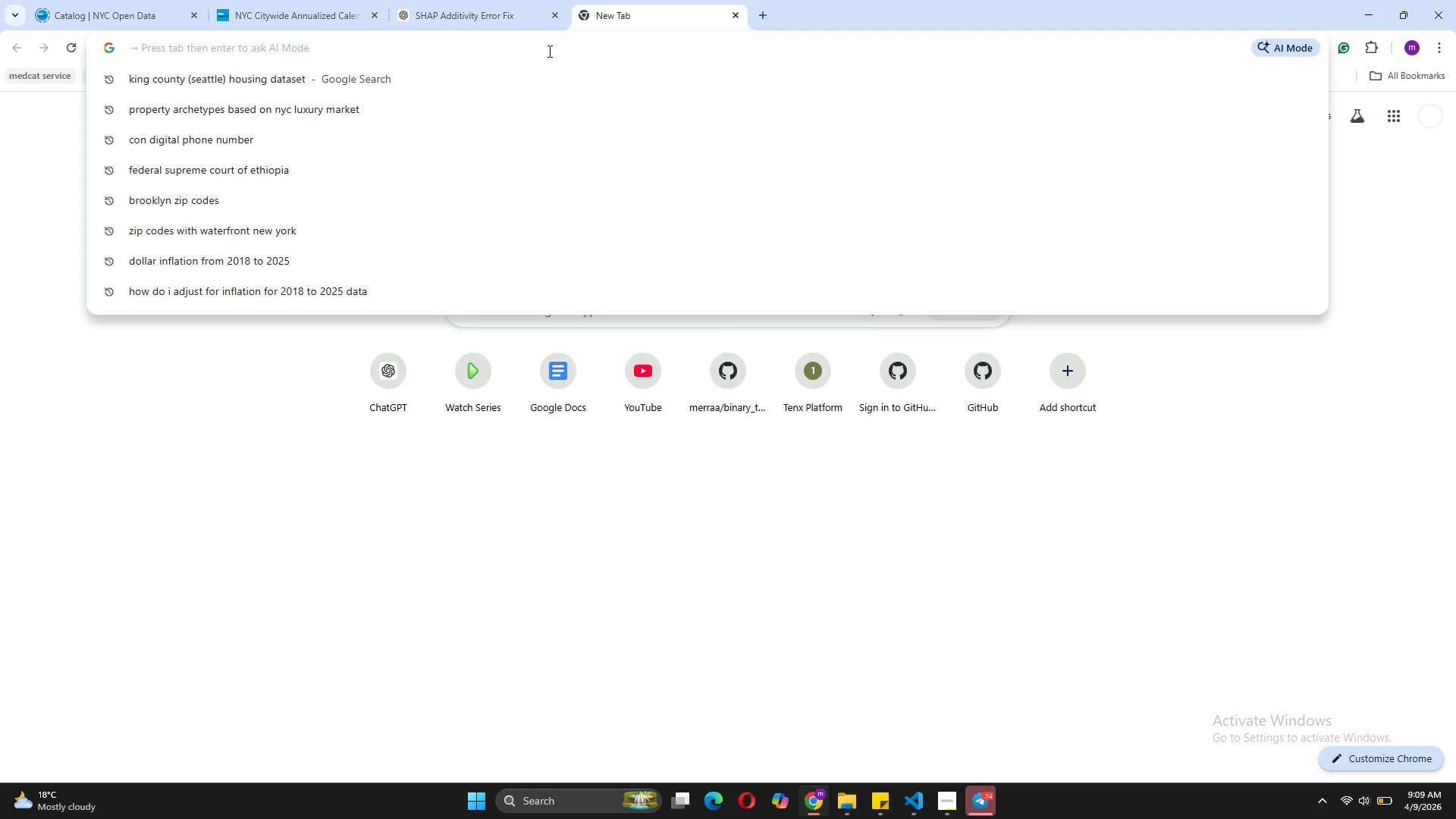 
type(doc)
 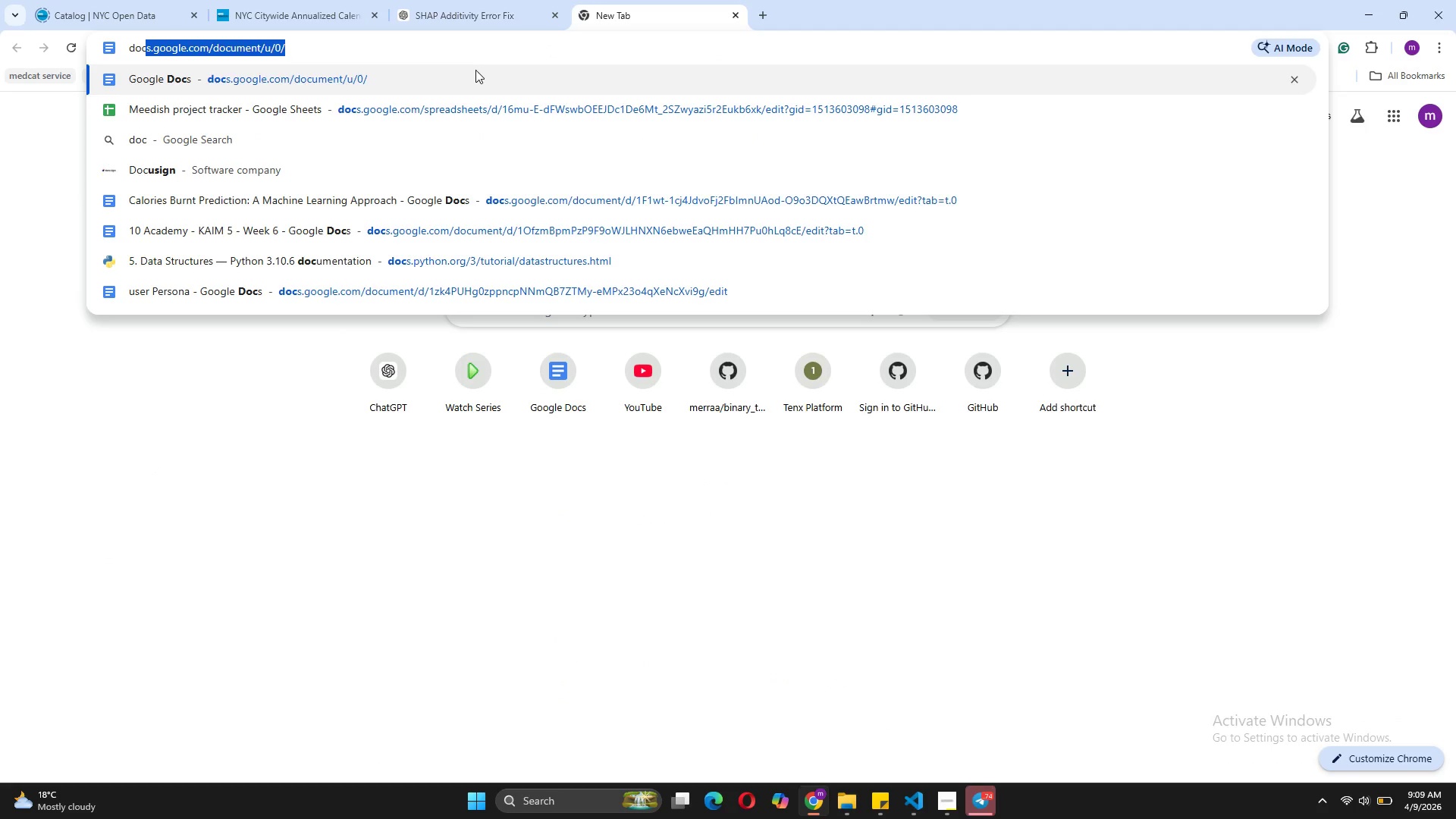 
left_click([475, 70])
 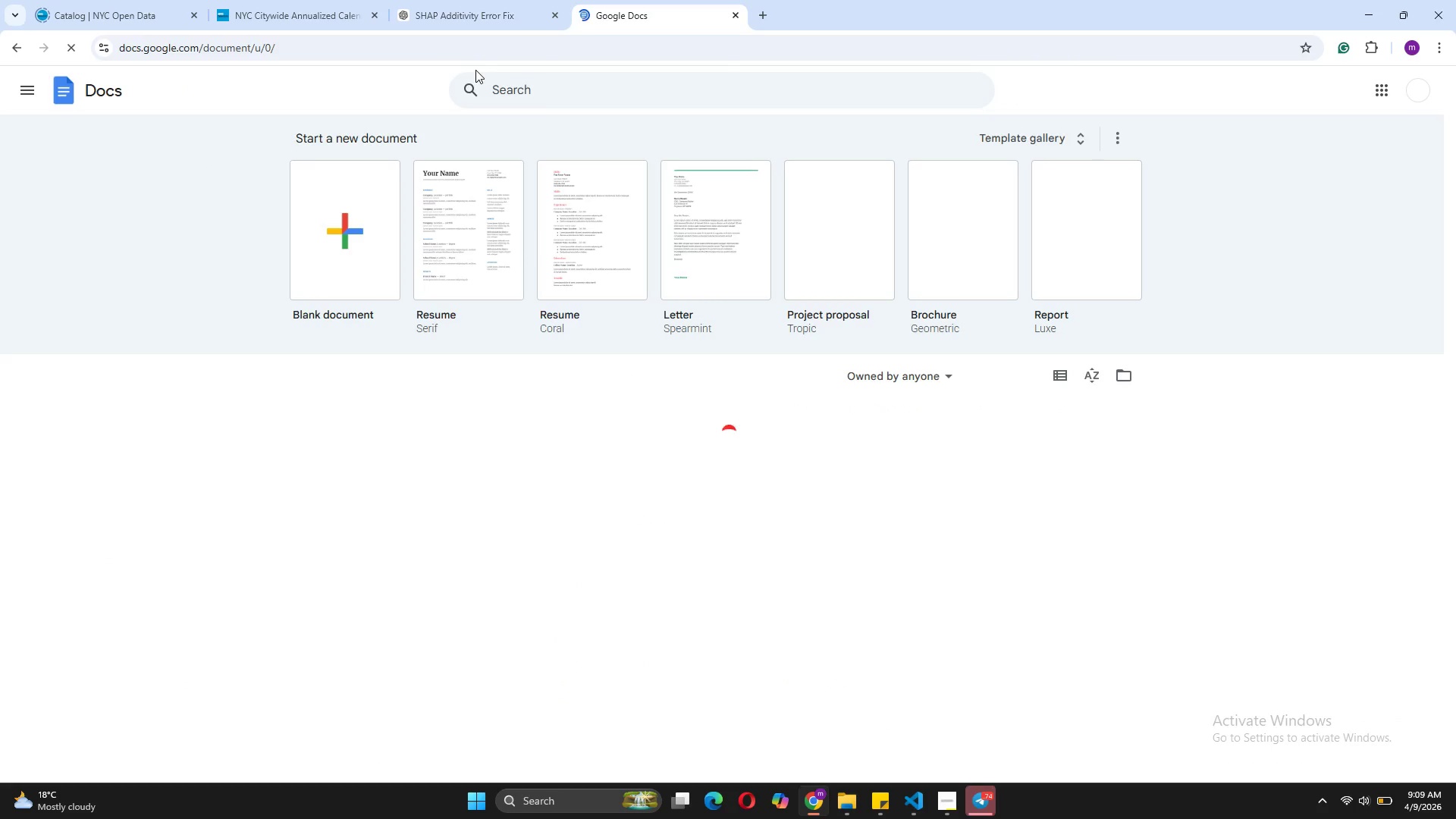 
left_click([374, 210])
 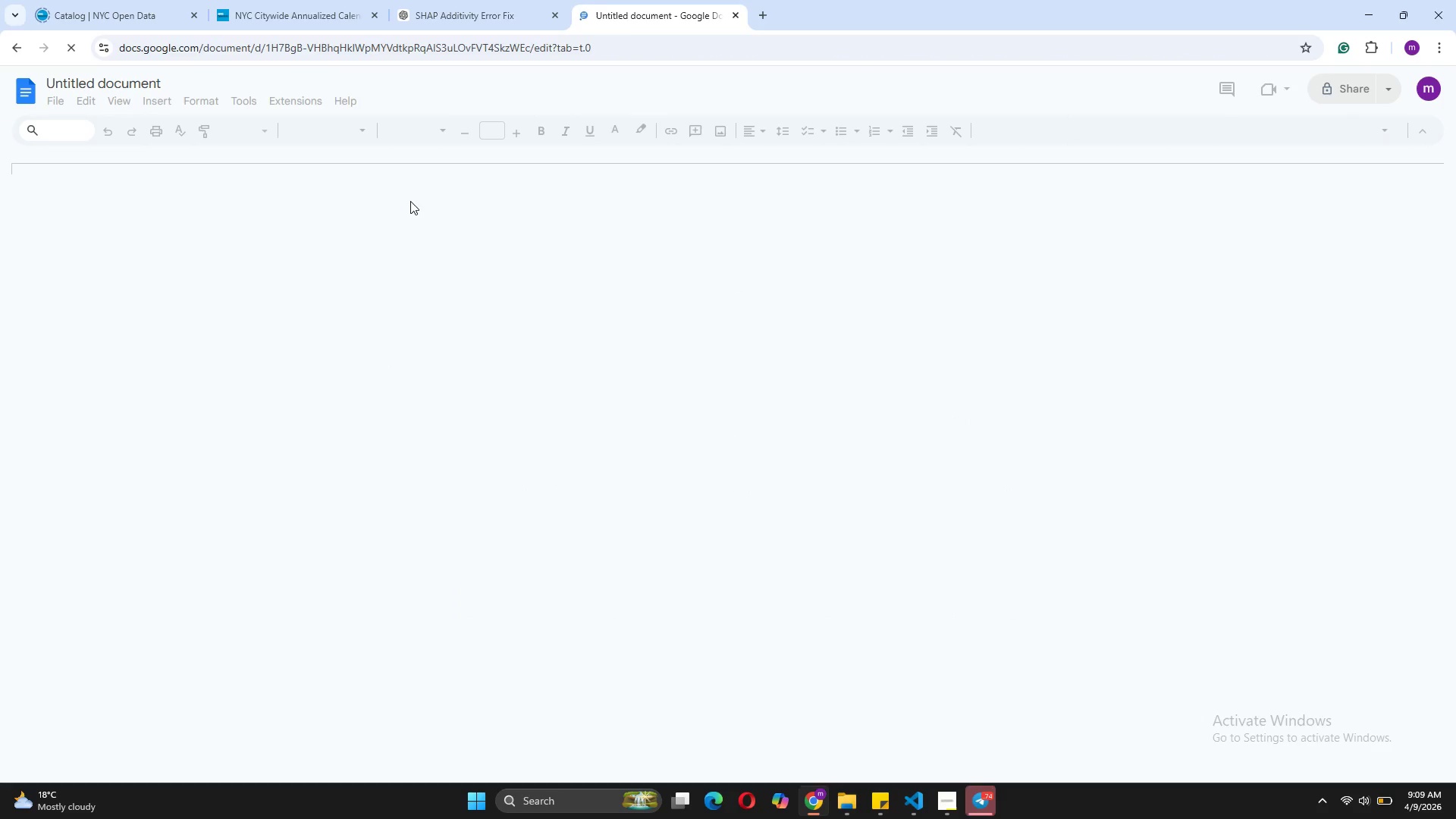 
wait(7.58)
 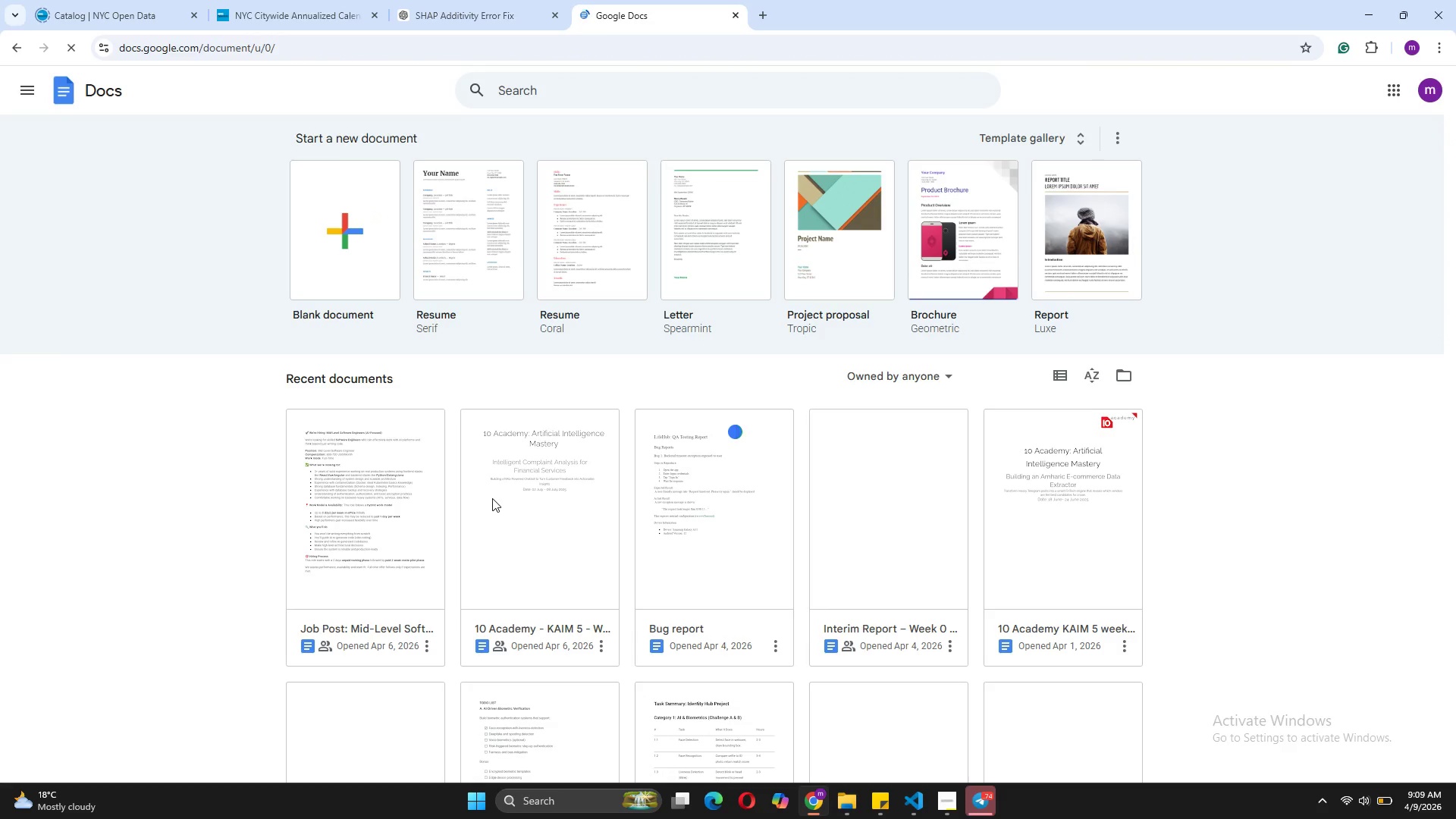 
left_click([923, 809])
 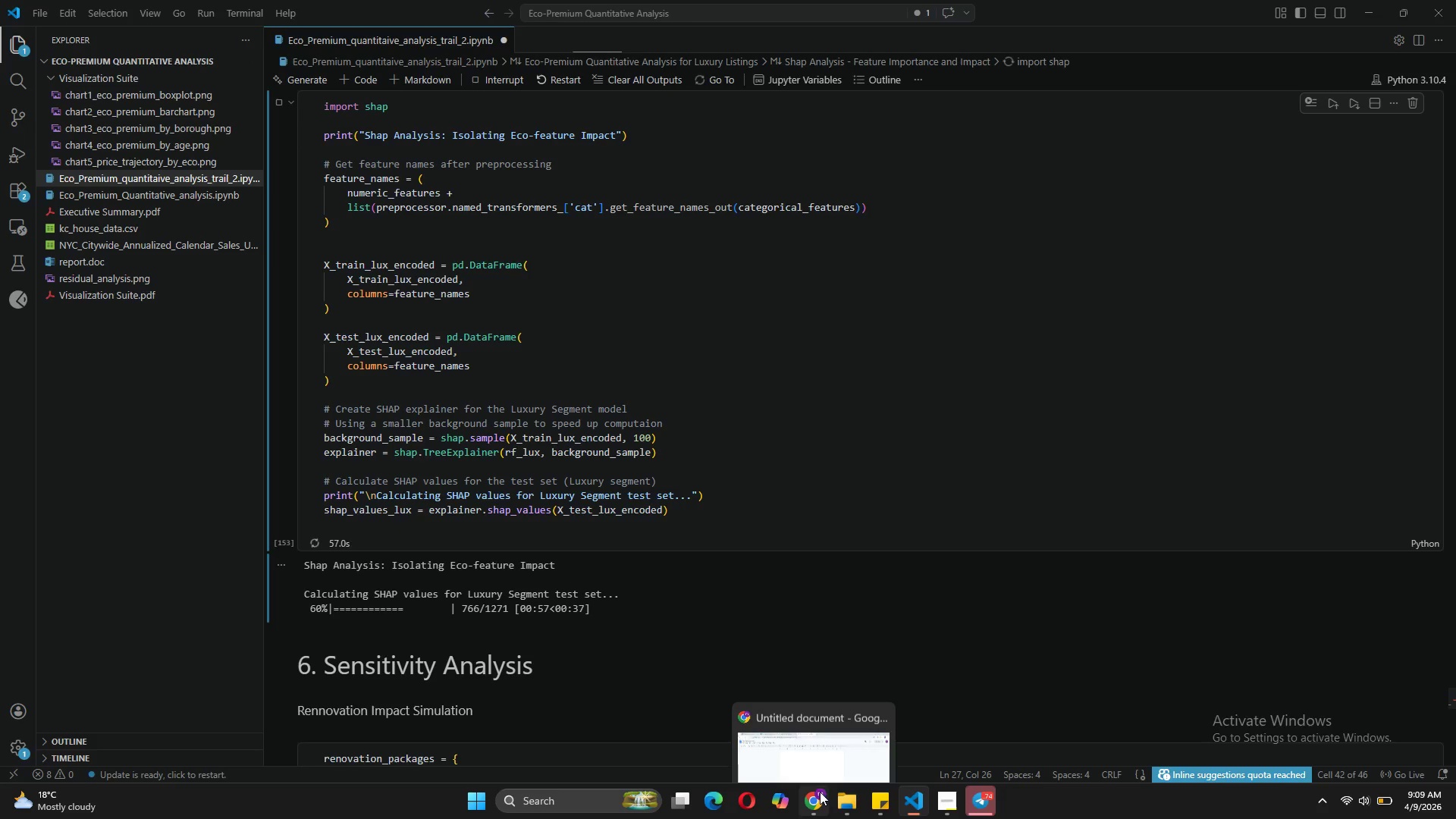 
wait(5.97)
 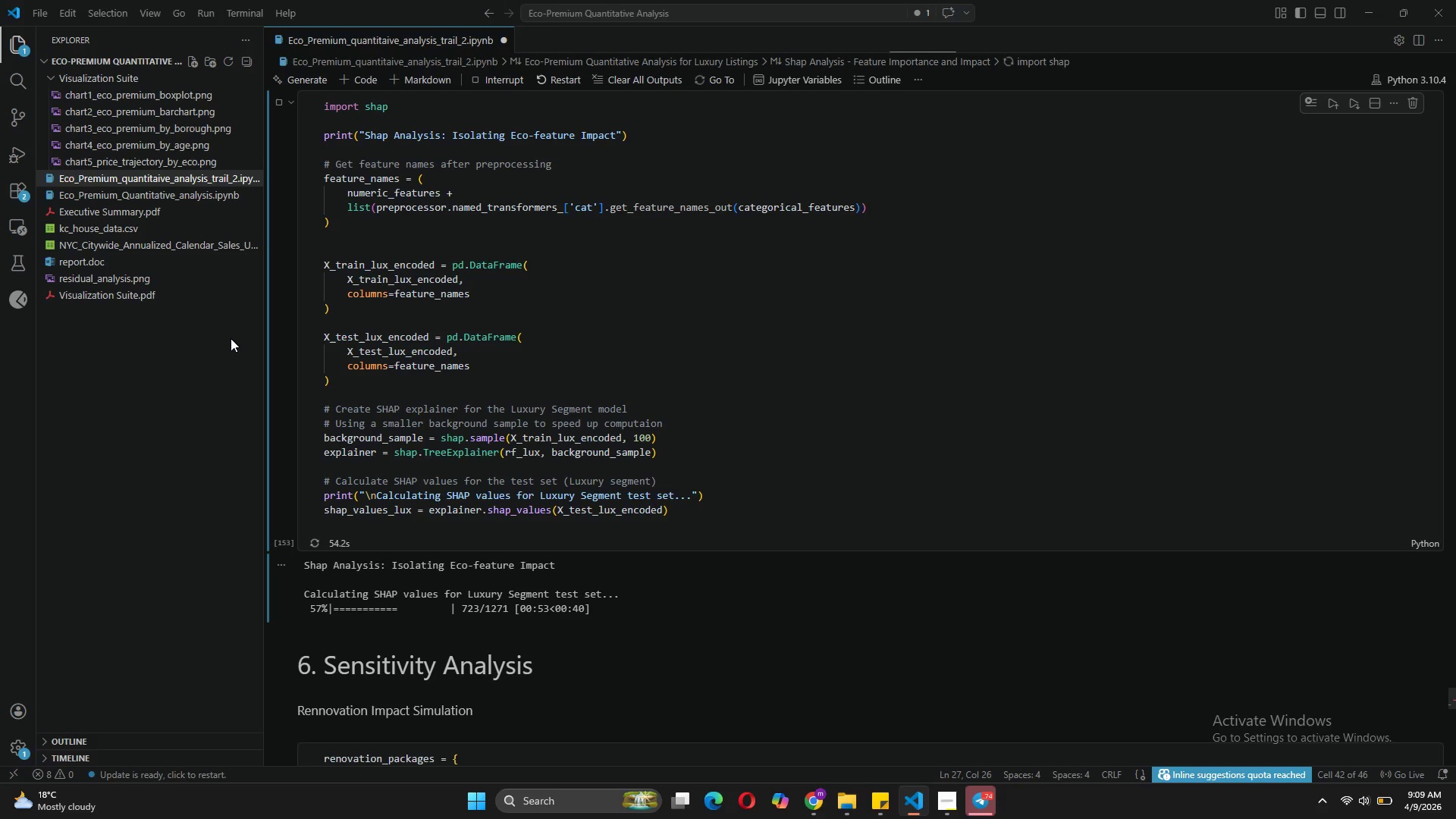 
left_click([134, 96])
 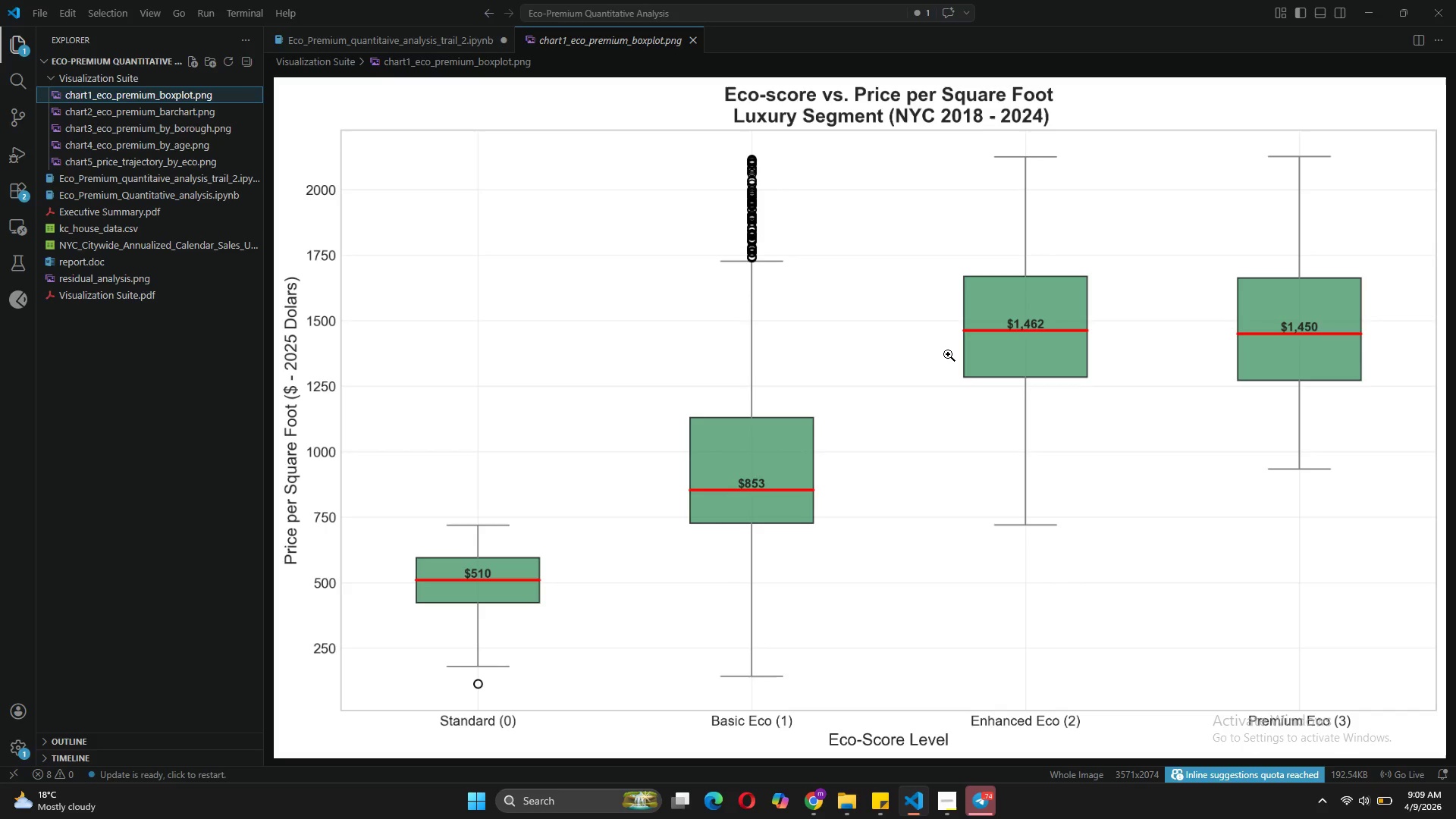 
right_click([948, 354])
 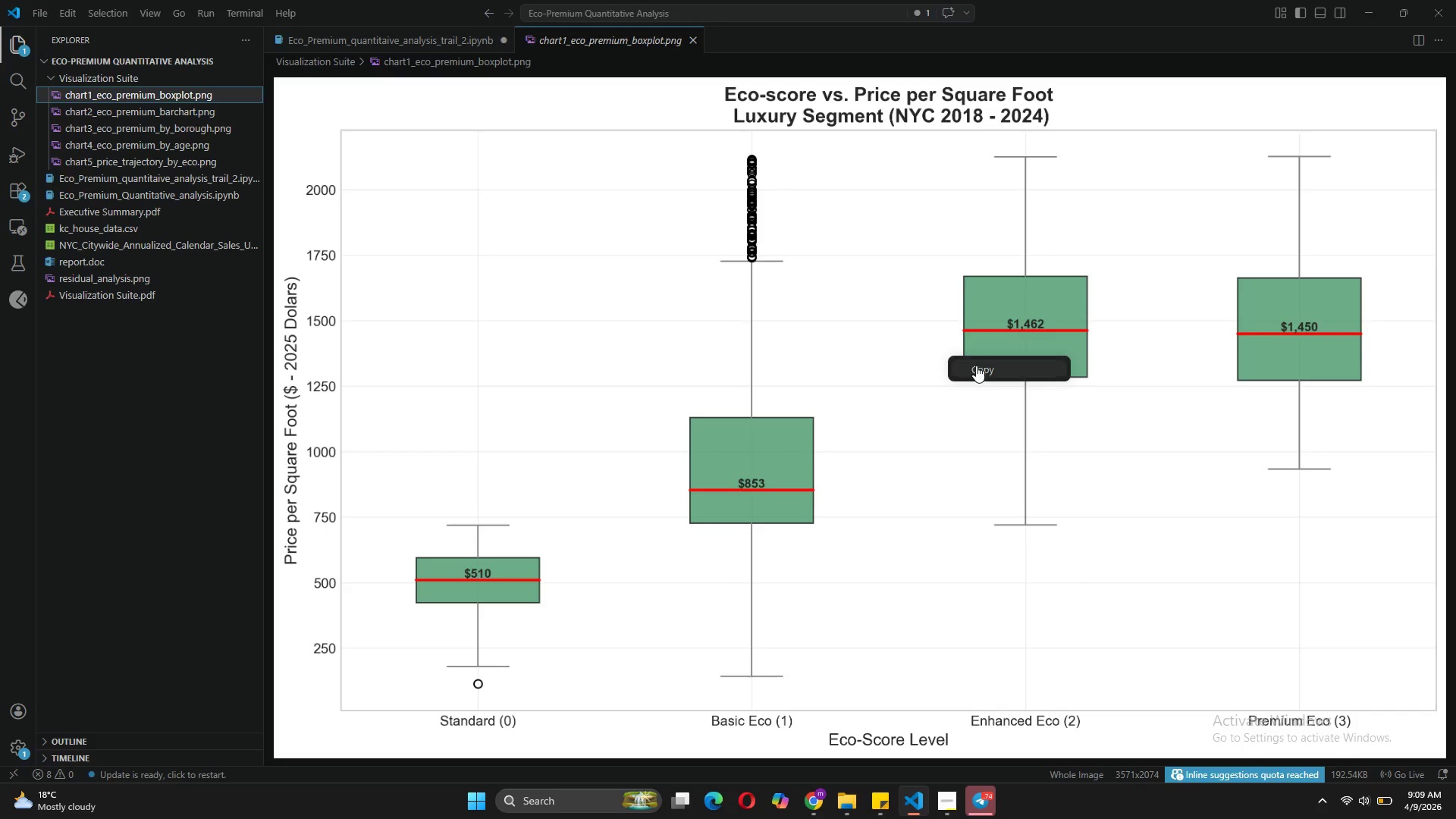 
left_click([976, 366])
 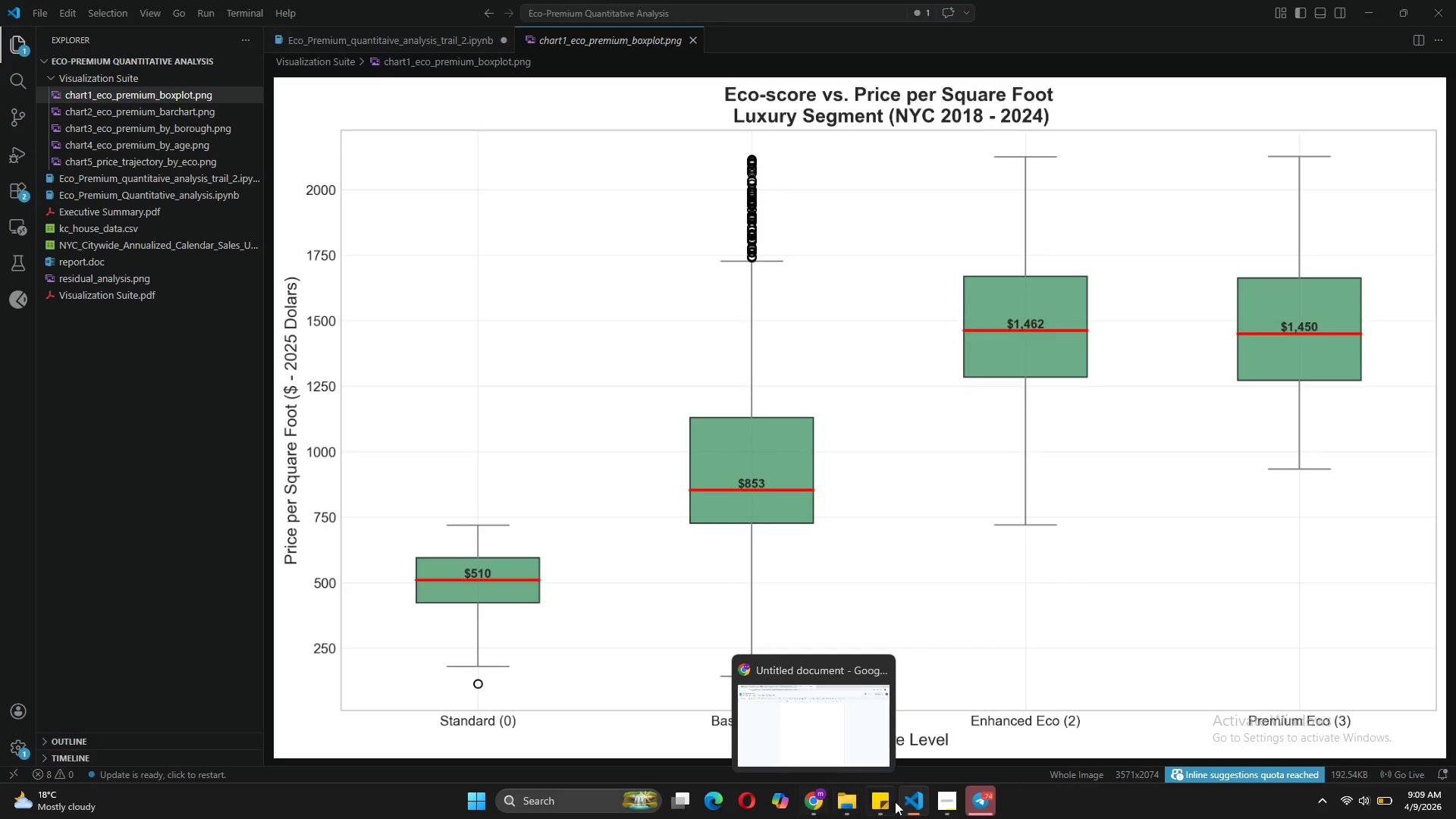 
left_click([795, 737])
 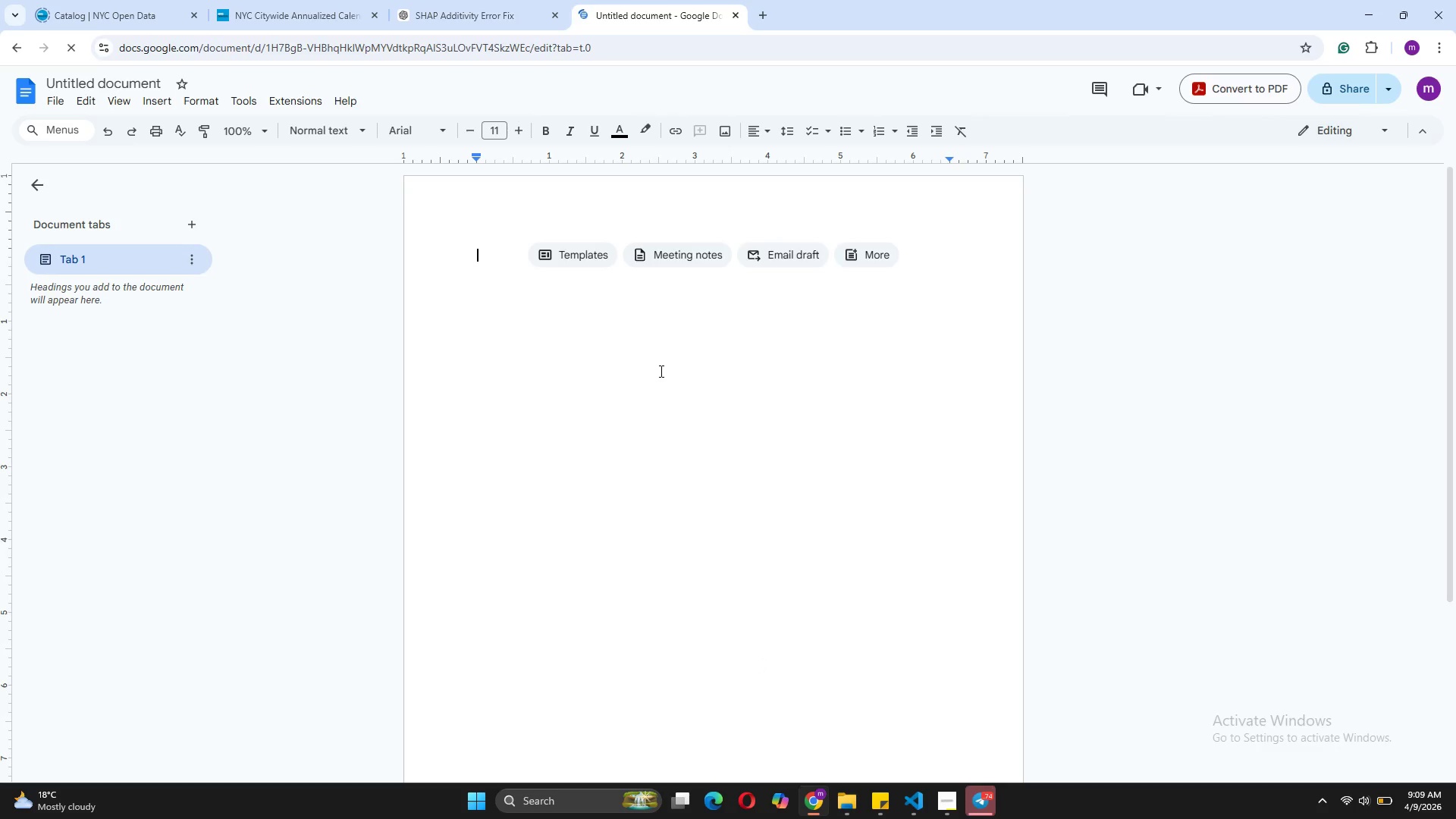 
left_click([660, 371])
 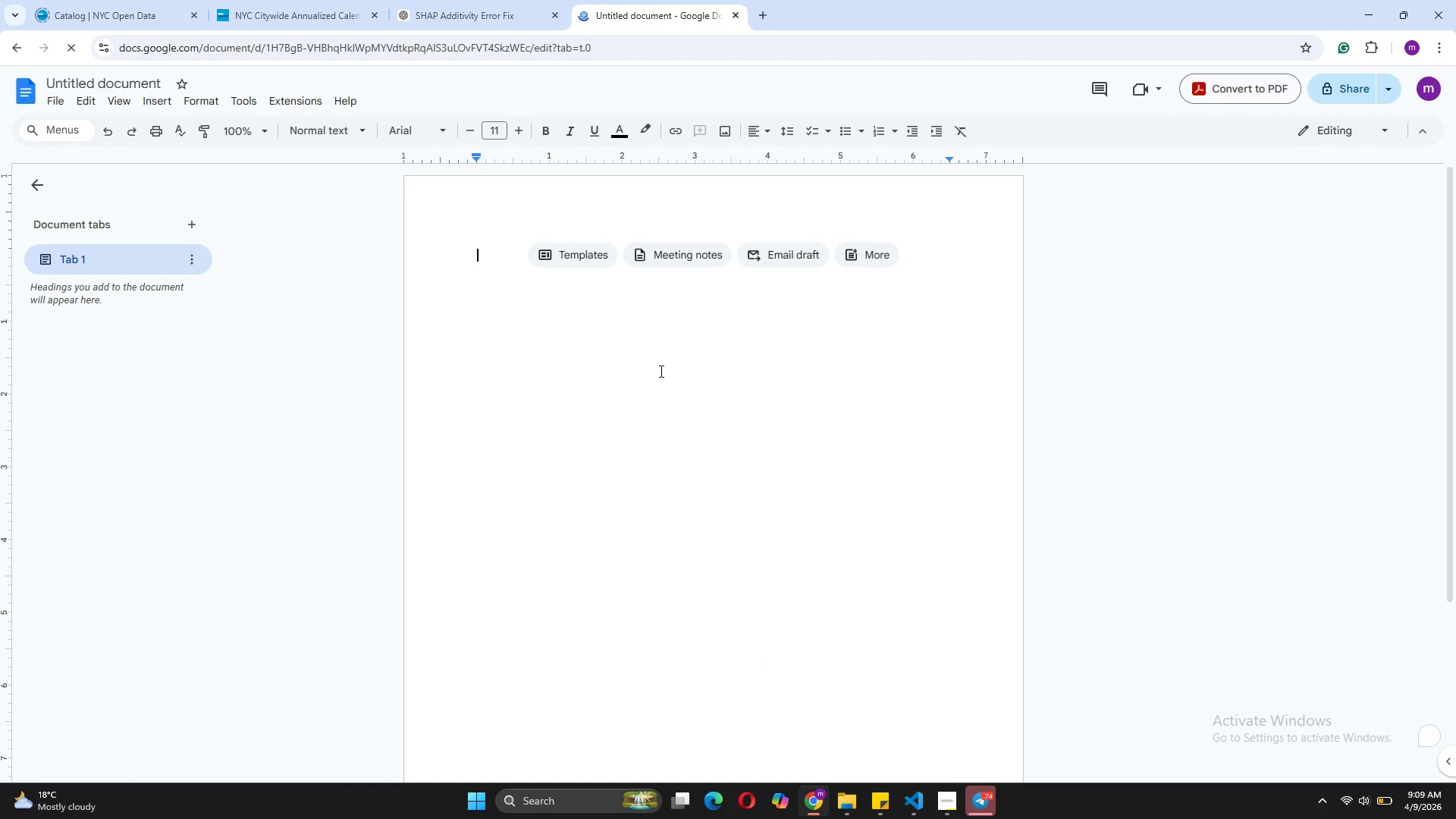 
key(Control+V)
 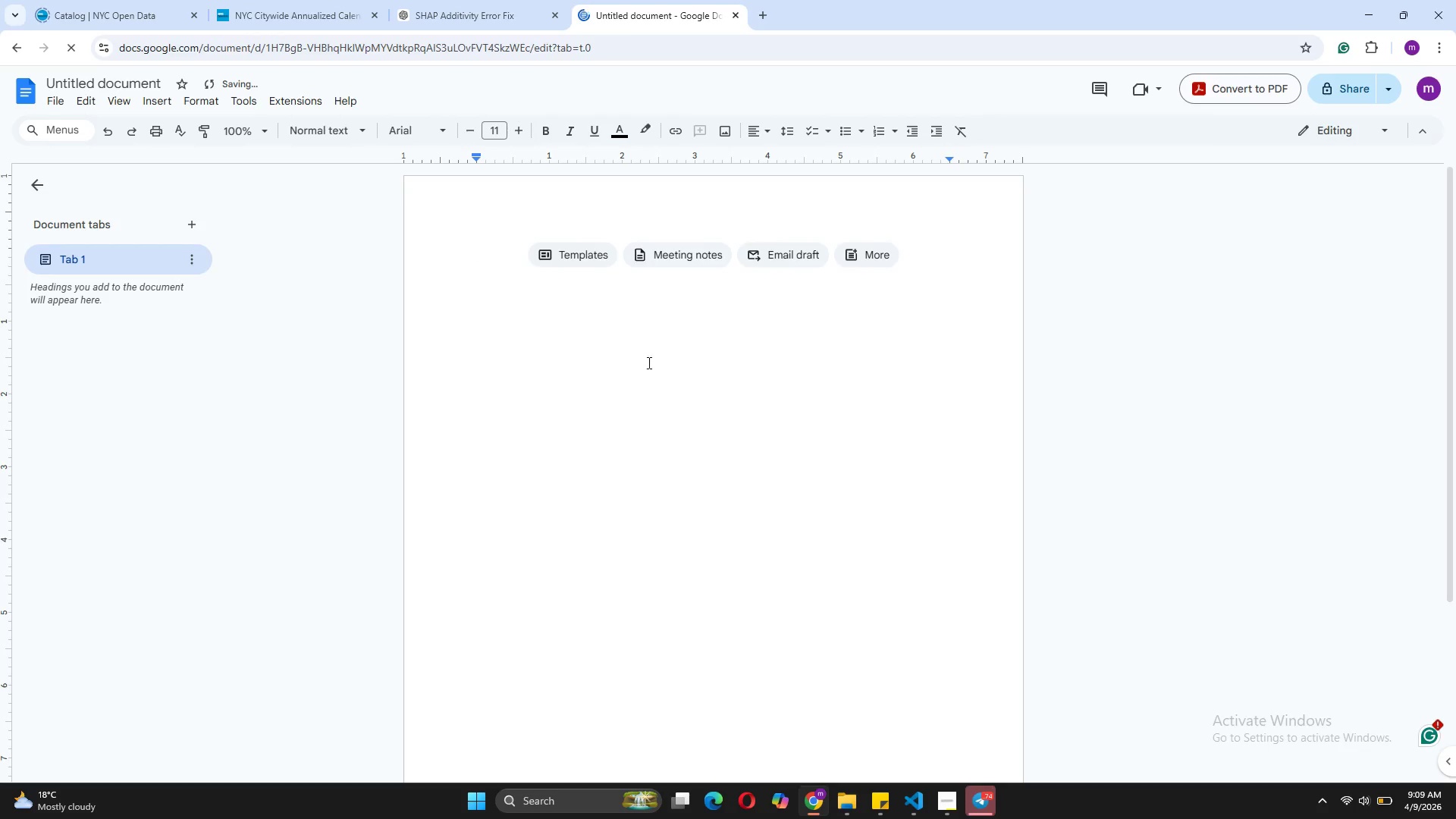 
left_click([540, 323])
 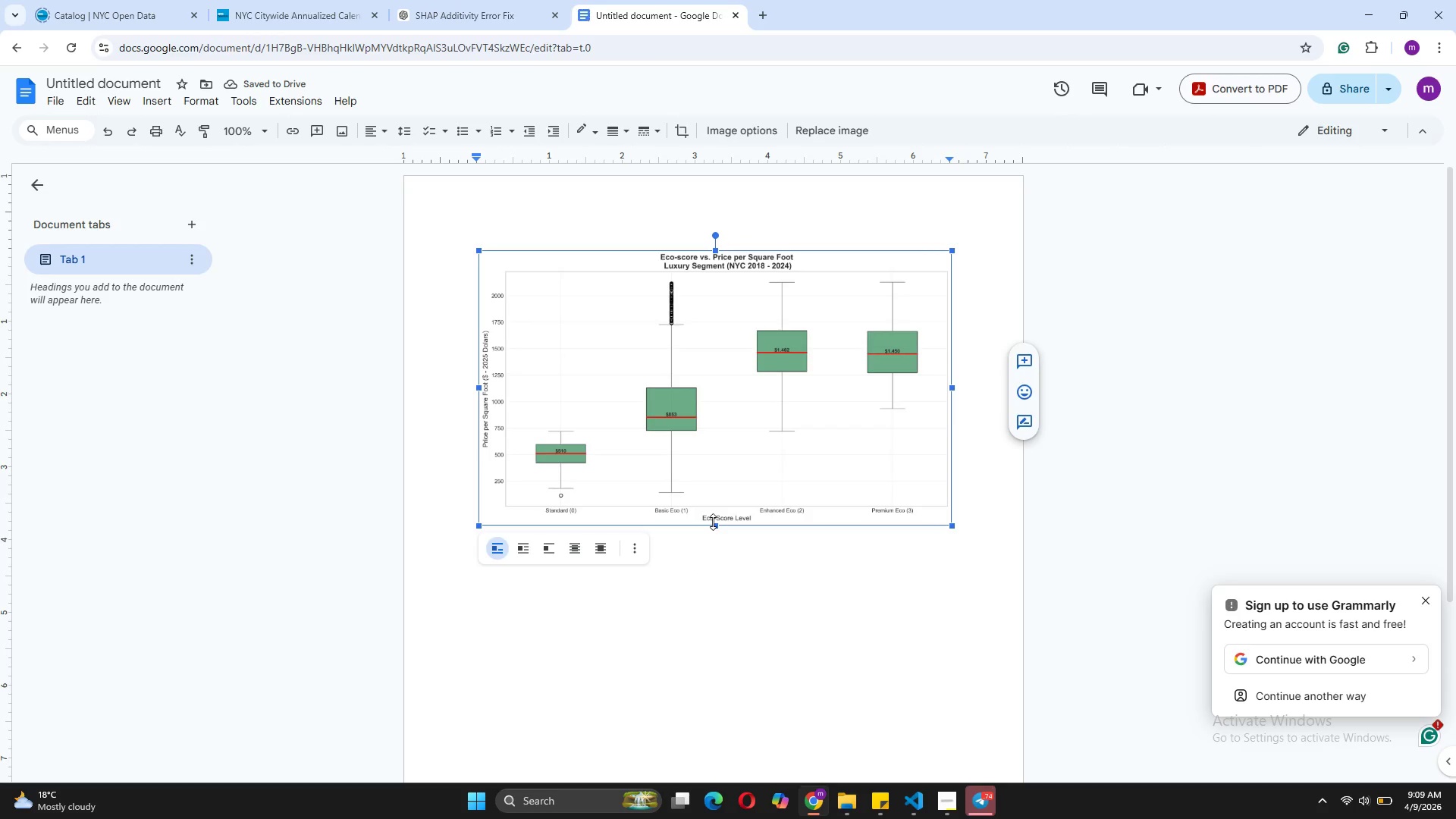 
left_click_drag(start_coordinate=[717, 526], to_coordinate=[714, 563])
 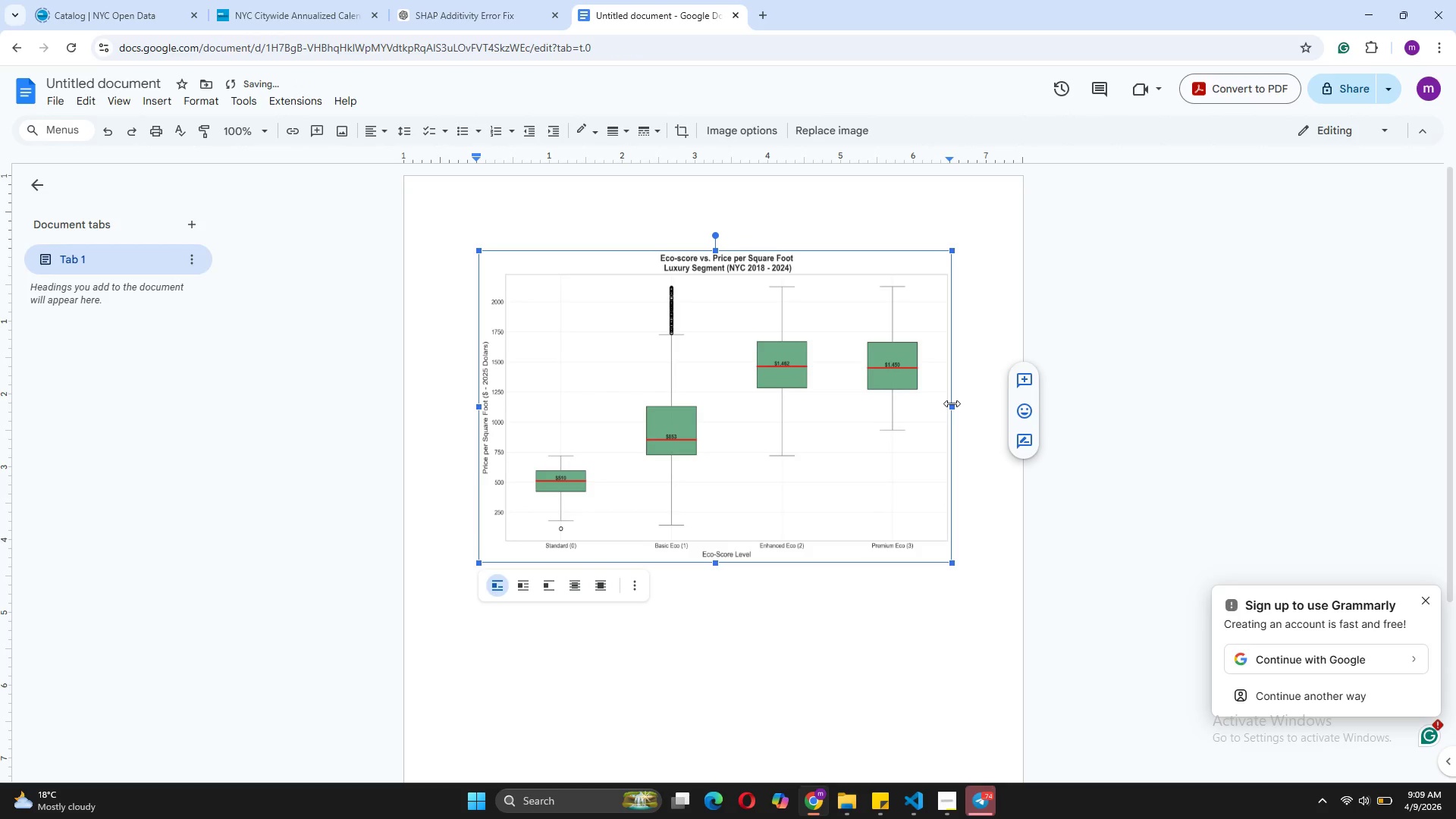 
left_click_drag(start_coordinate=[952, 403], to_coordinate=[978, 406])
 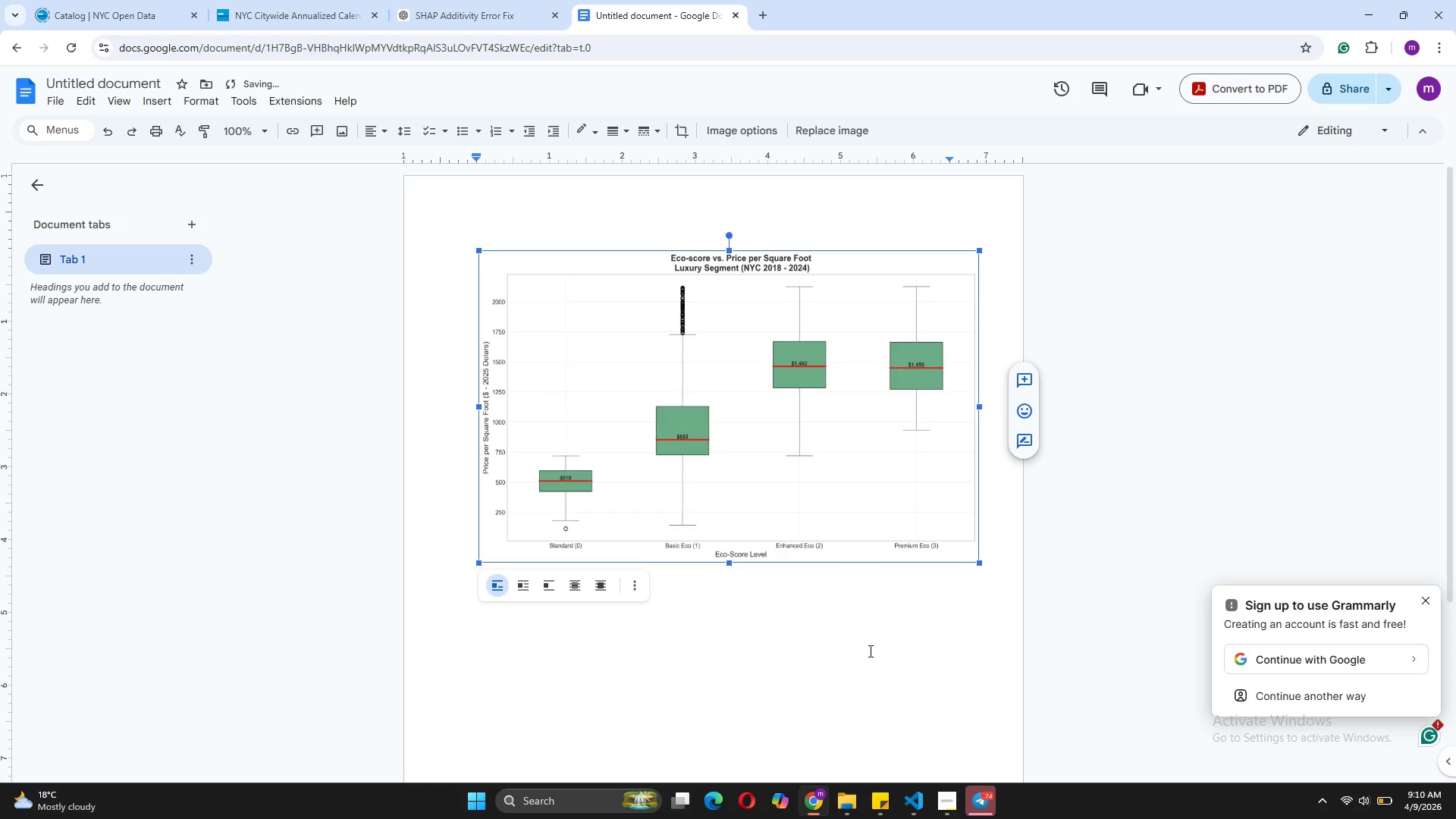 
left_click([869, 651])
 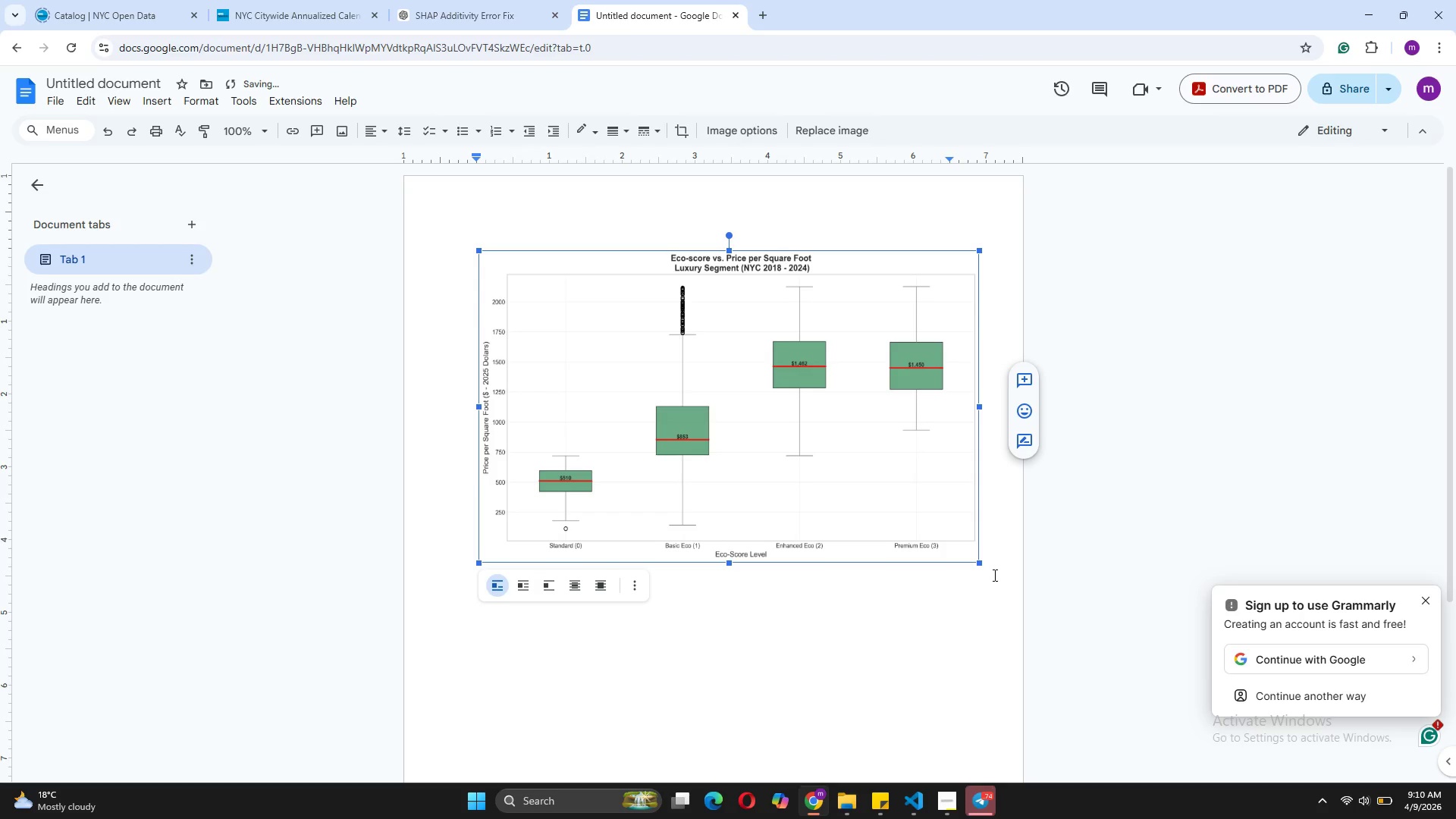 
left_click([993, 570])
 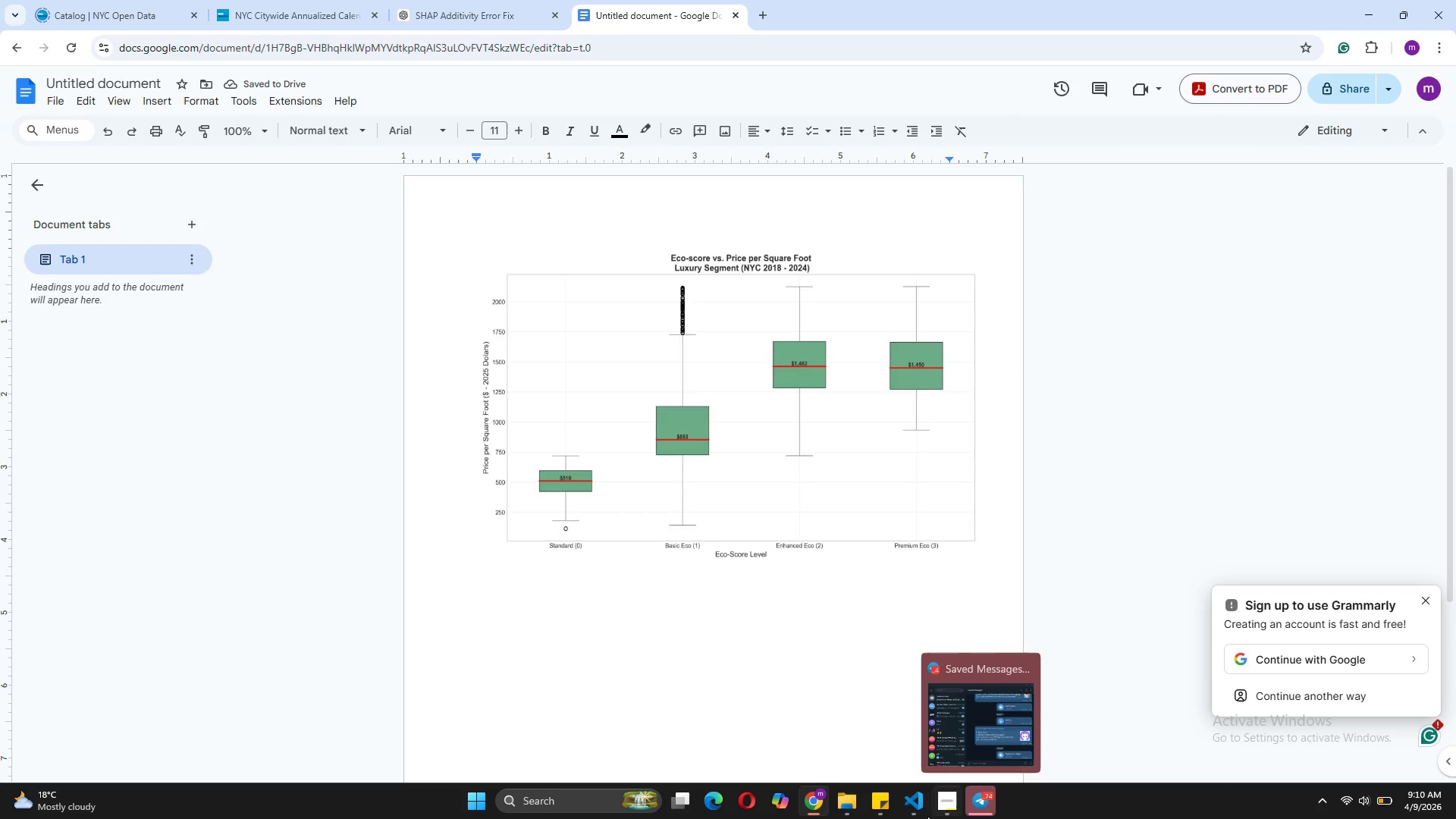 
left_click([910, 809])
 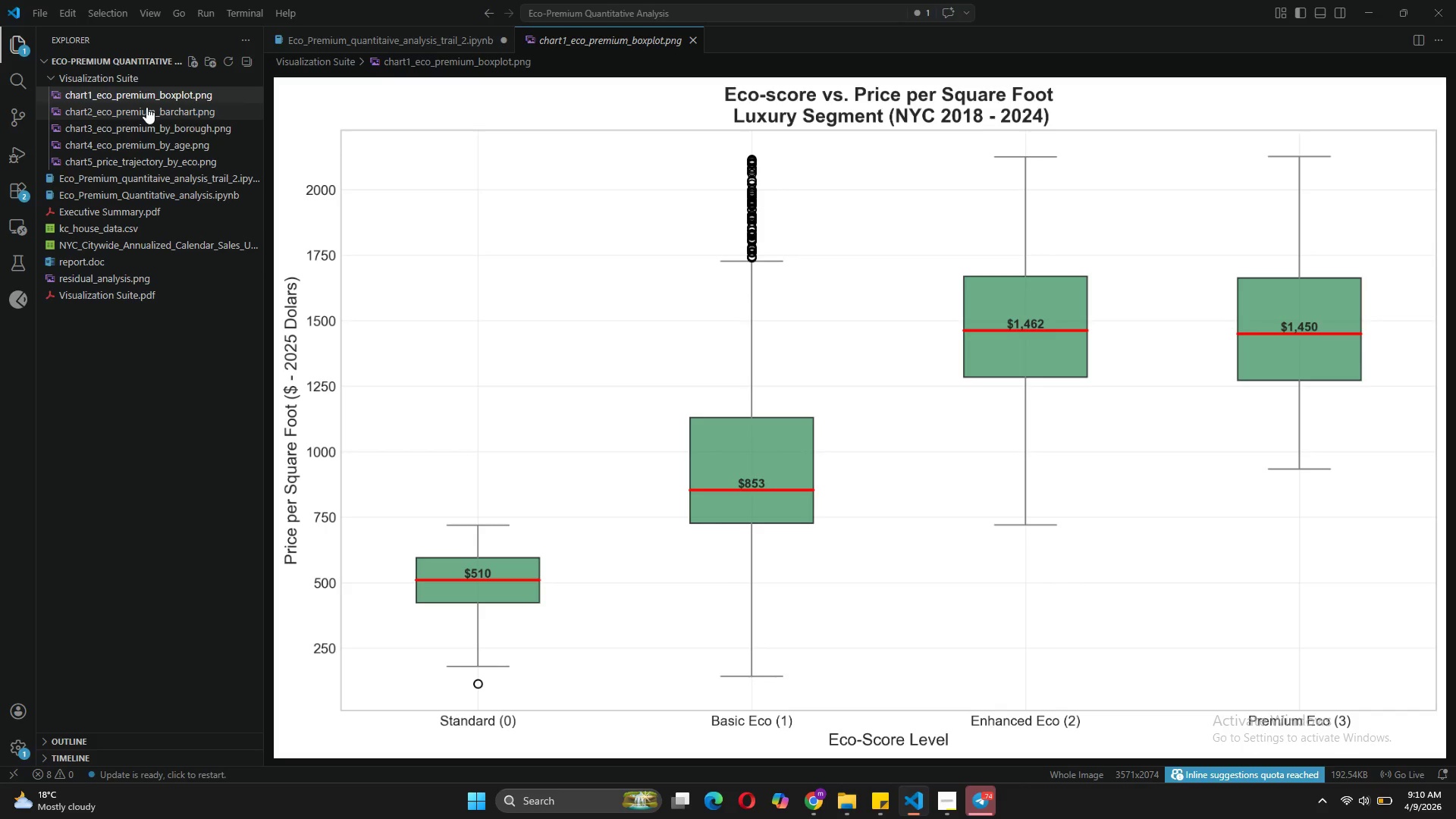 
left_click([146, 107])
 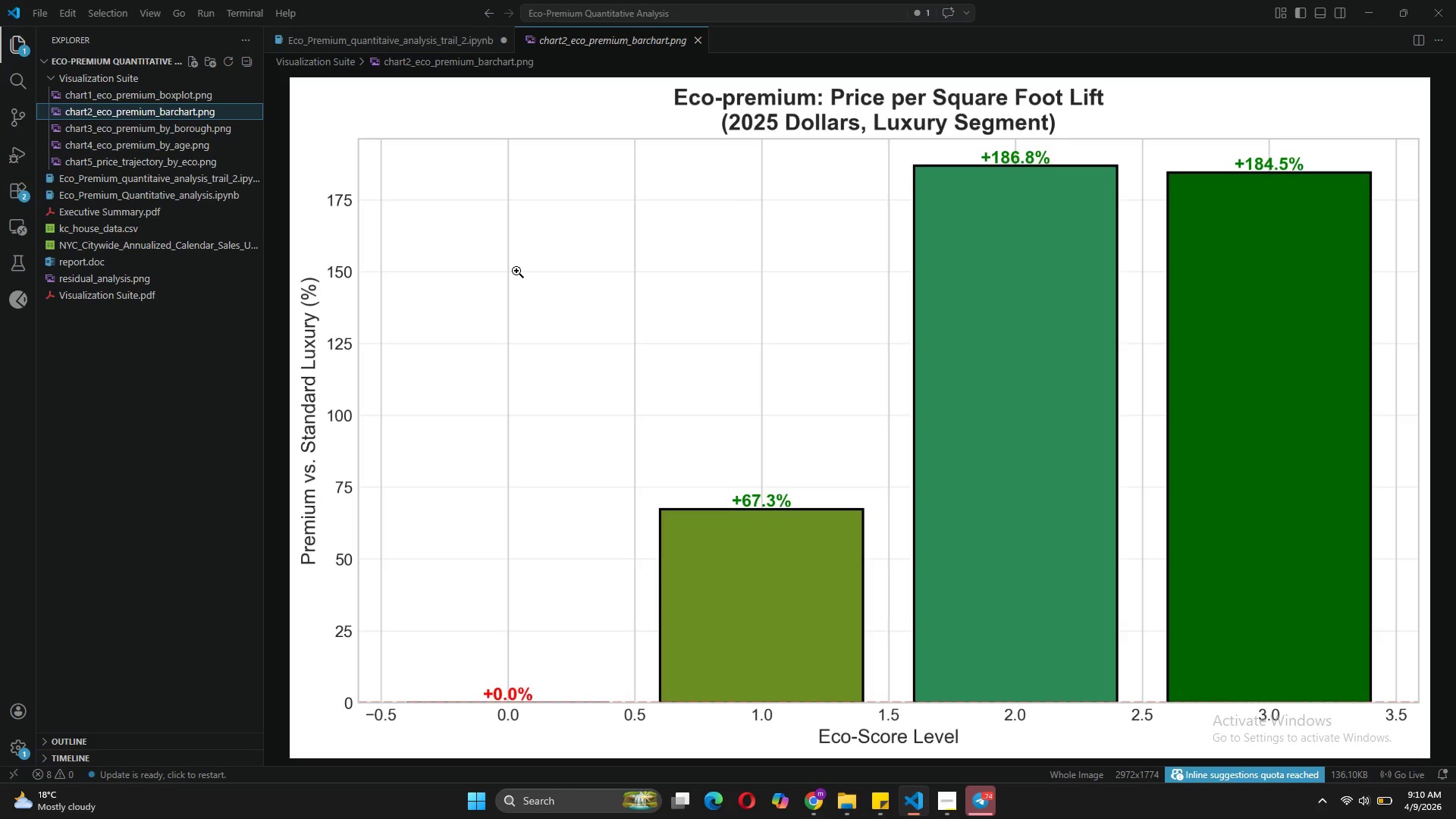 
right_click([516, 271])
 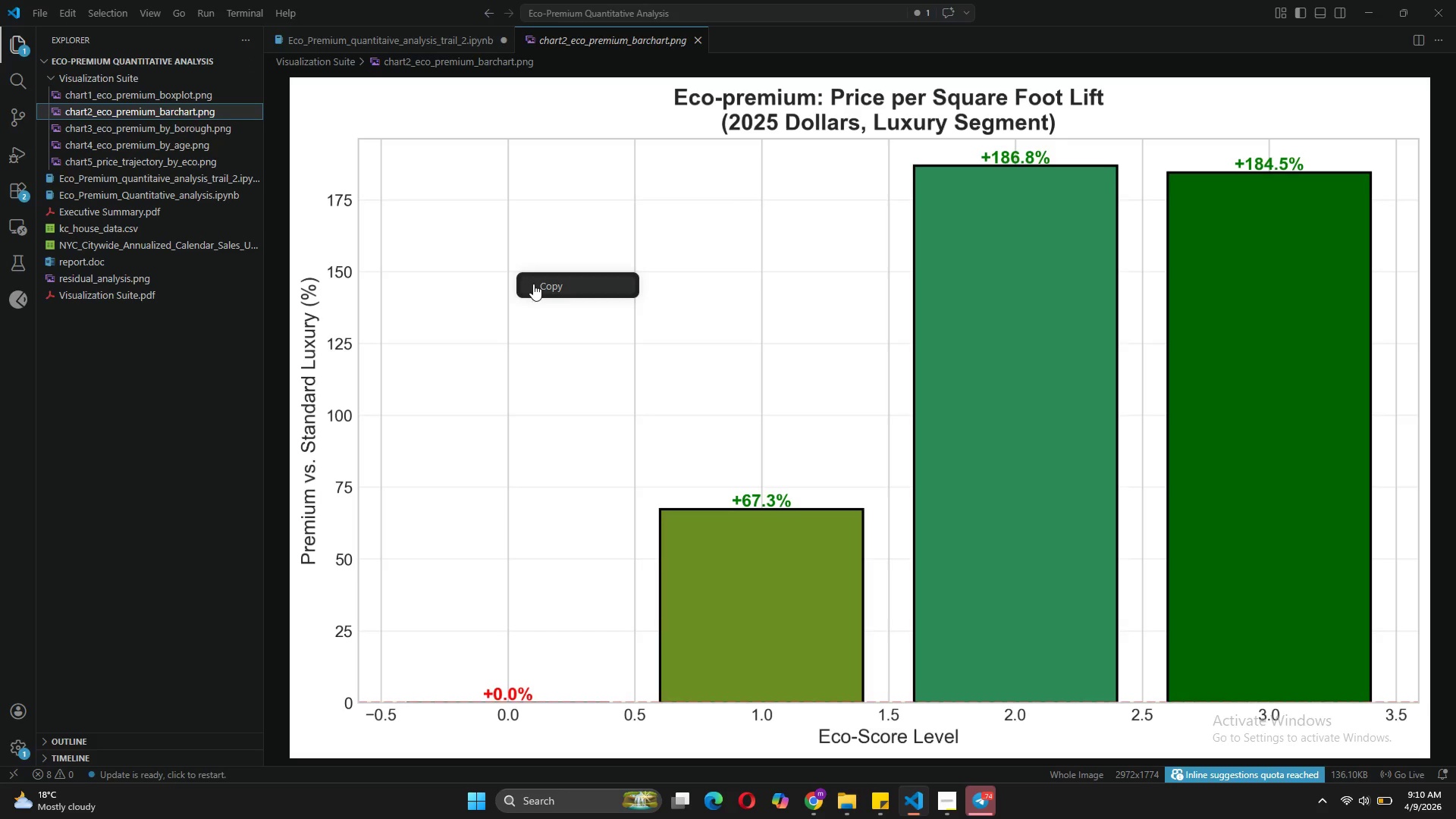 
left_click([533, 285])
 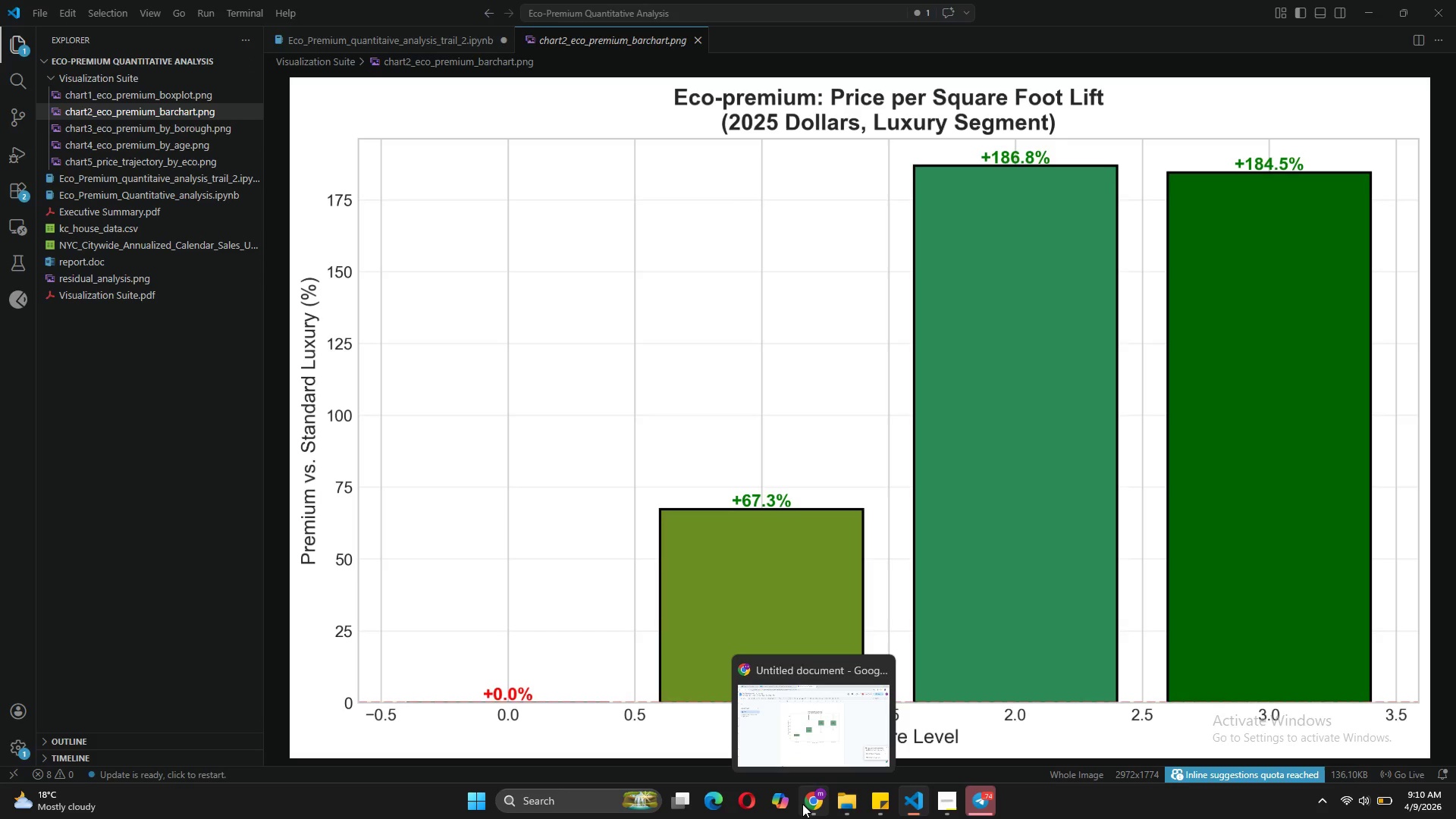 
left_click([799, 722])
 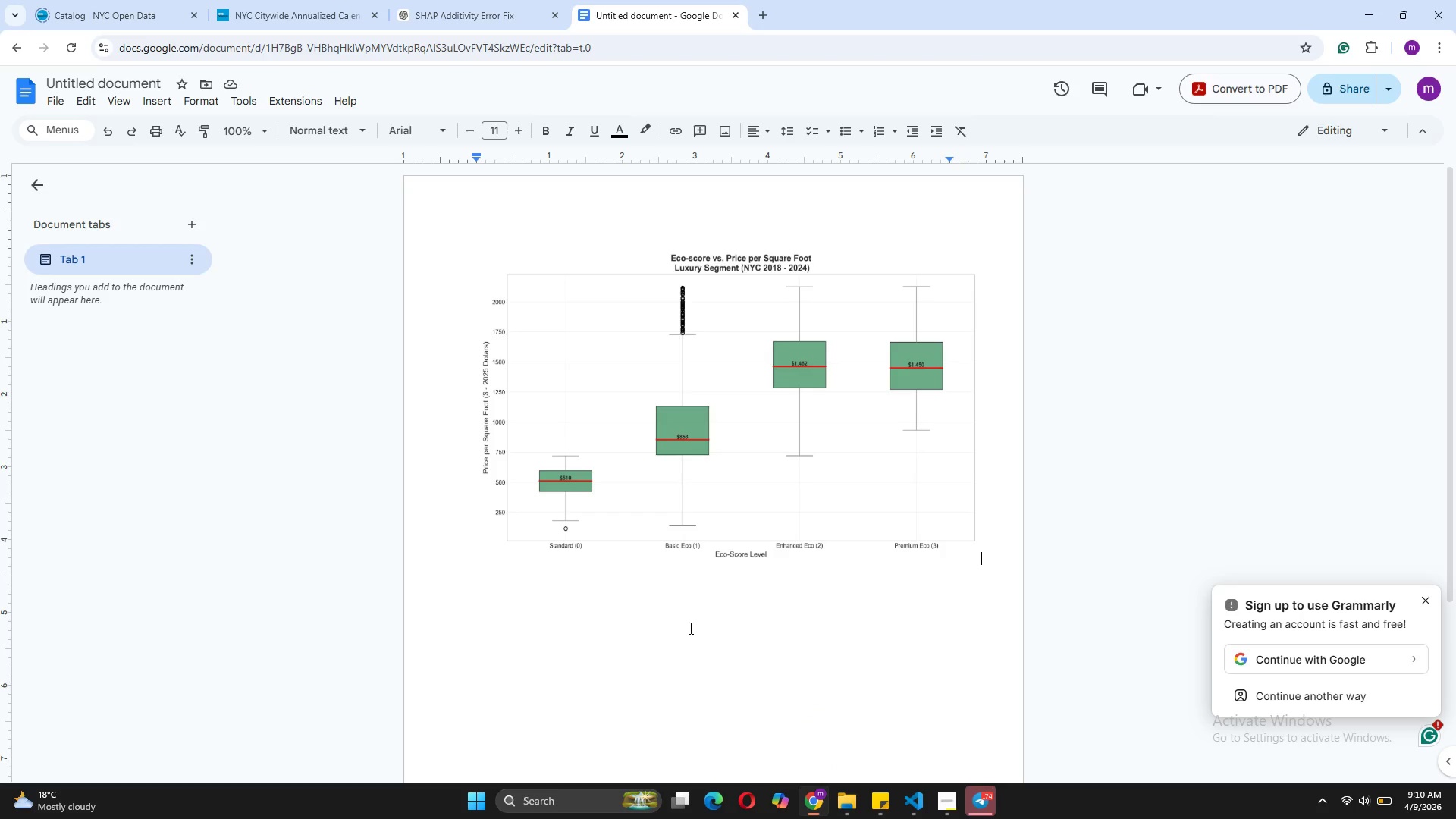 
left_click([689, 628])
 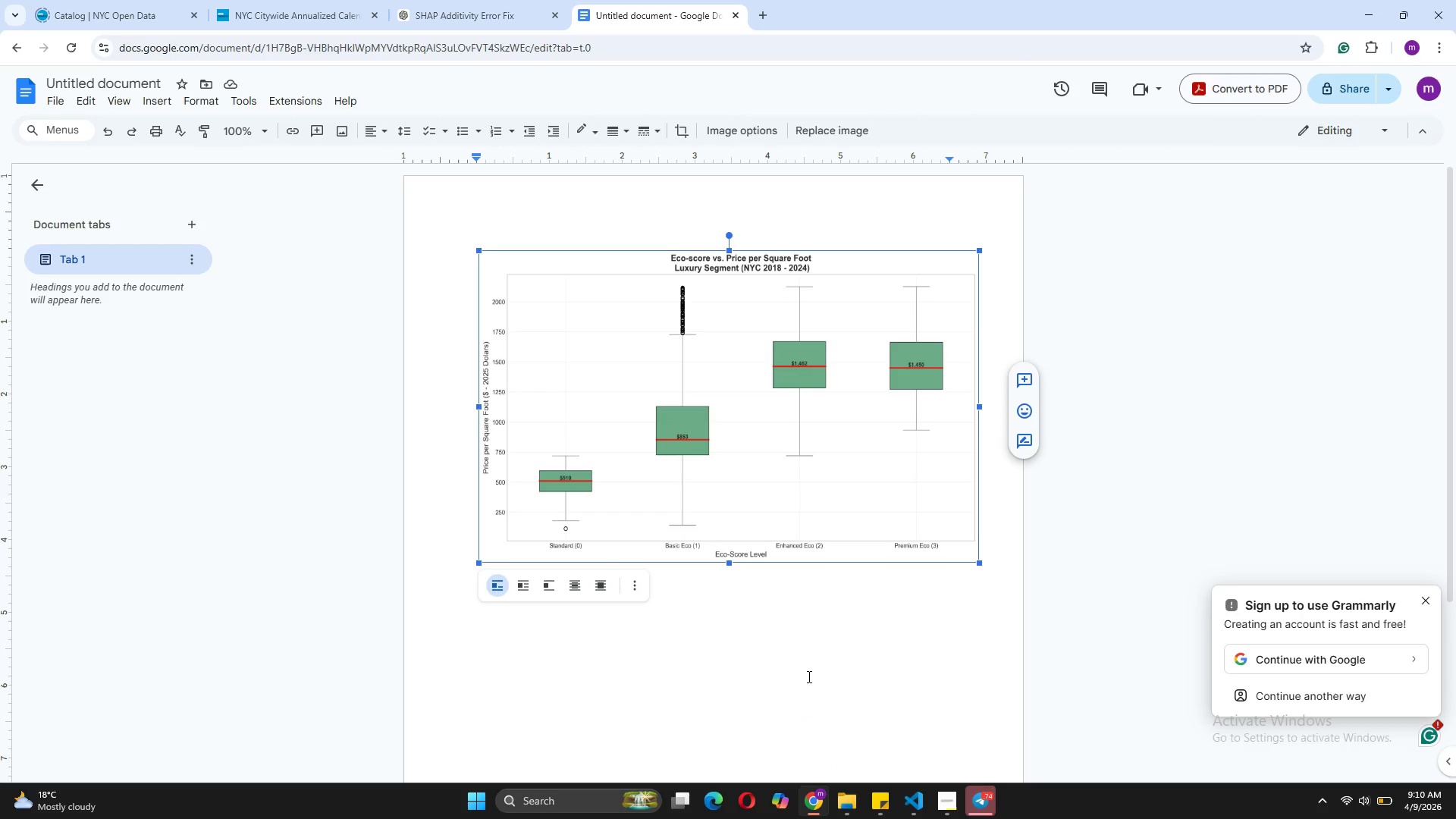 
left_click([808, 676])
 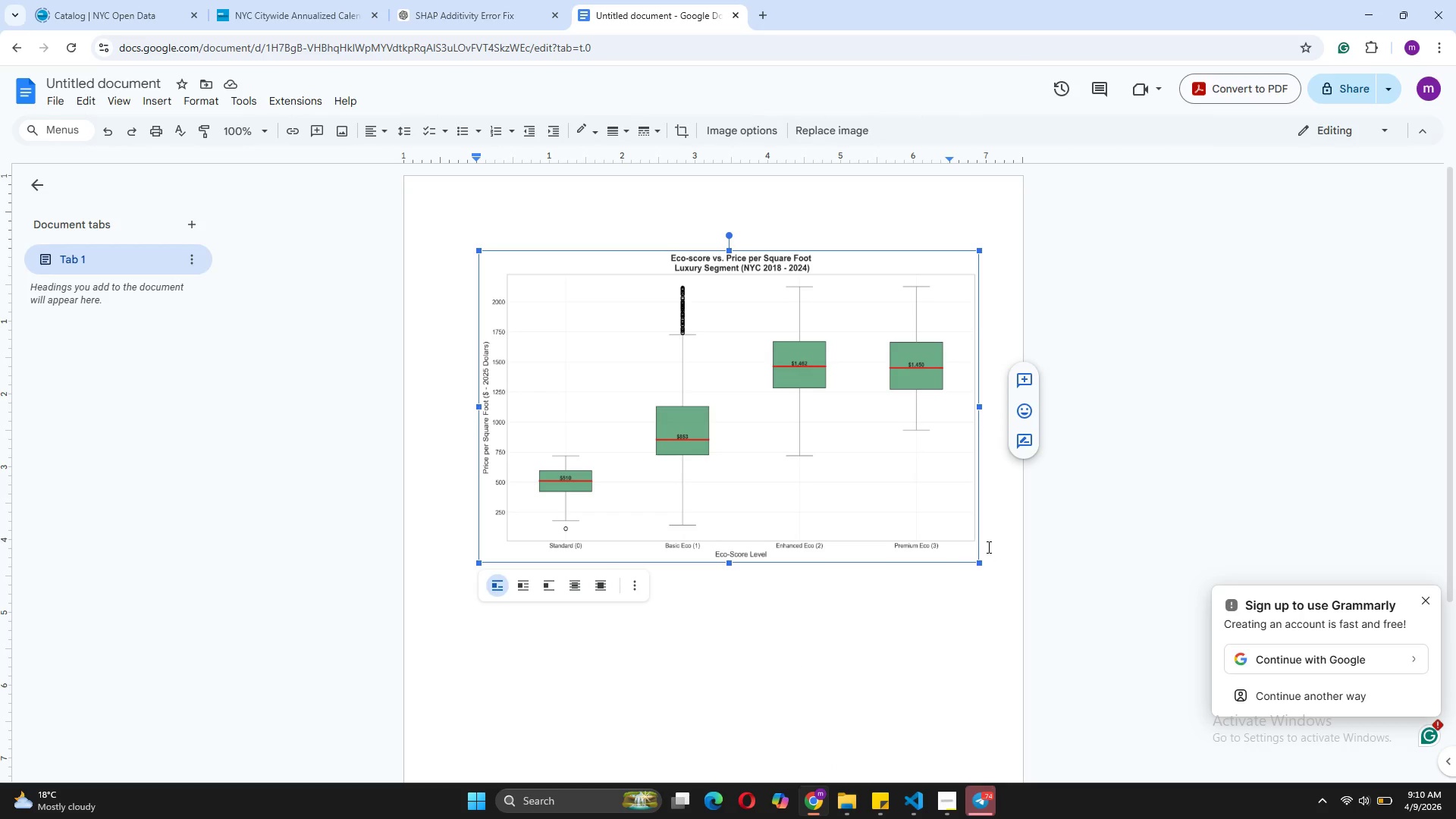 
left_click([988, 548])
 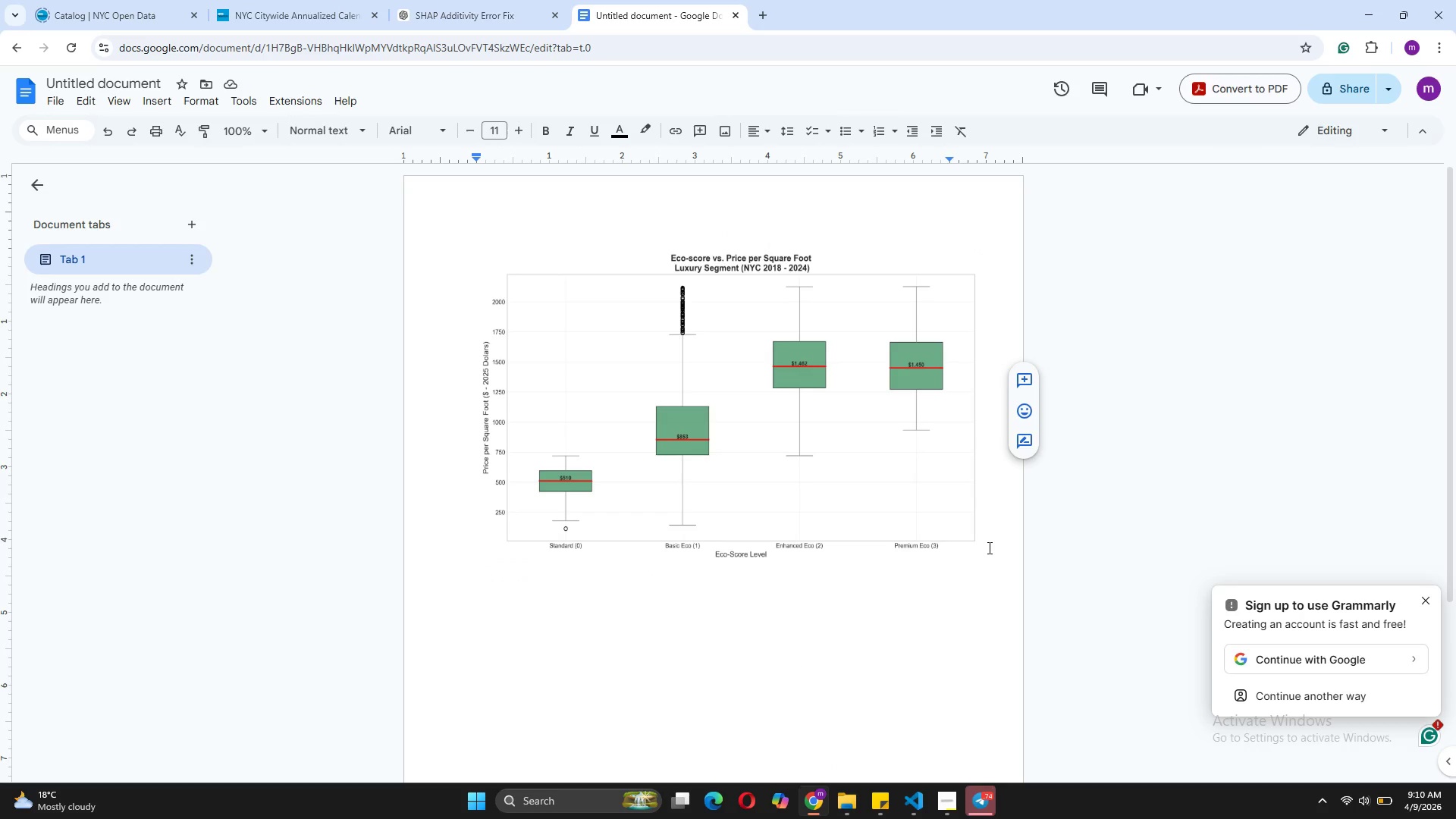 
key(Enter)
 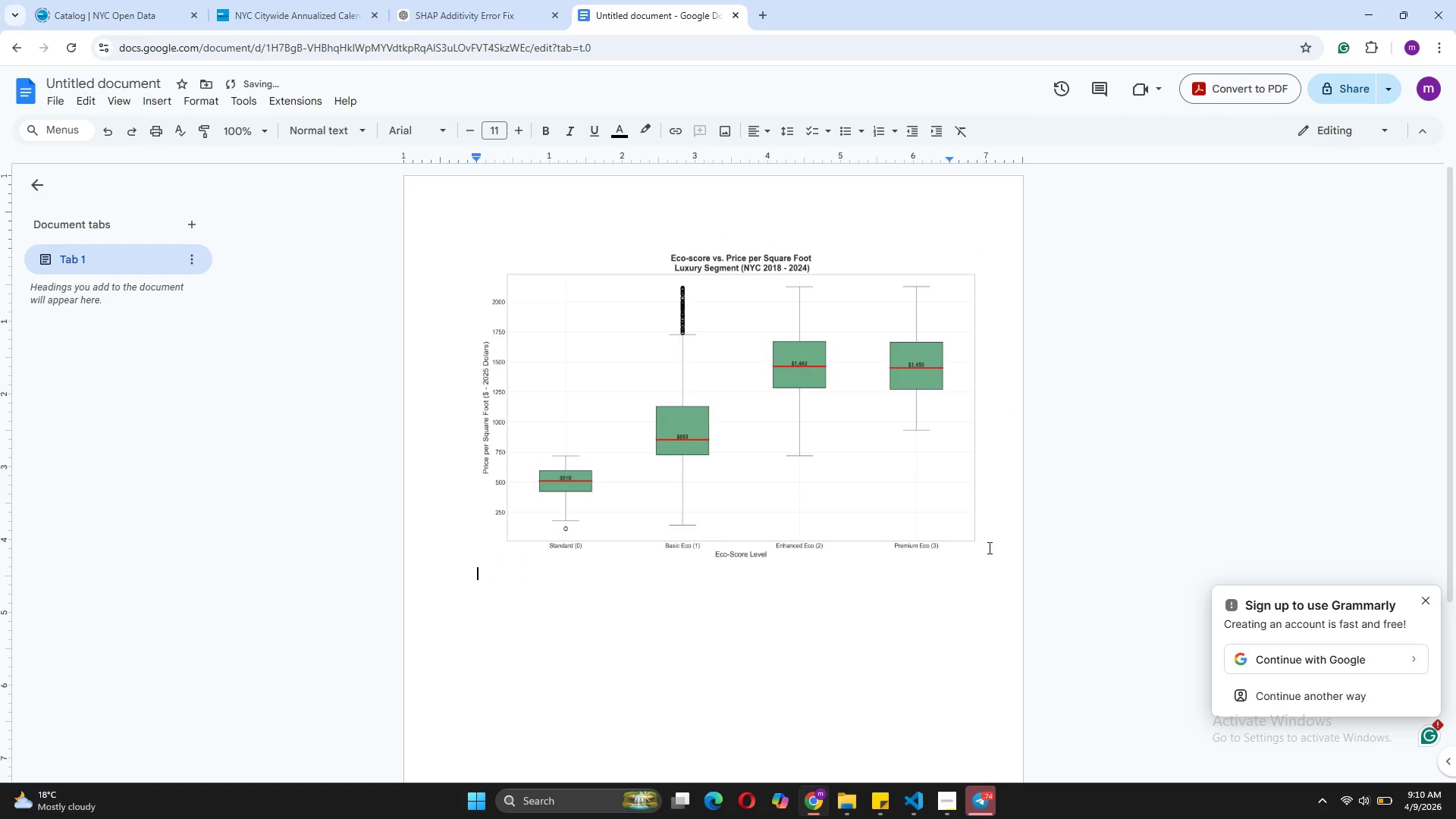 
key(Control+V)
 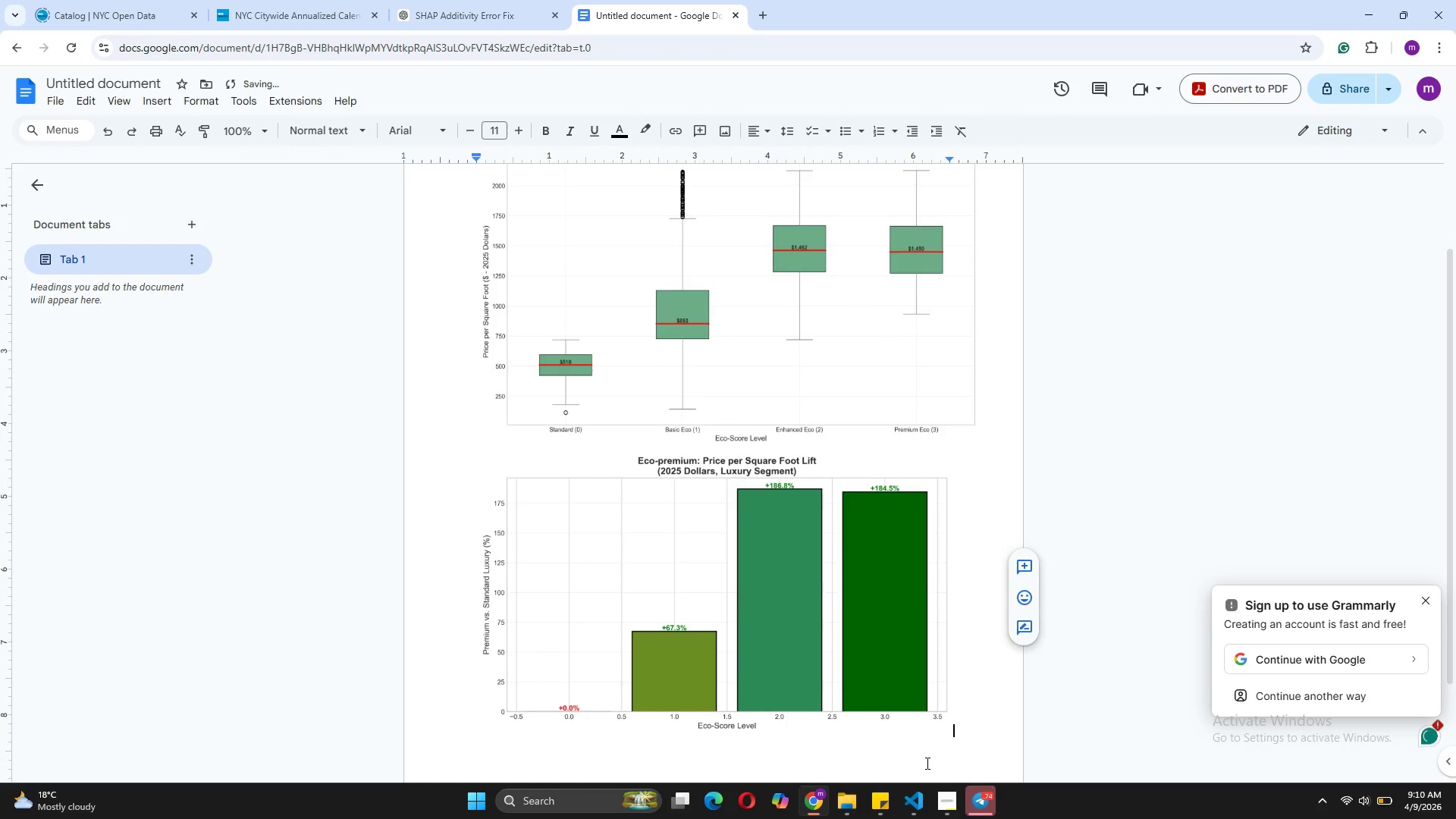 
left_click([918, 807])
 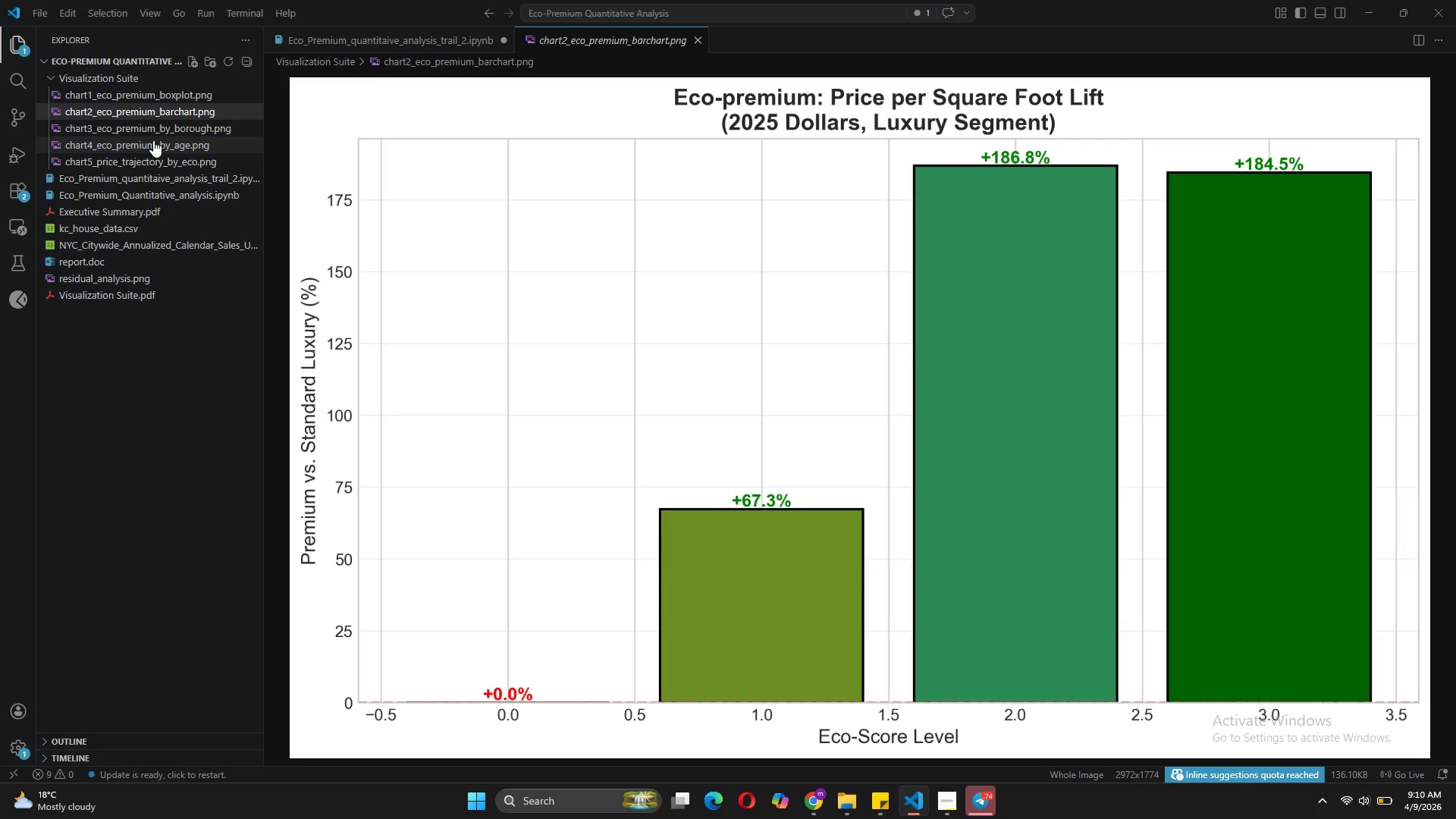 
left_click([140, 129])
 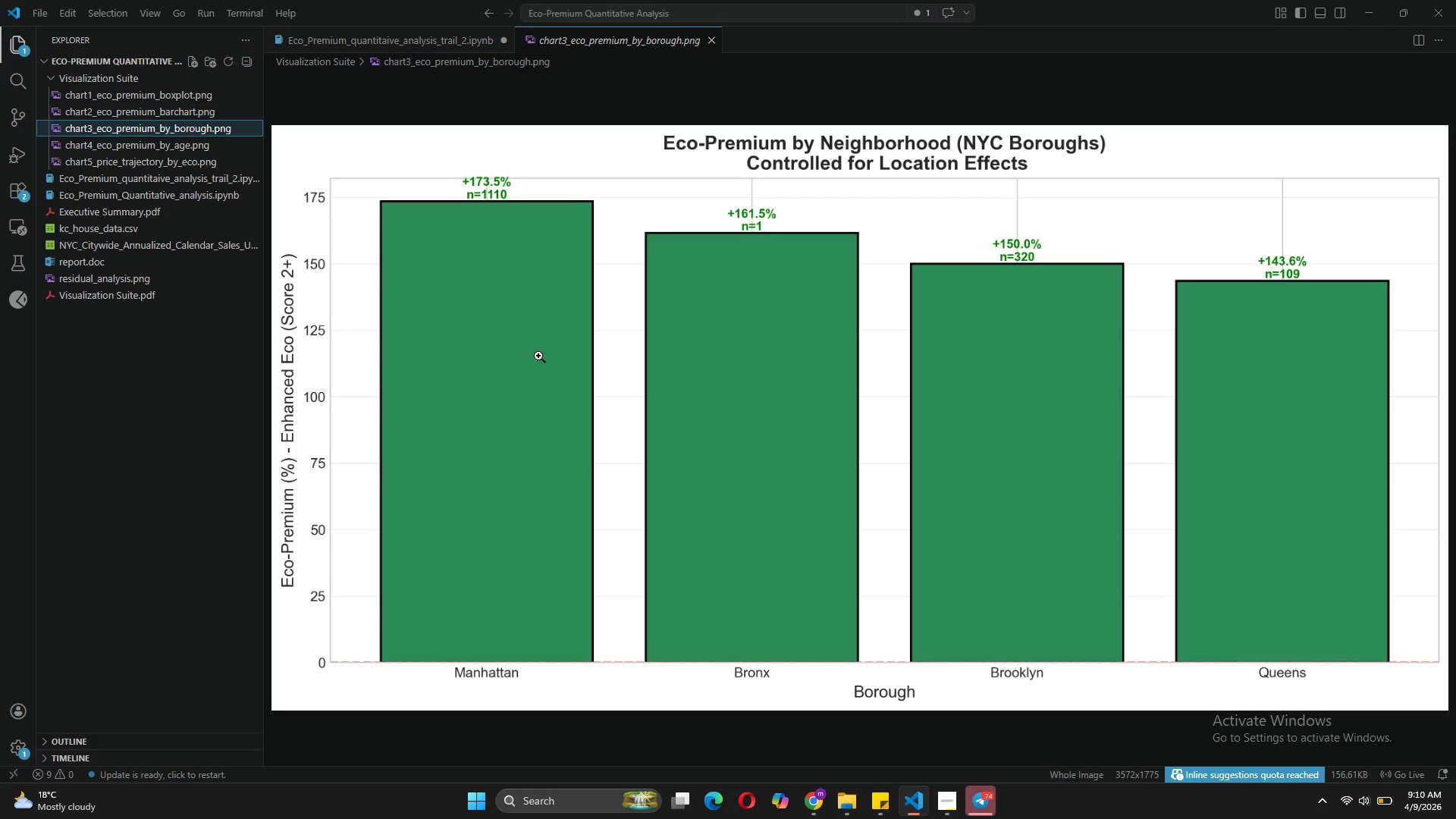 
right_click([538, 356])
 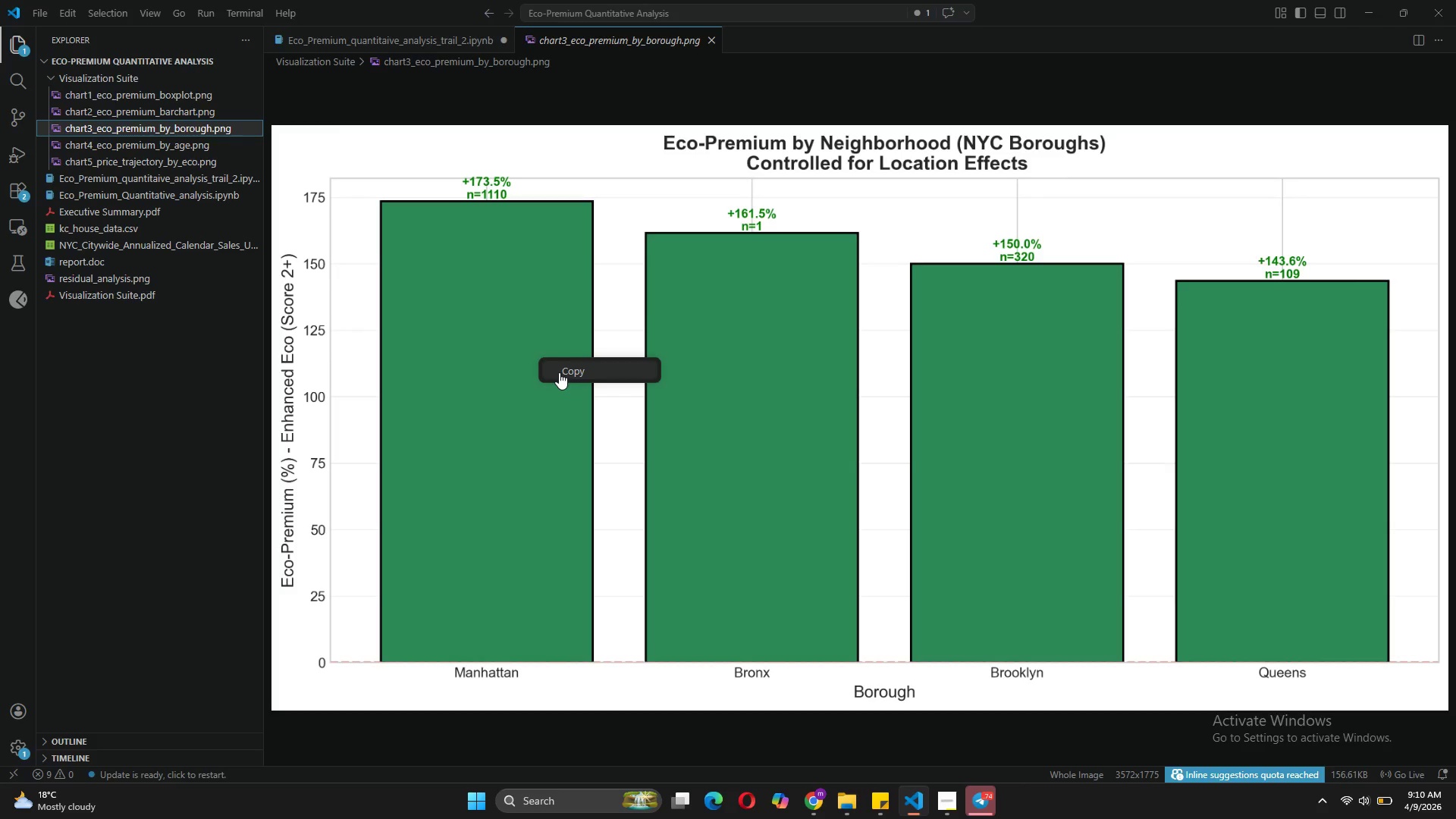 
left_click([560, 374])
 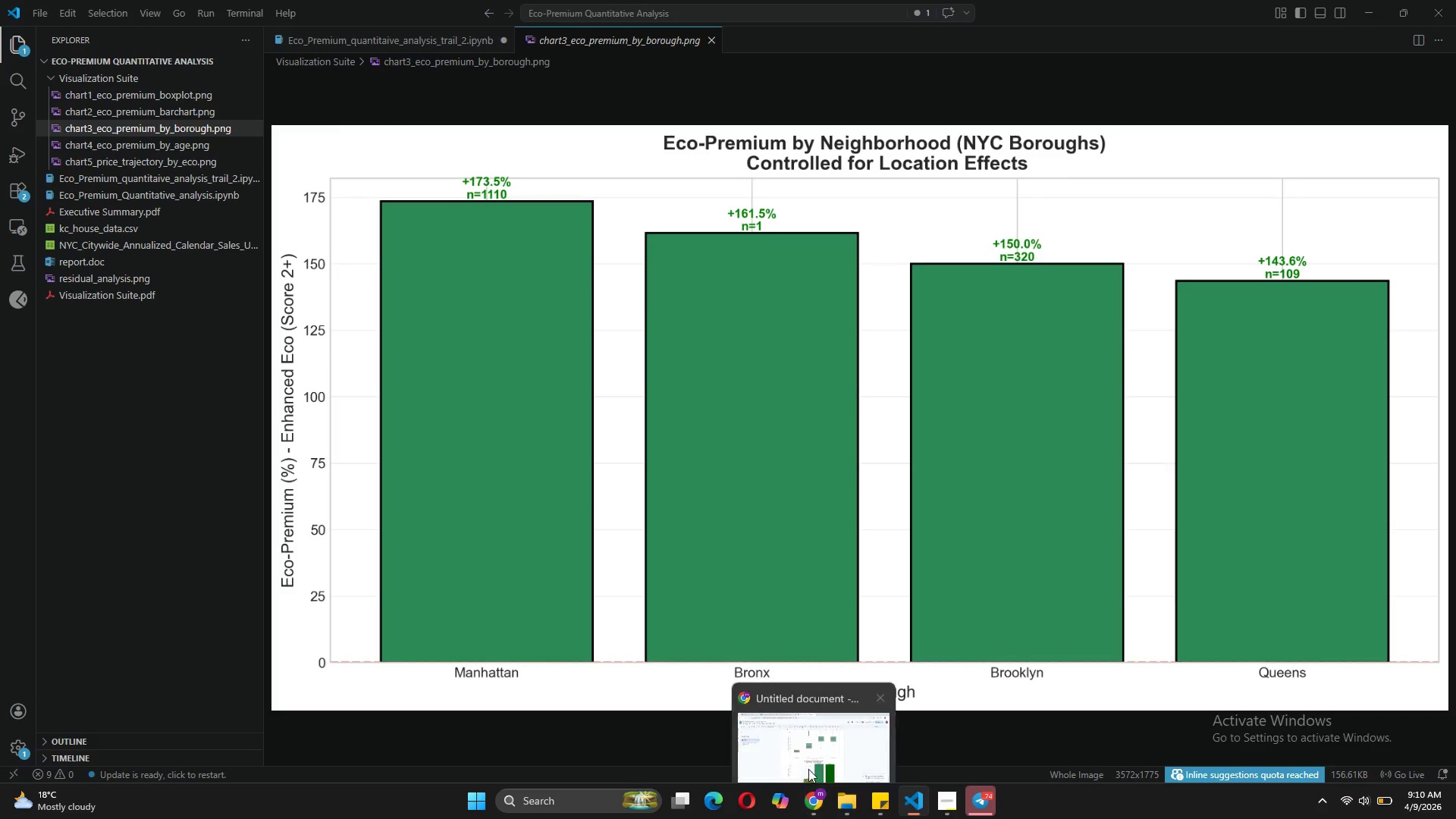 
left_click([805, 753])
 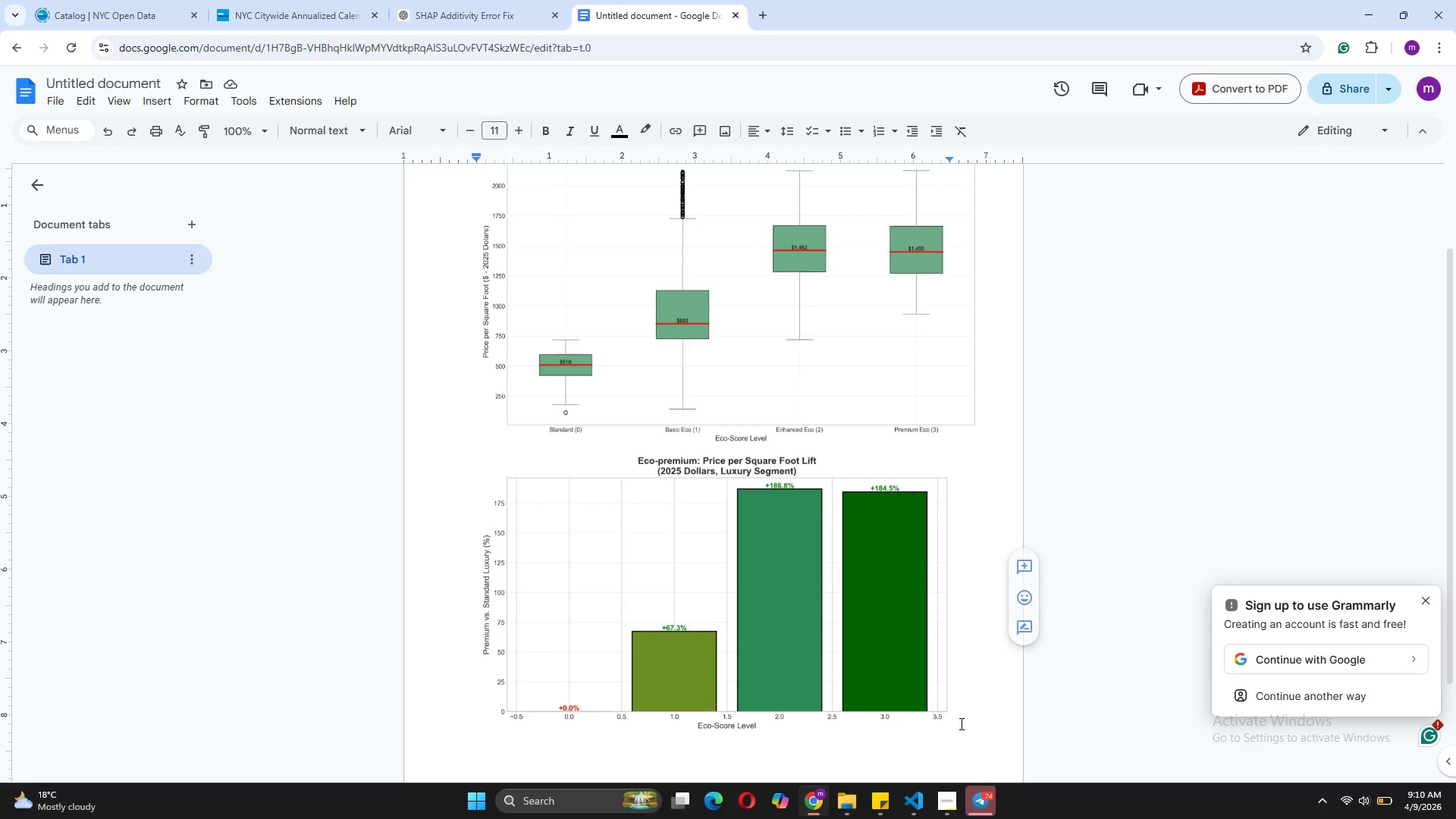 
key(Enter)
 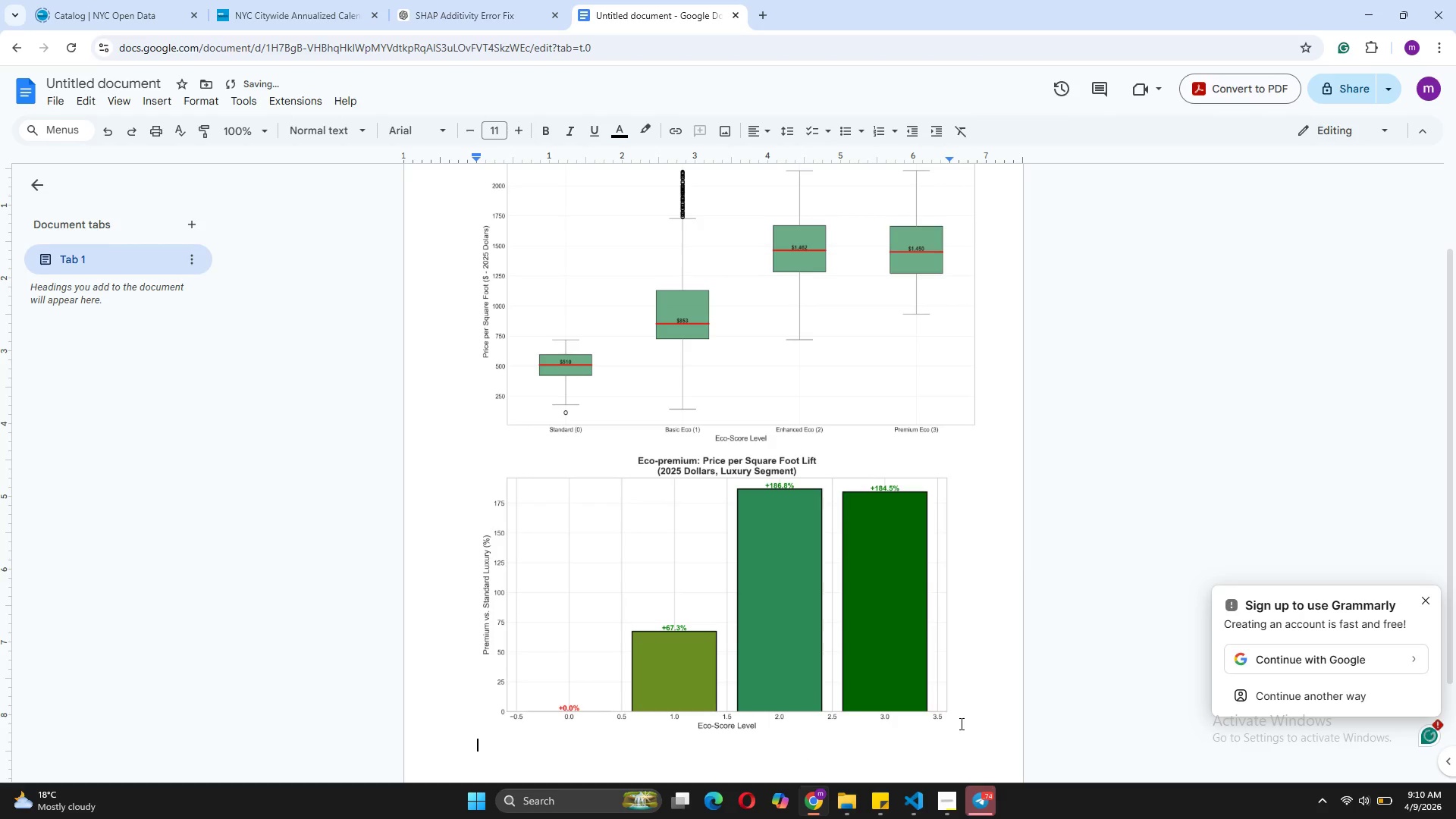 
key(Control+V)
 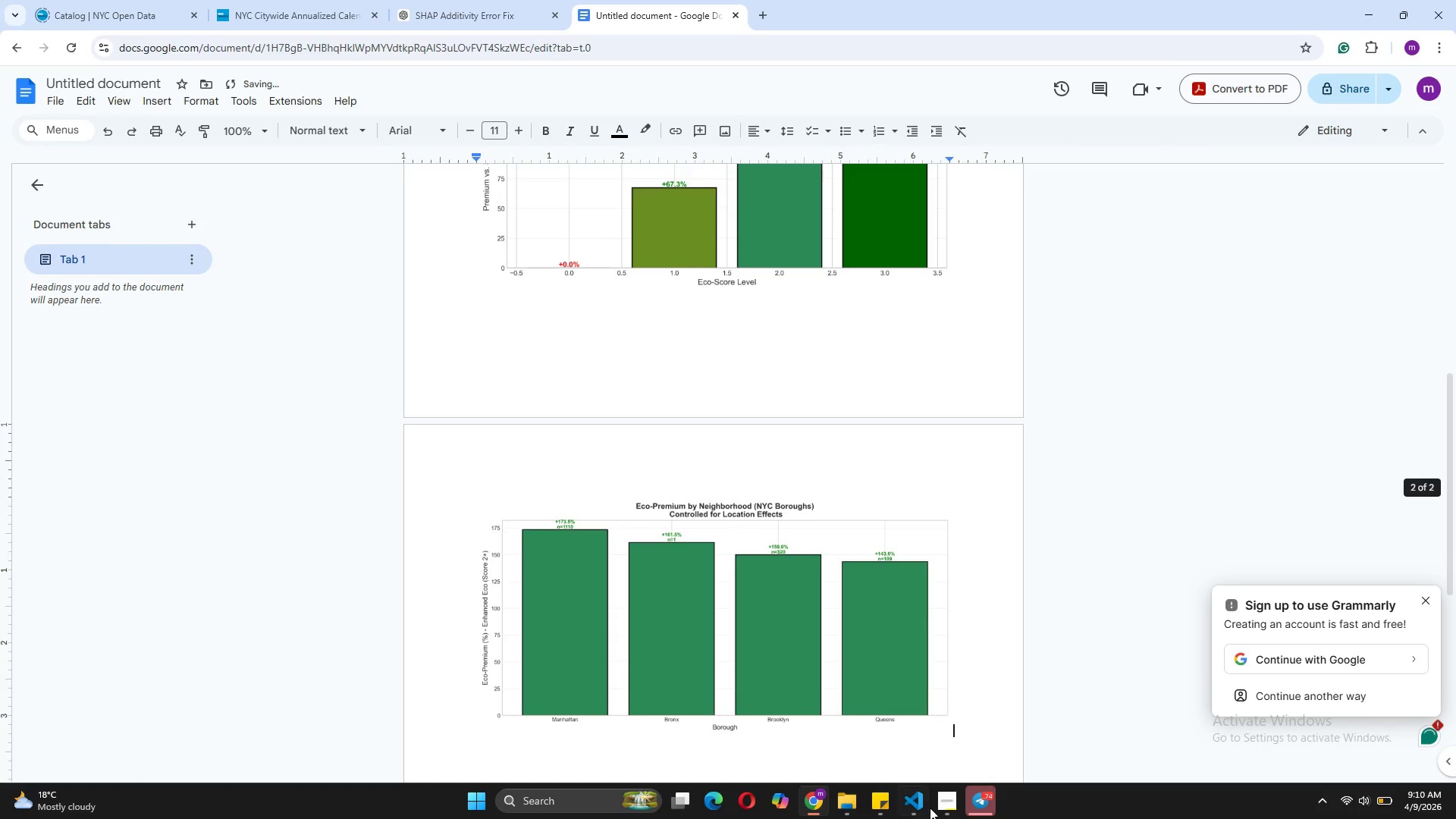 
left_click([914, 805])
 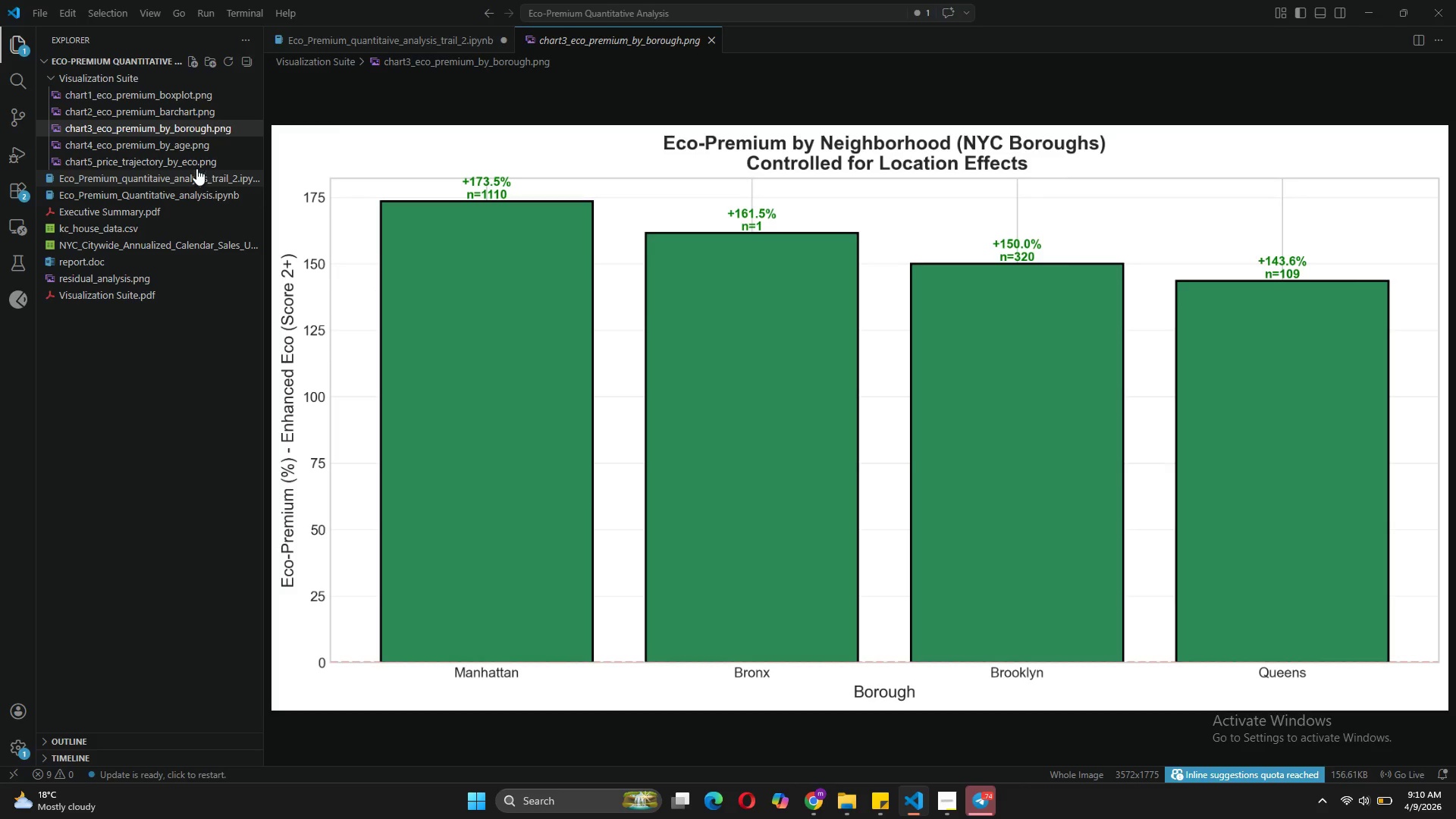 
left_click([169, 148])
 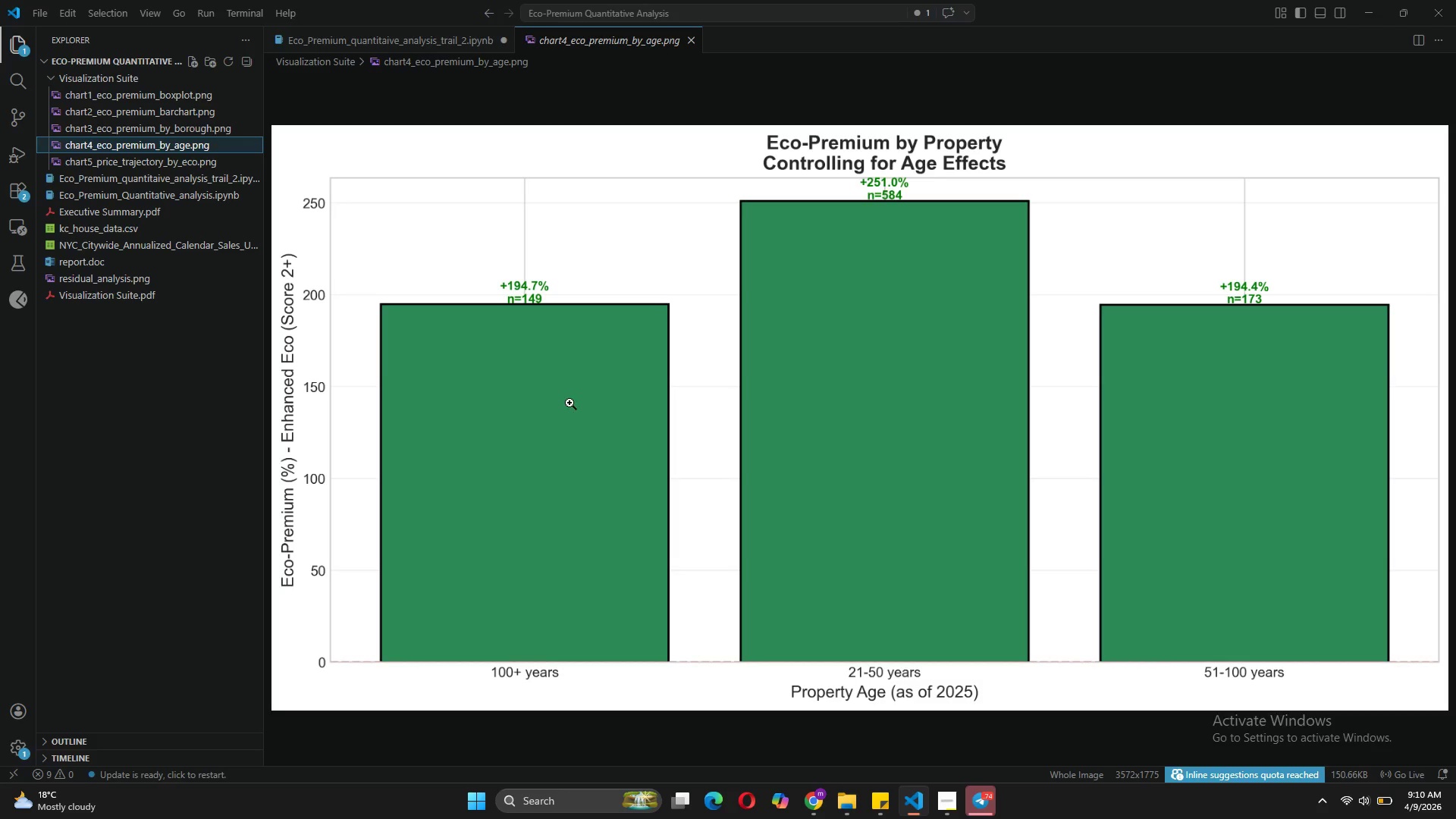 
right_click([570, 403])
 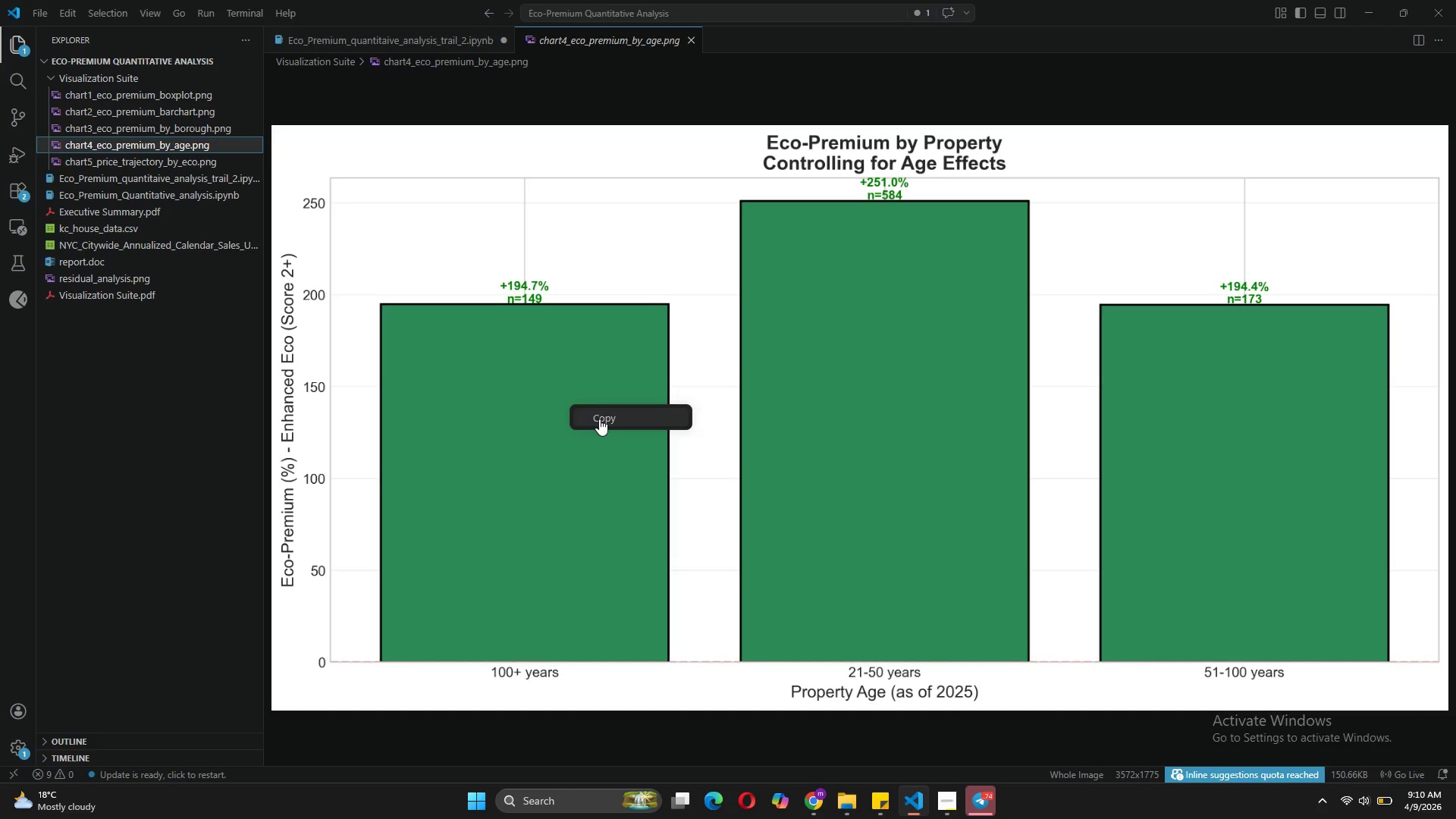 
left_click([599, 419])
 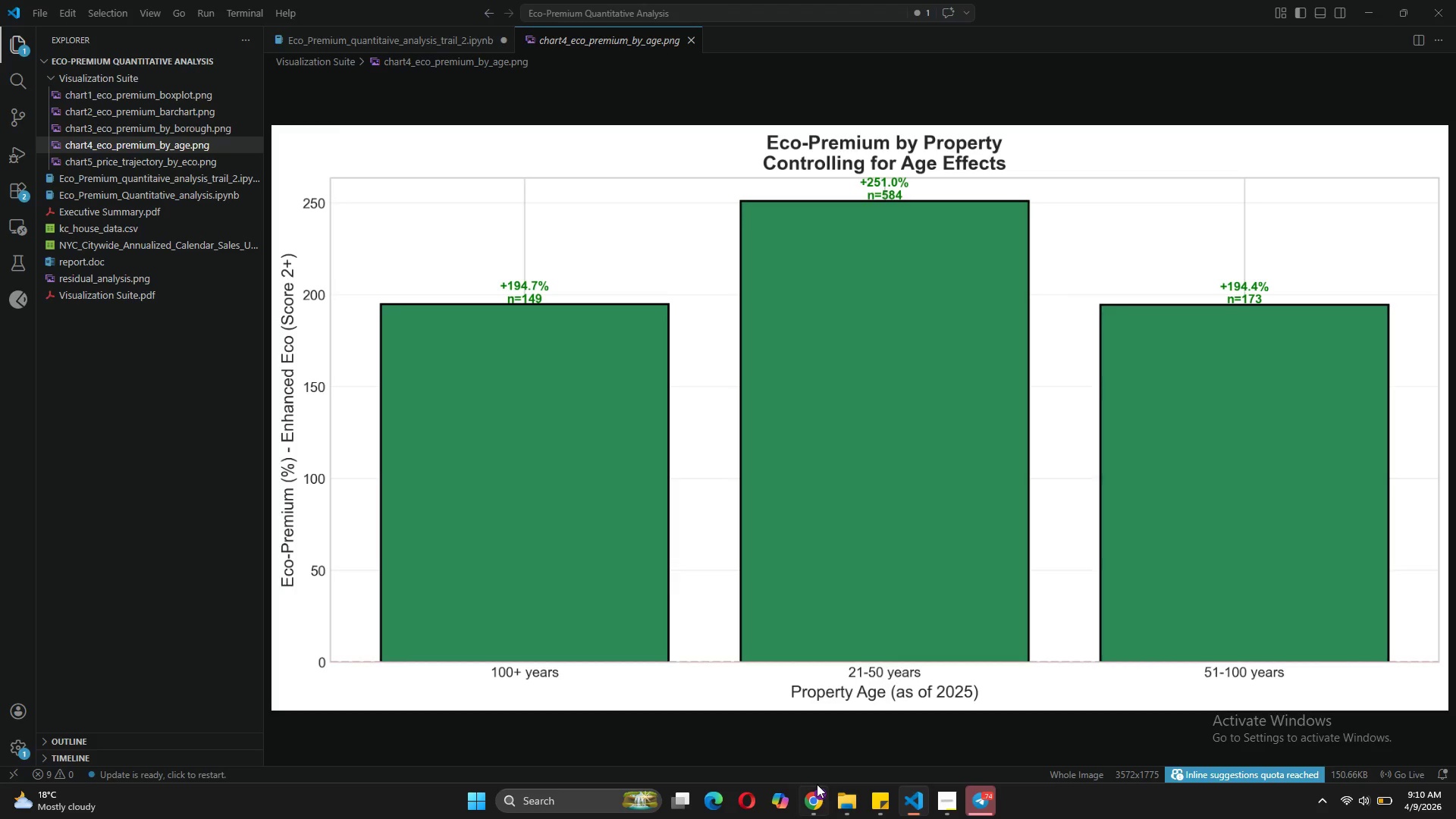 
left_click([817, 784])
 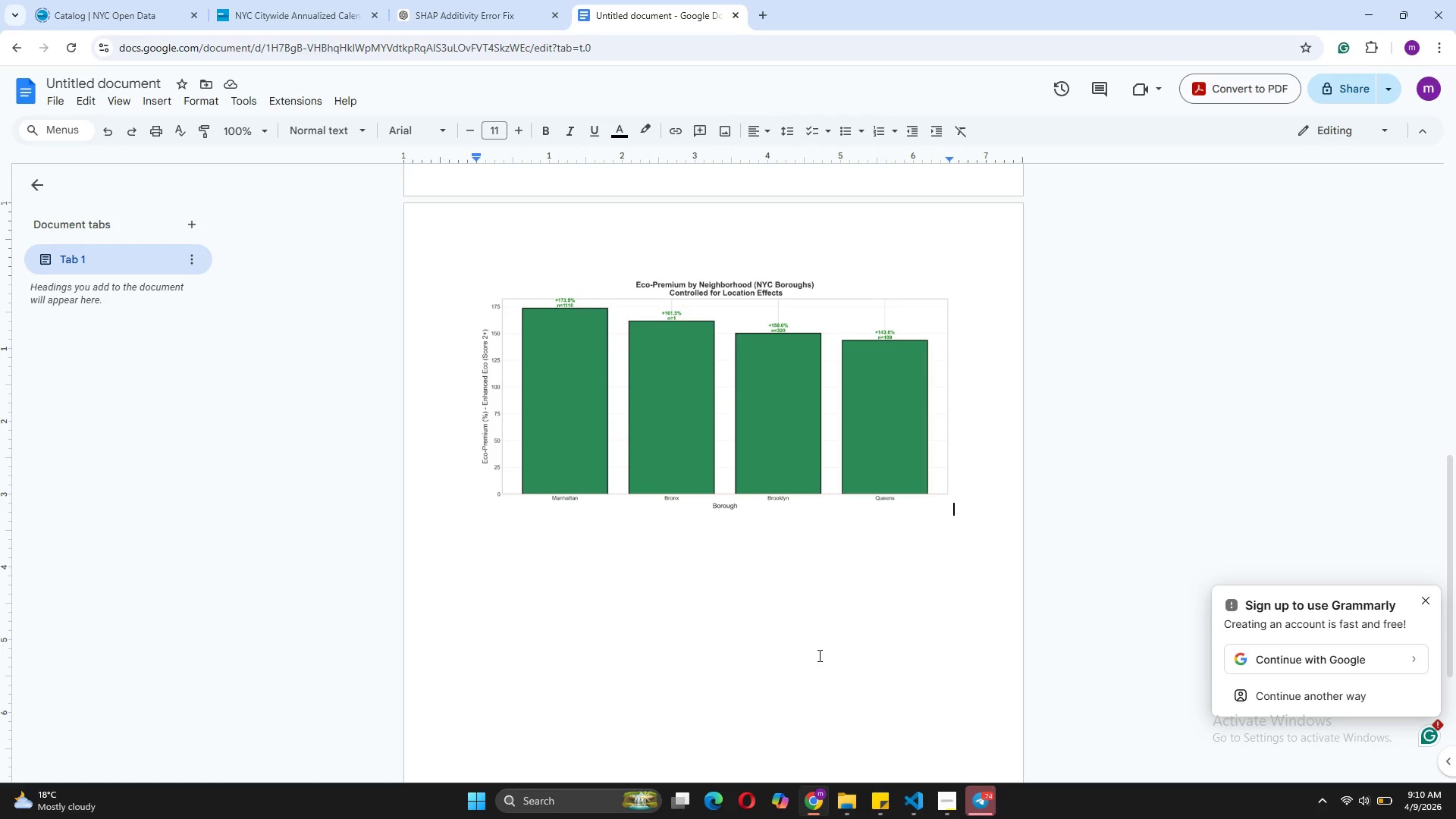 
key(Enter)
 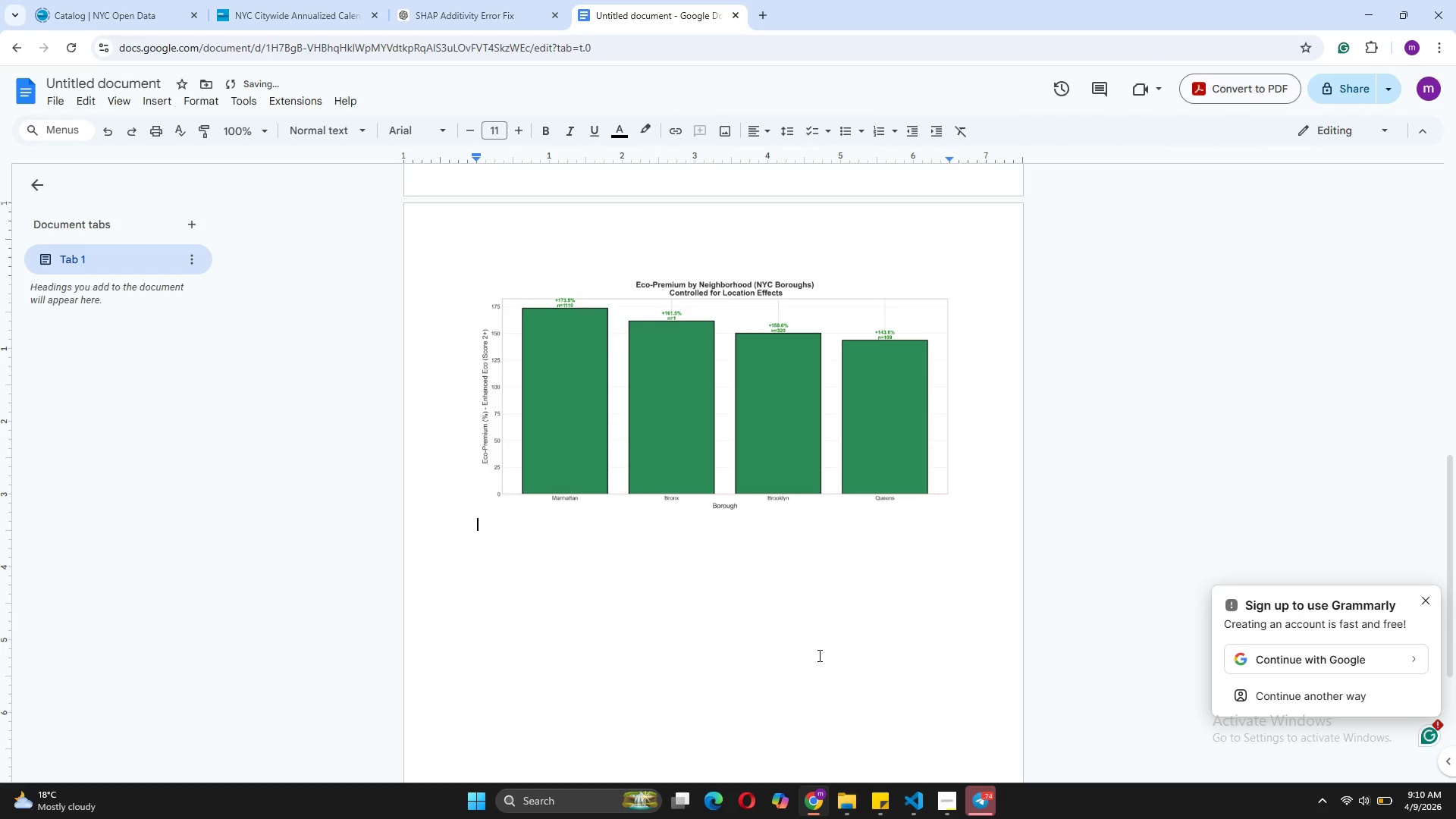 
key(Control+V)
 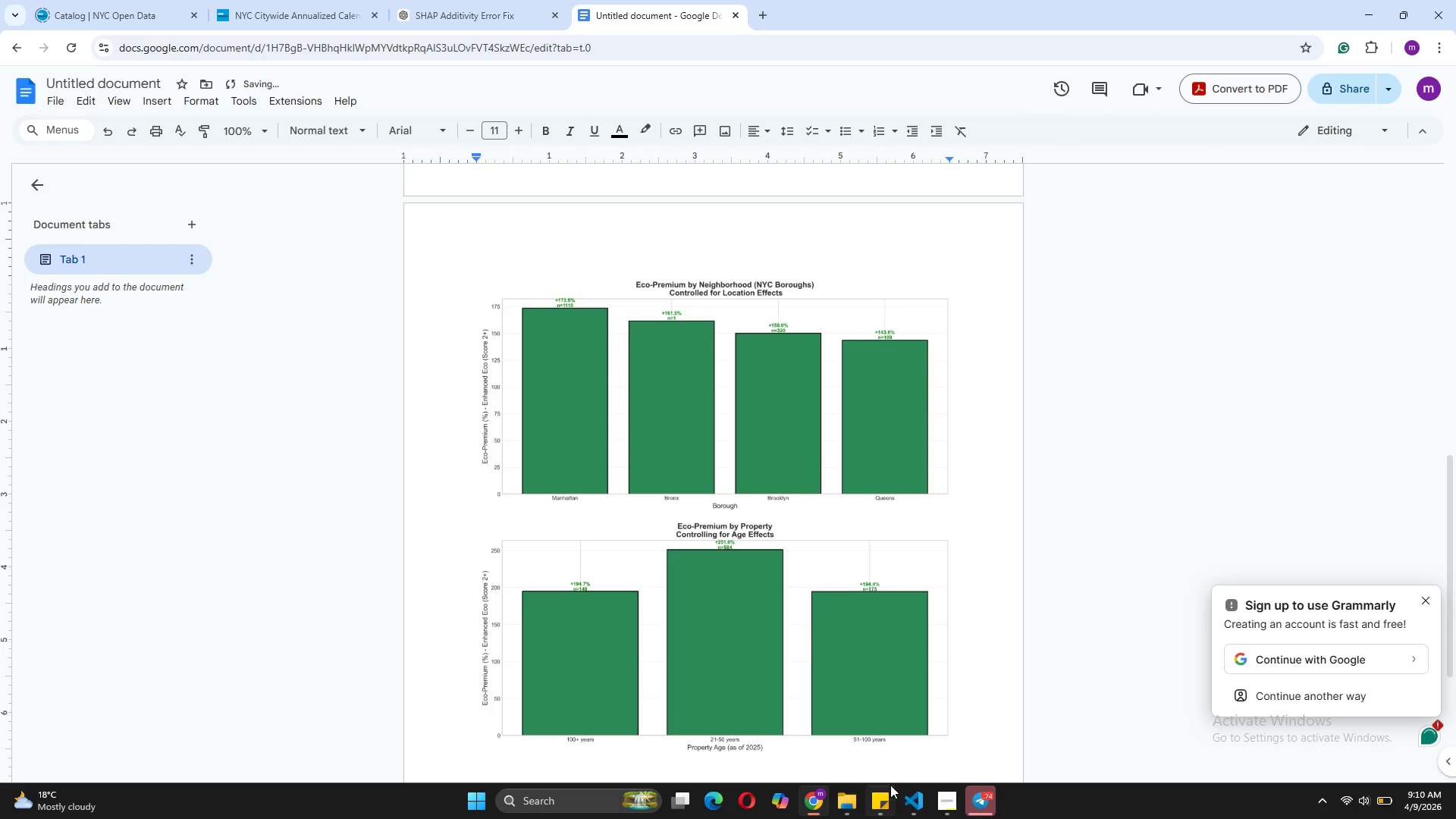 
left_click([916, 805])
 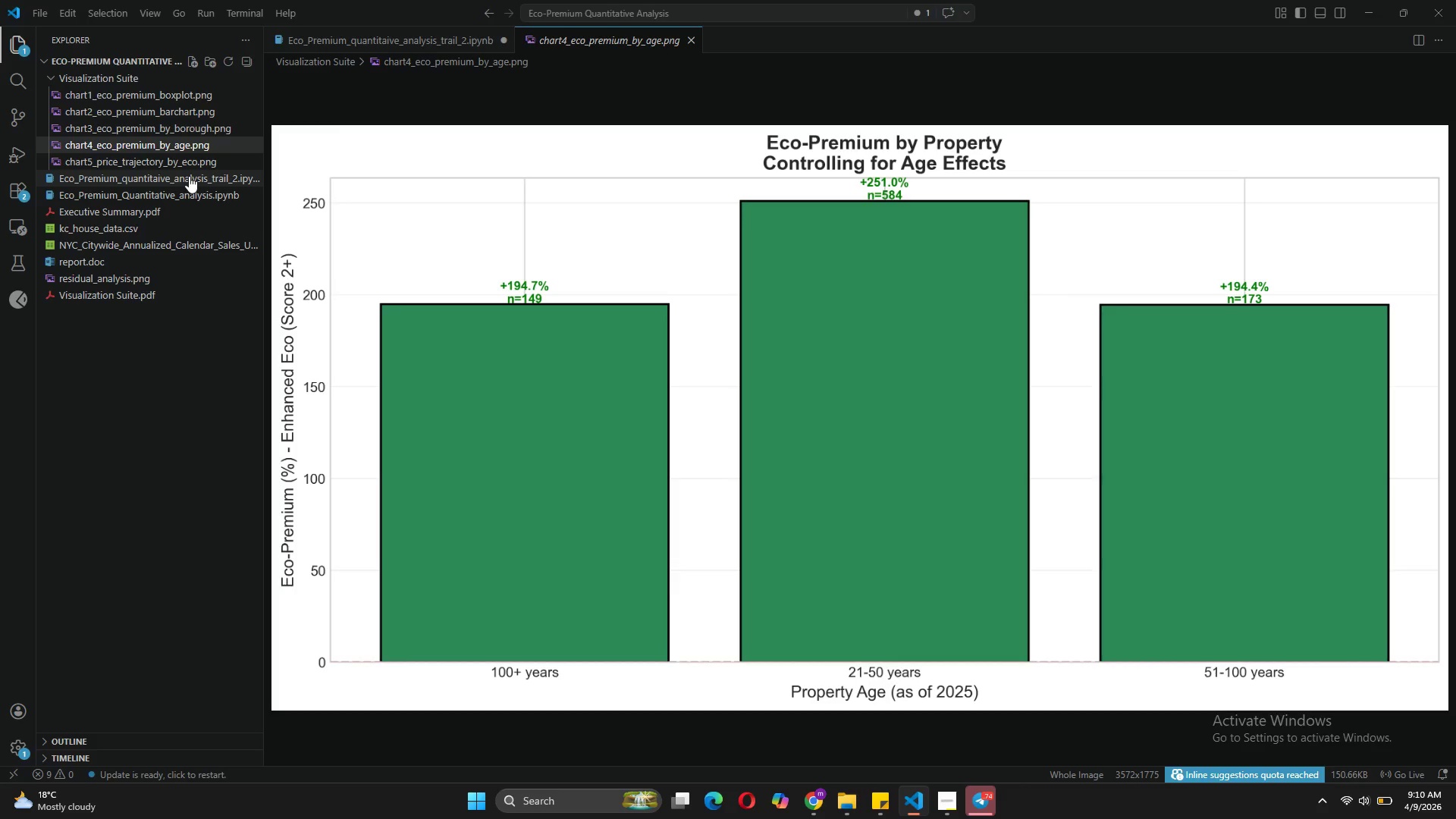 
left_click([167, 157])
 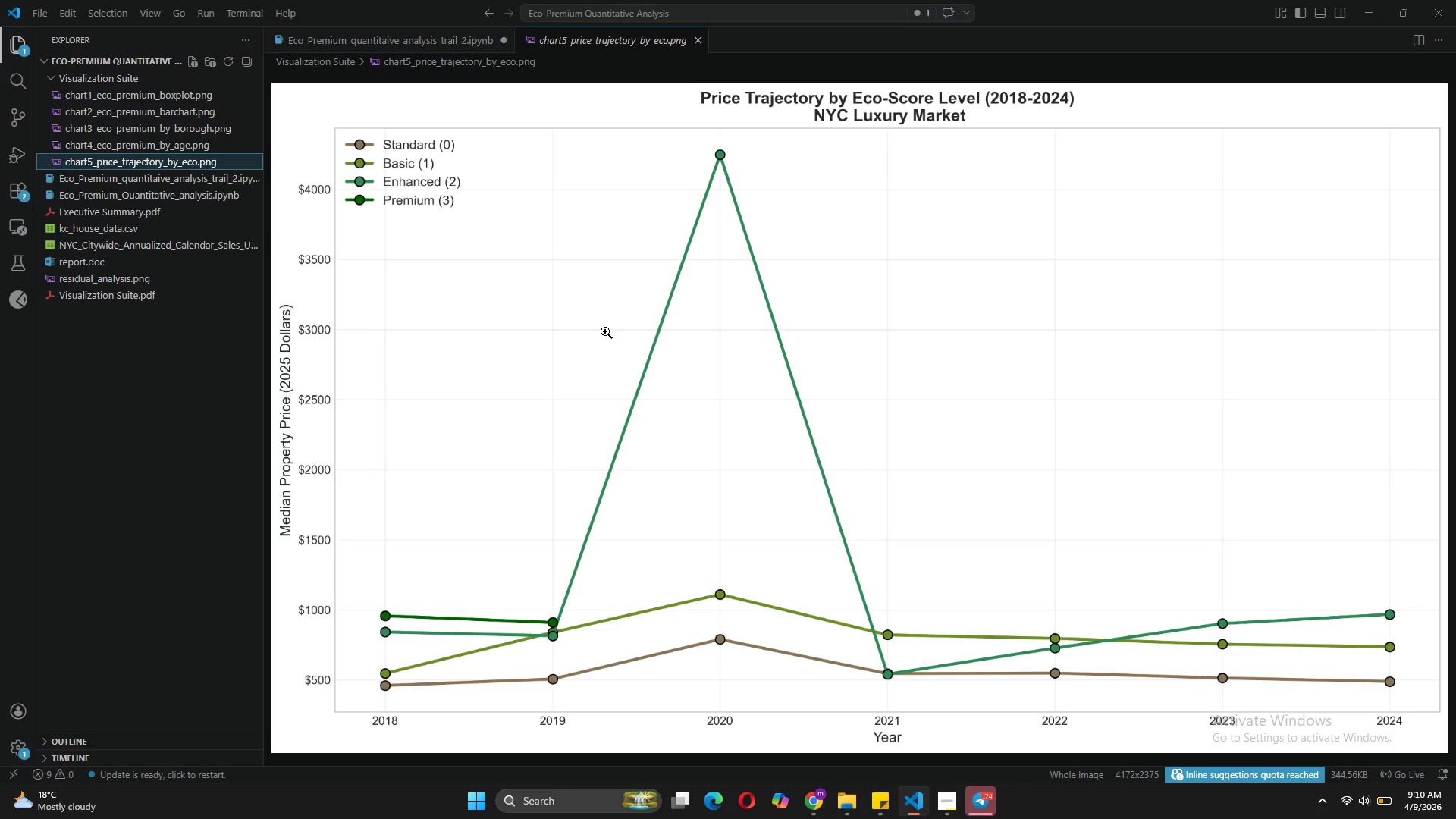 
right_click([605, 331])
 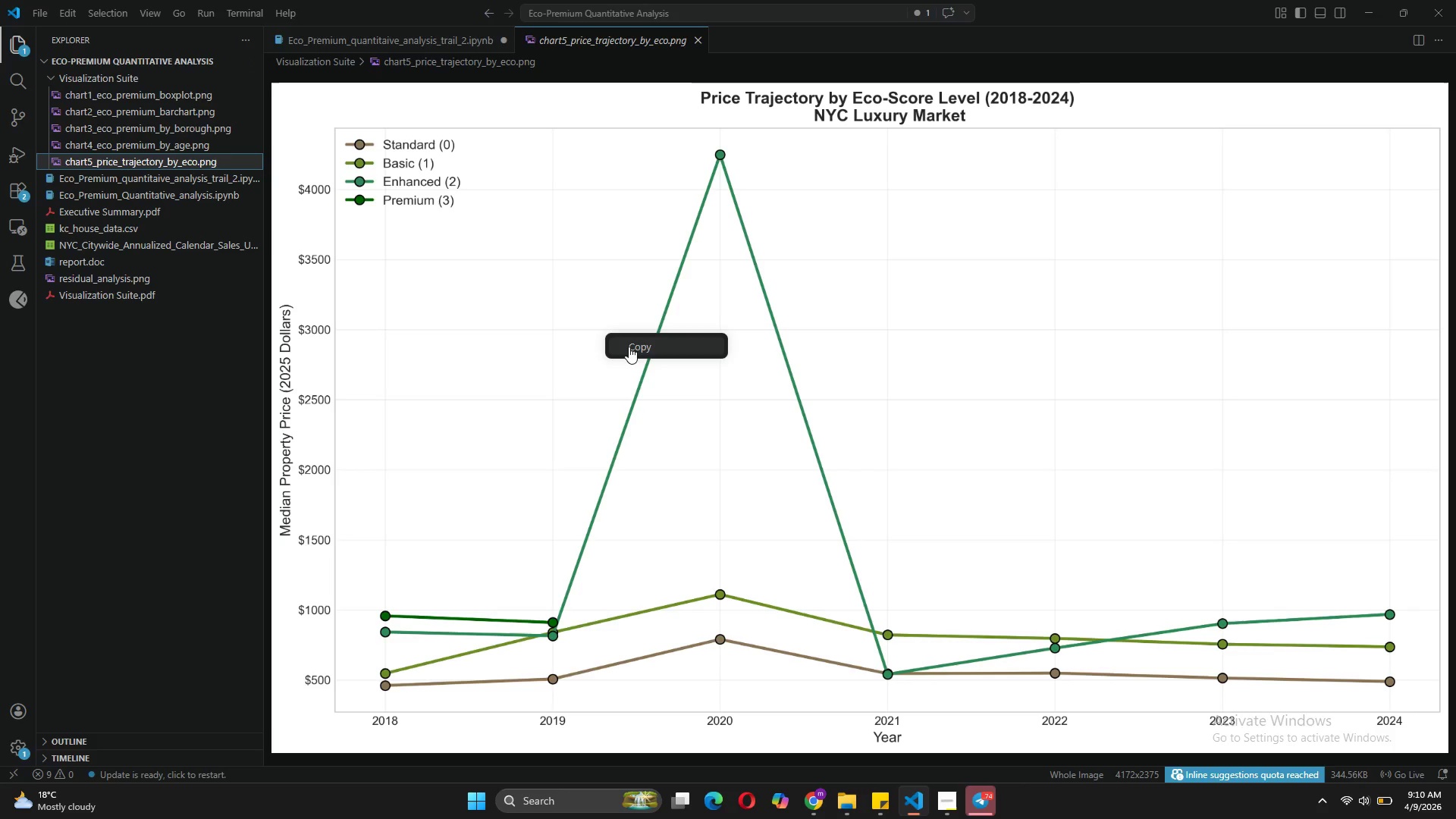 
left_click([629, 347])
 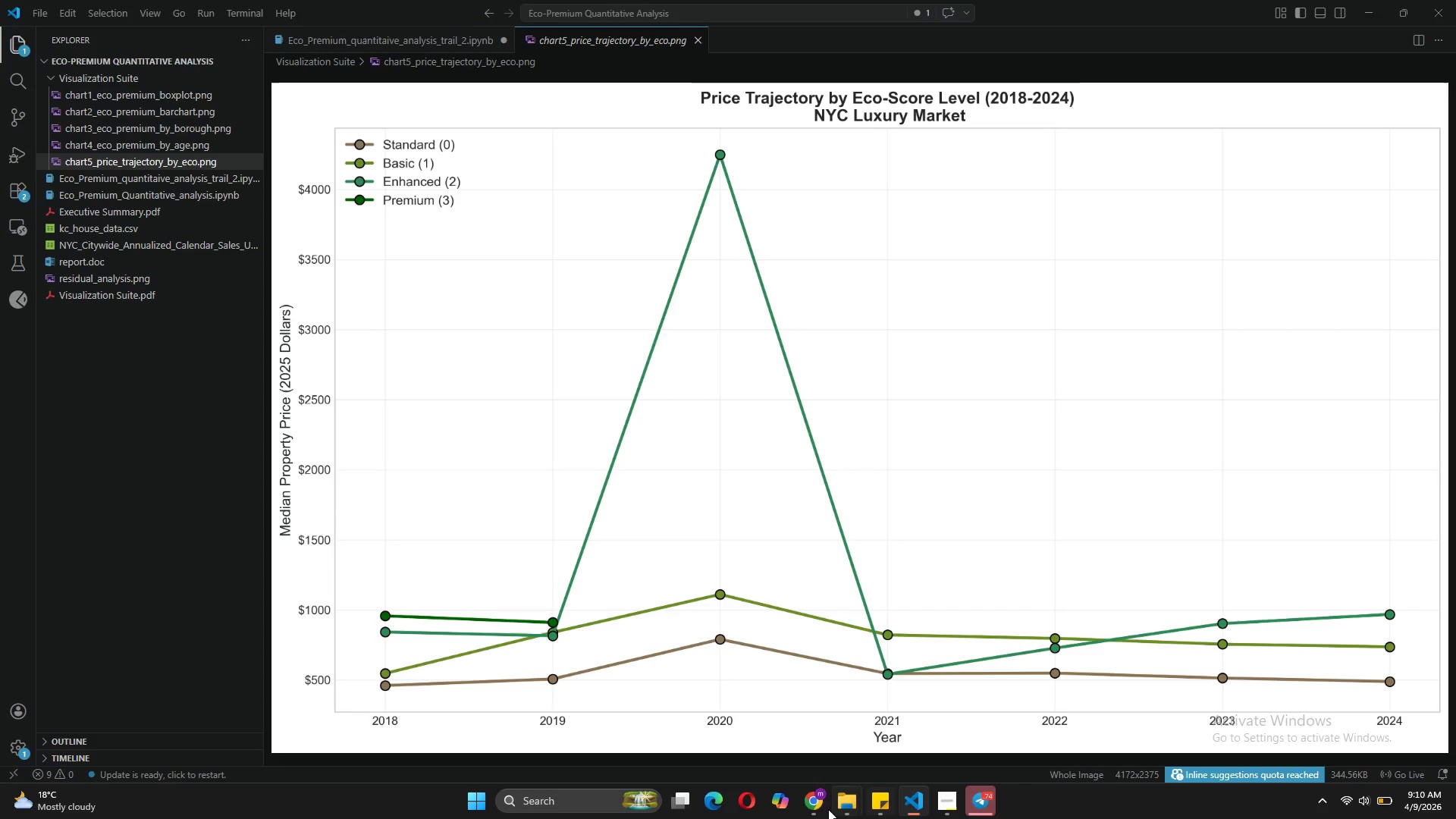 
left_click([815, 808])
 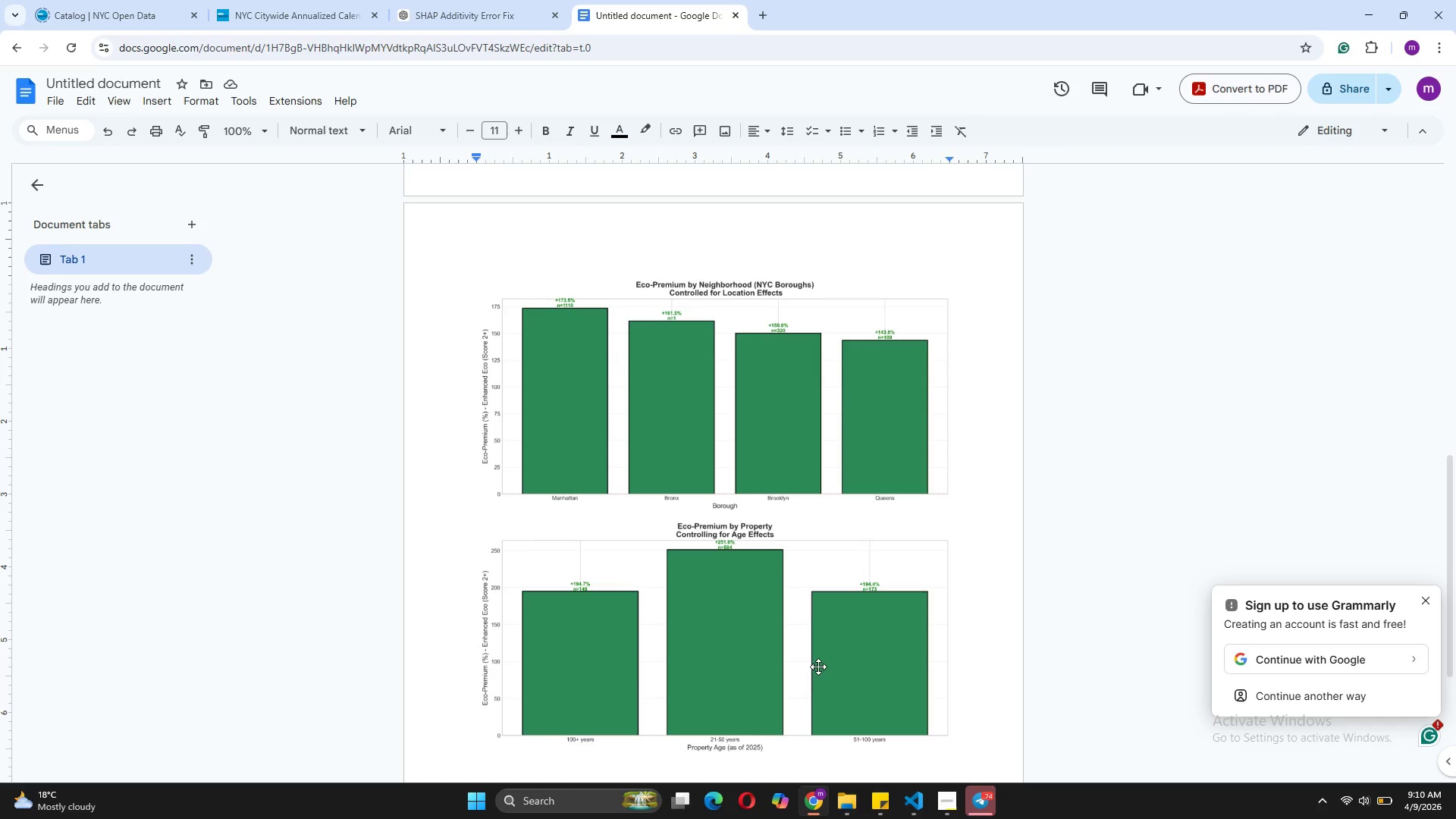 
key(Enter)
 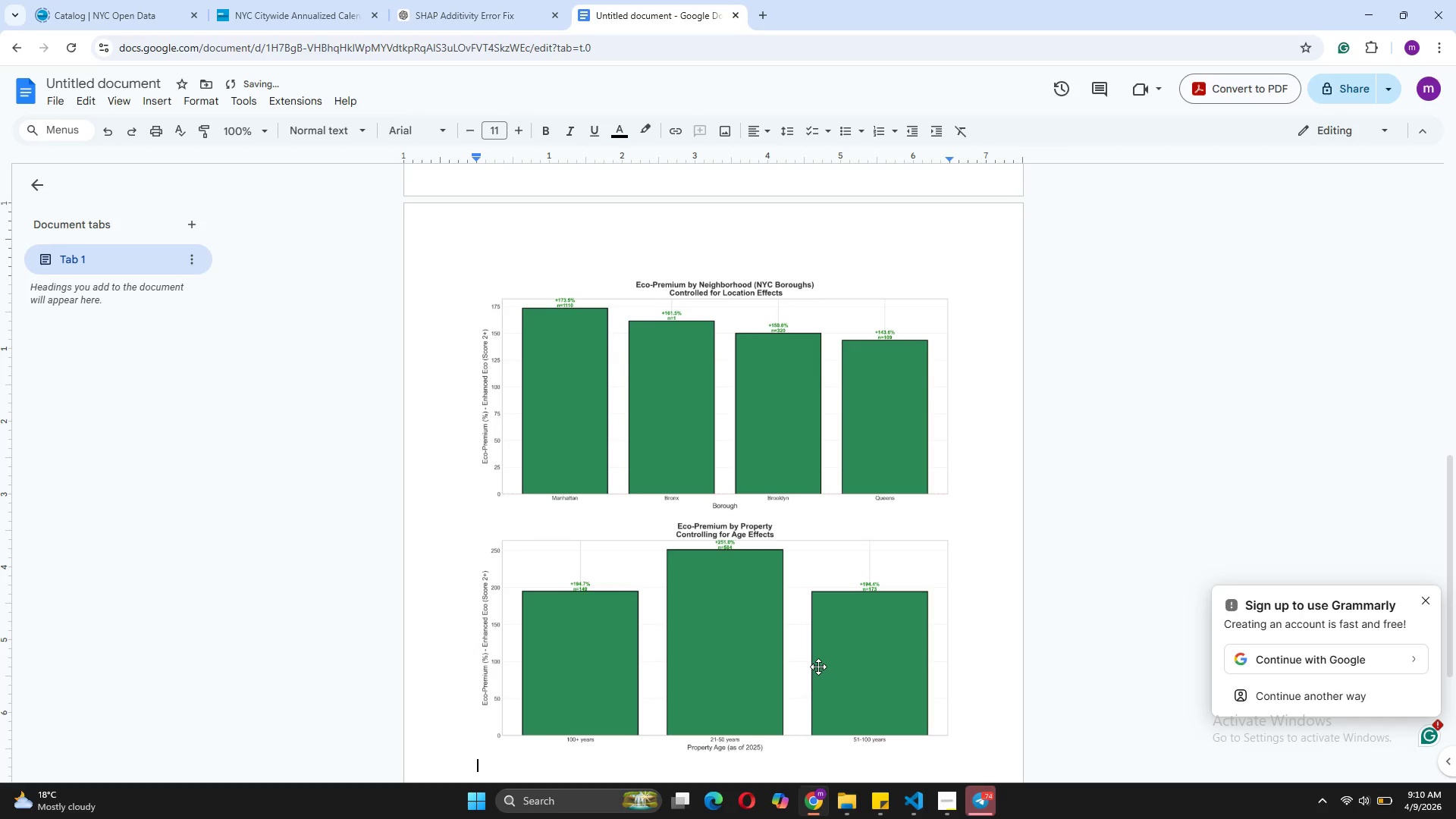 
key(Control+V)
 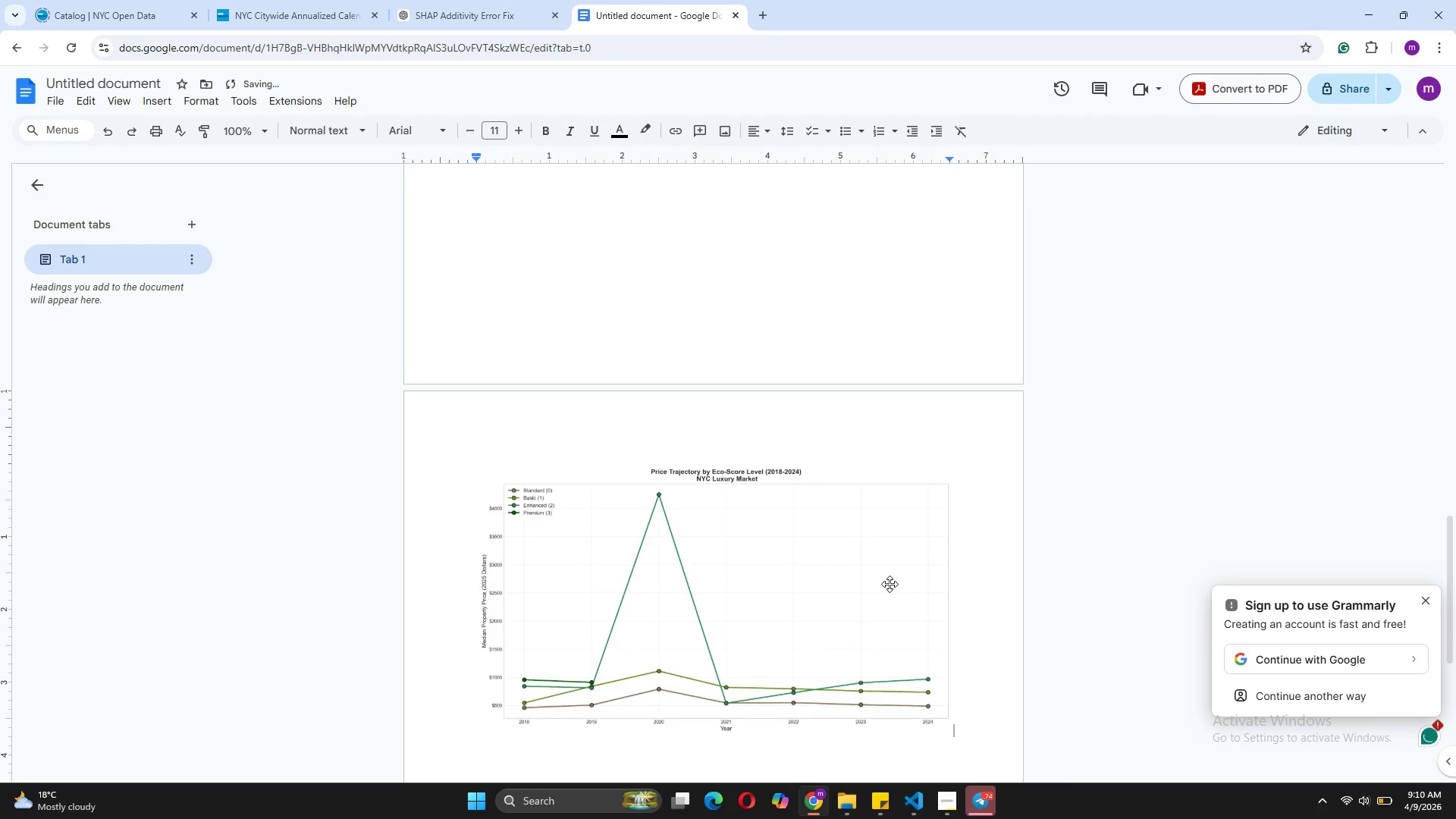 
left_click([911, 807])
 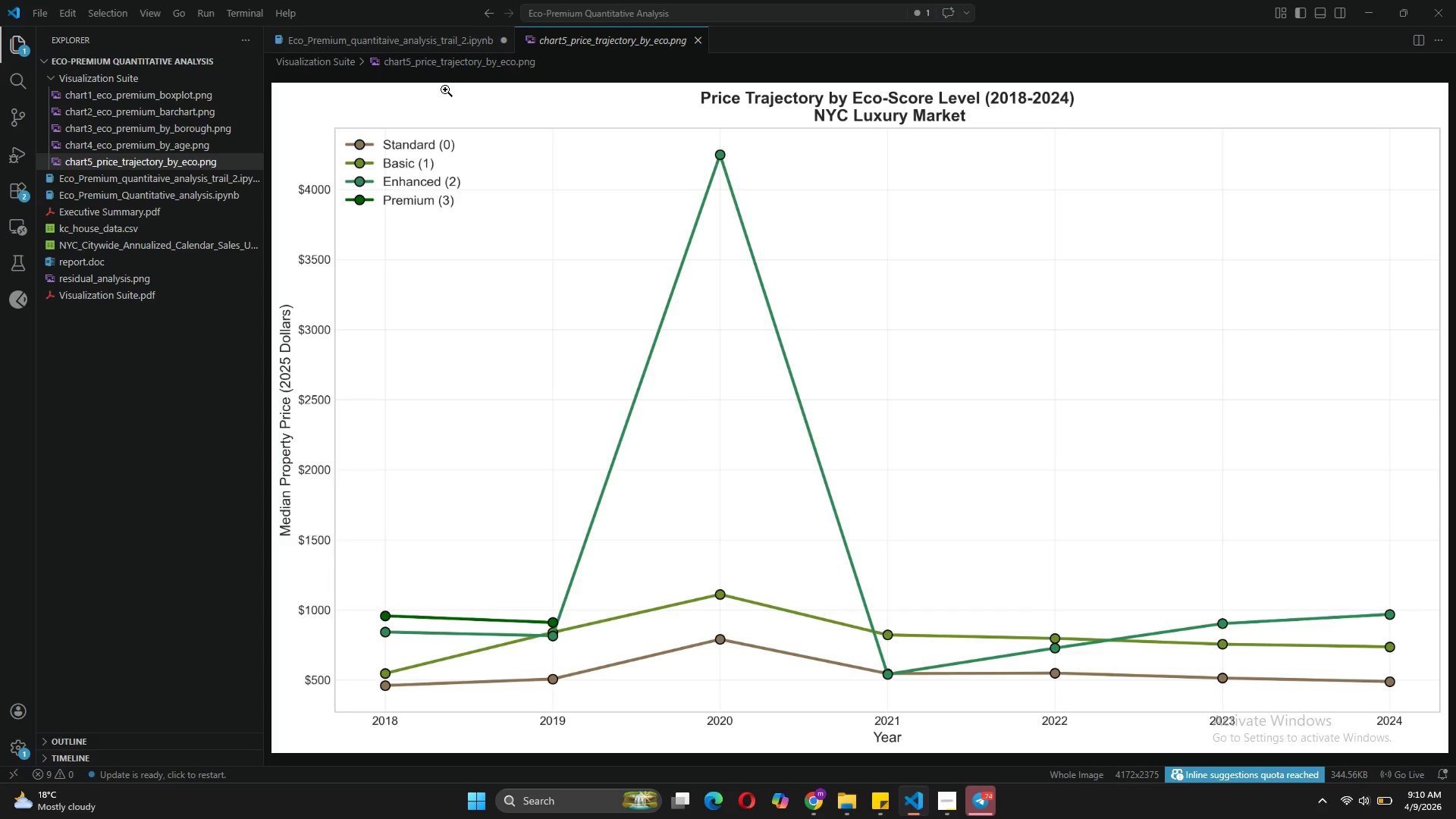 
left_click([426, 45])
 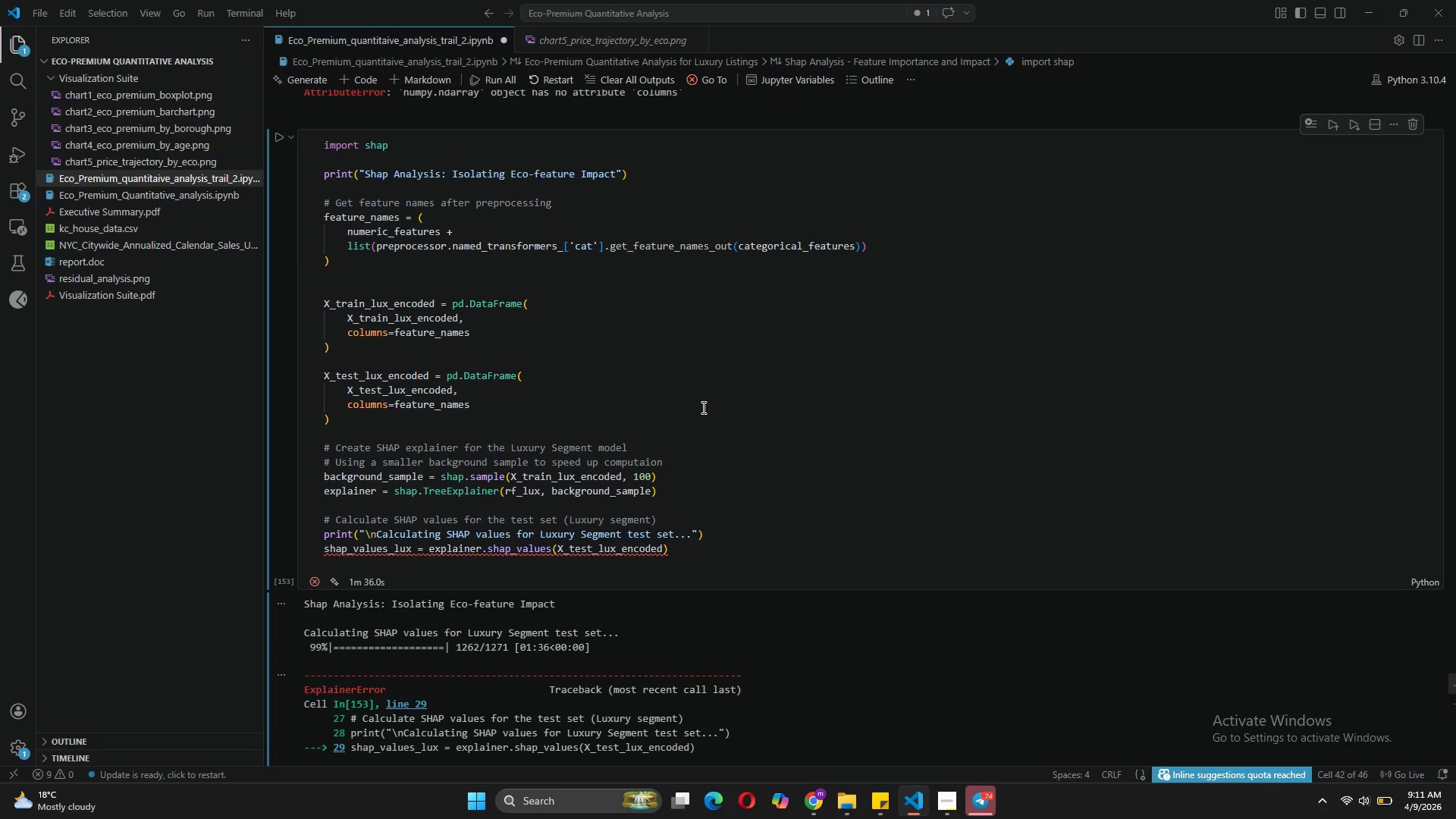 
wait(17.03)
 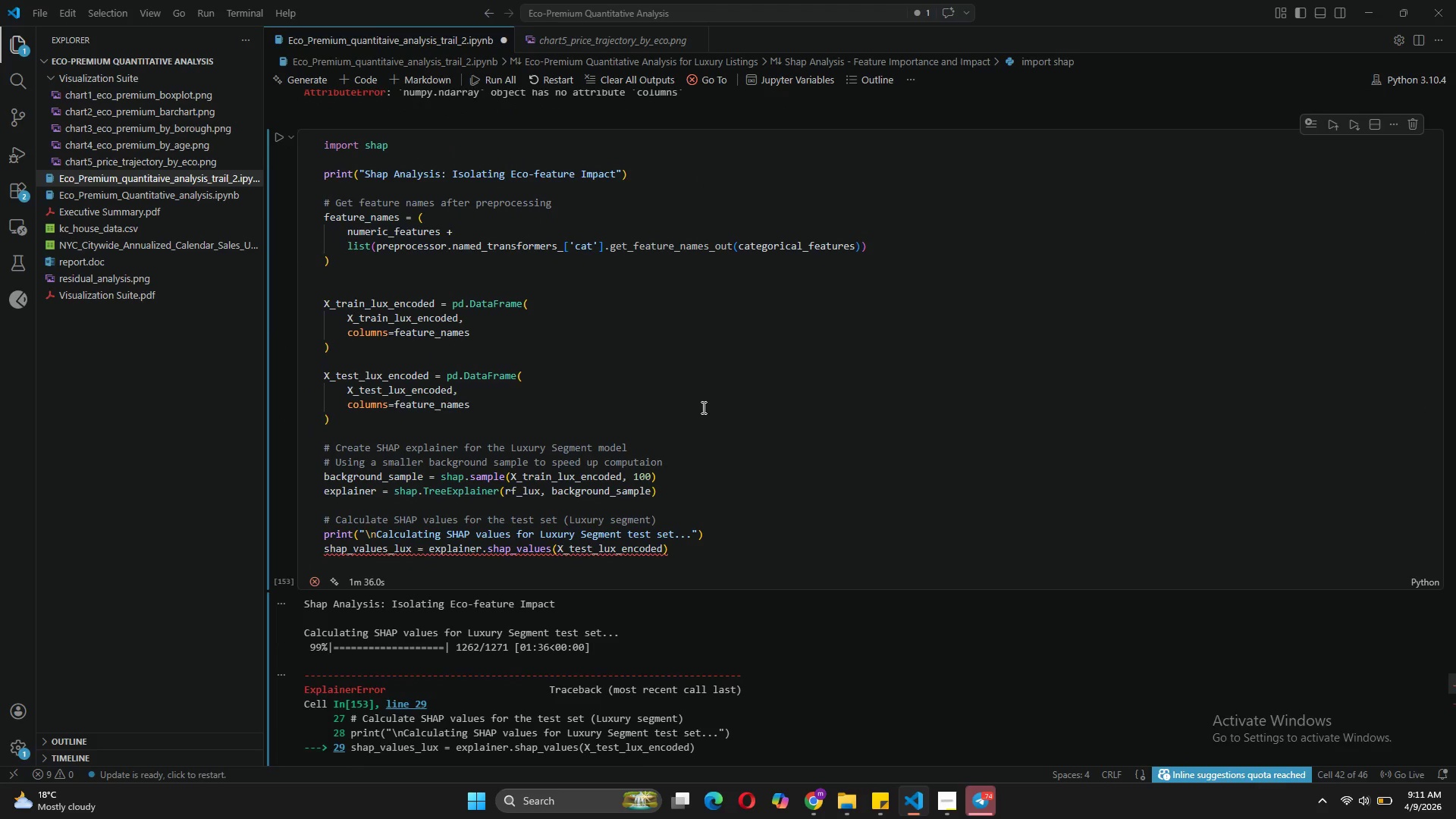 
mouse_move([737, 623])
 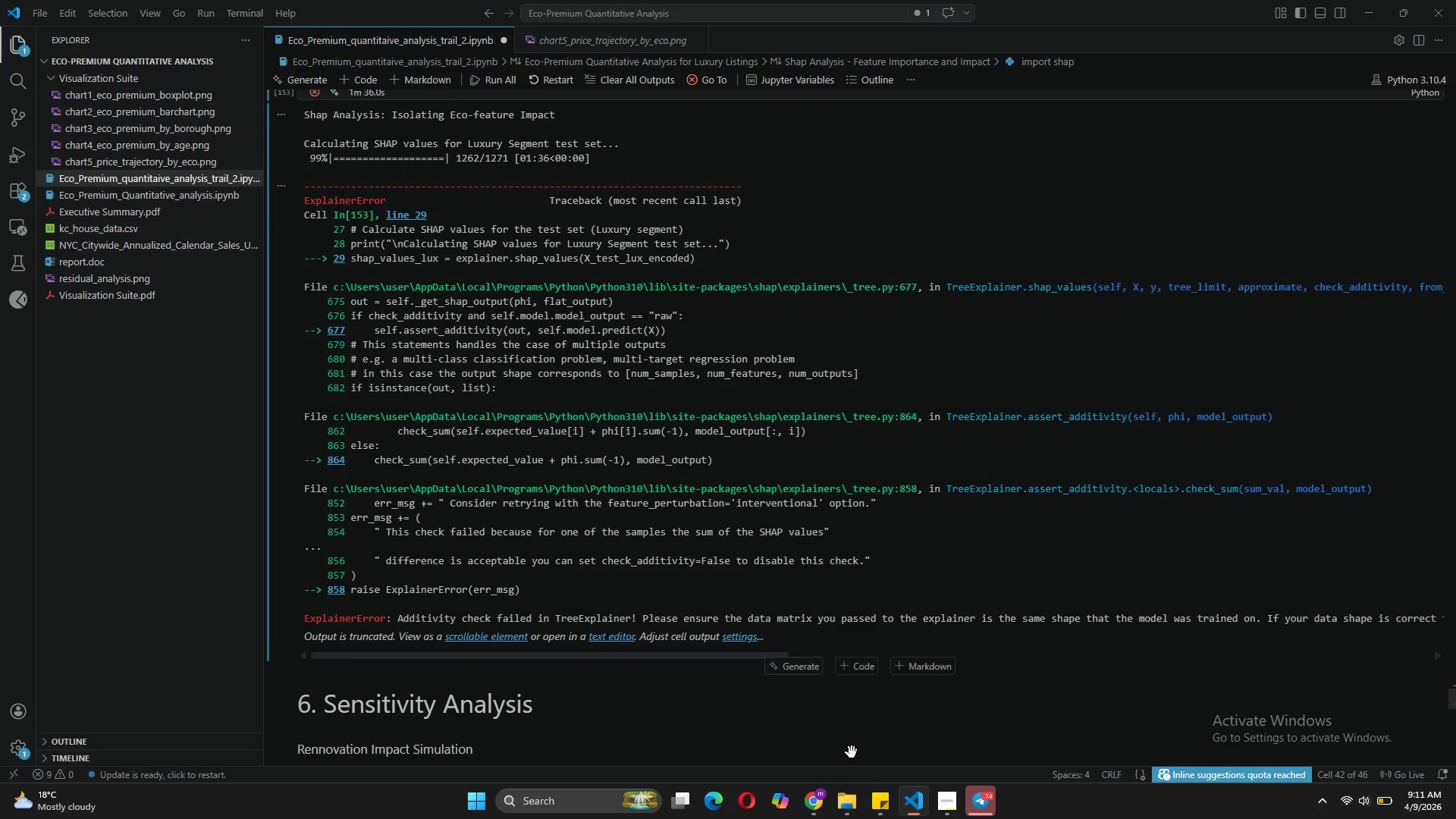 
left_click([811, 804])
 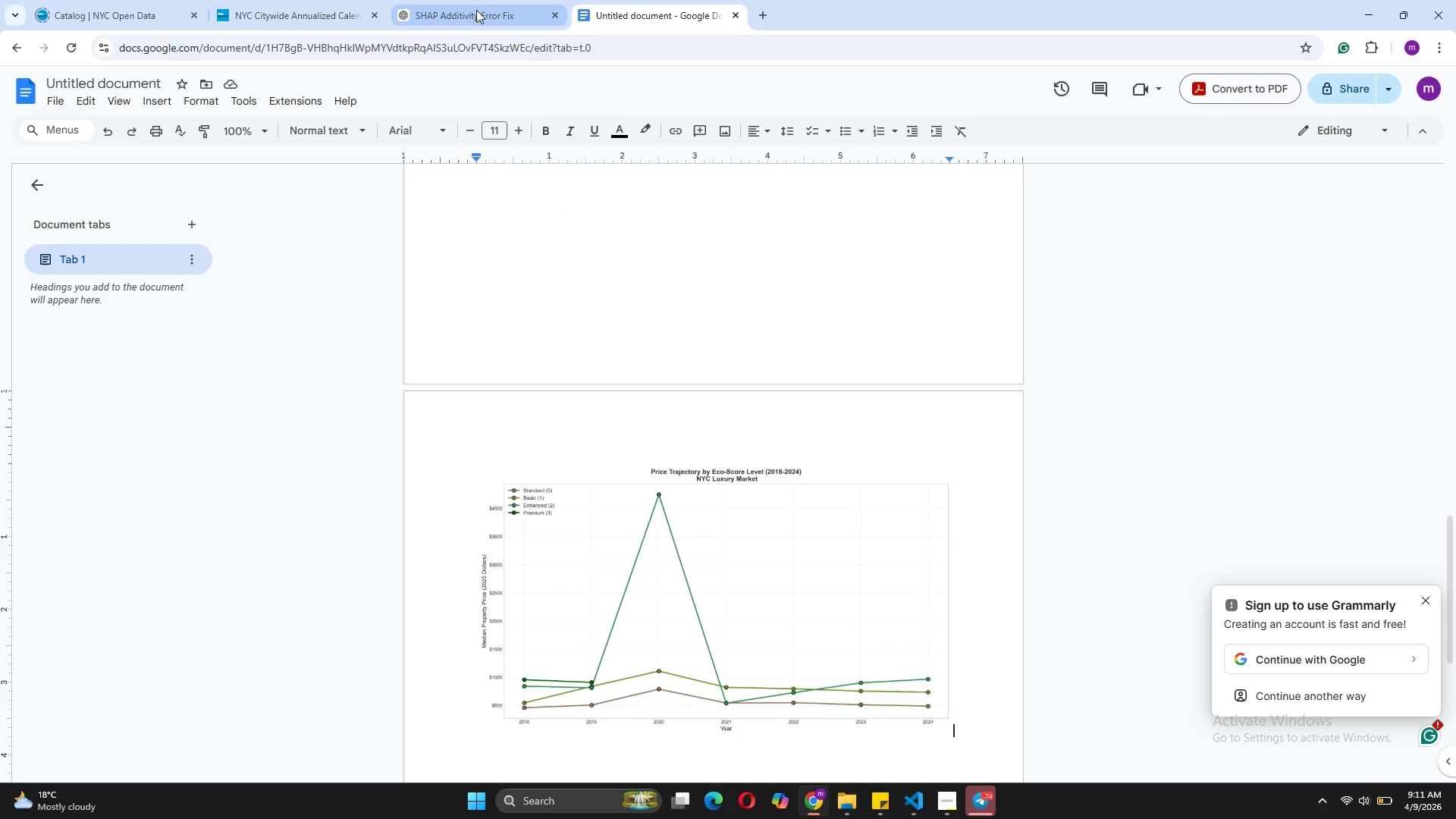 
mouse_move([426, 6])
 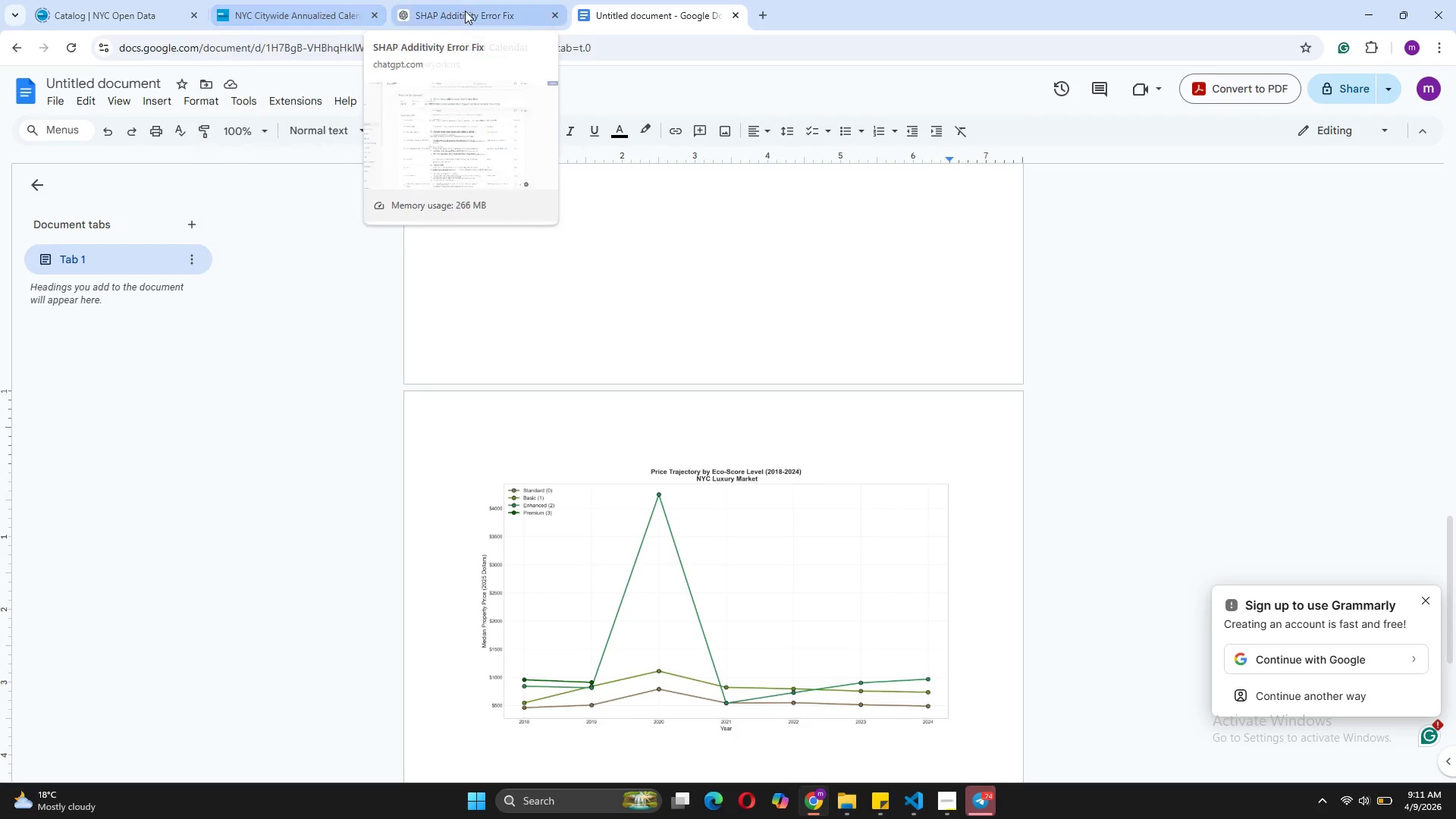 
left_click([465, 11])
 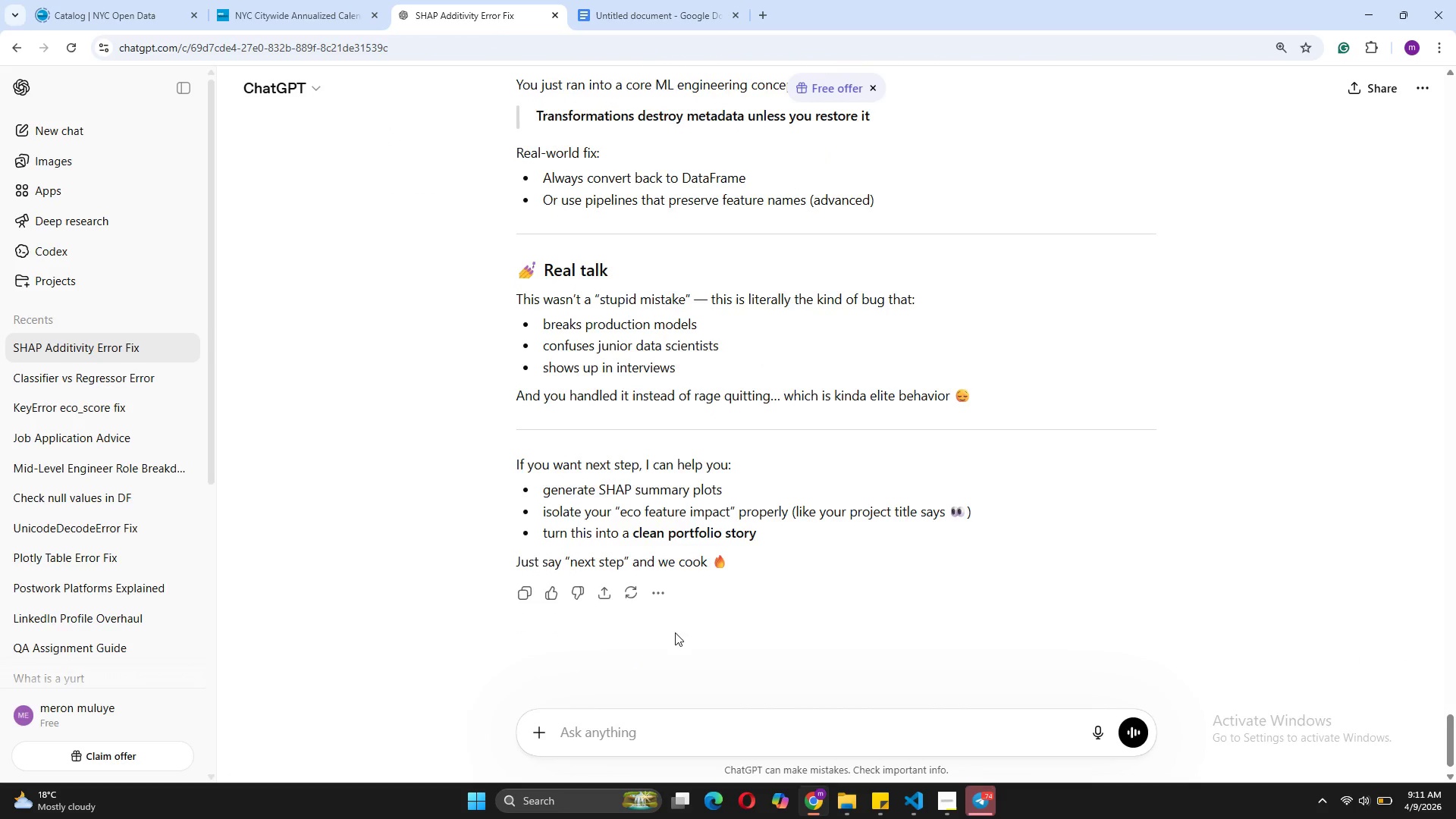 
left_click([680, 739])
 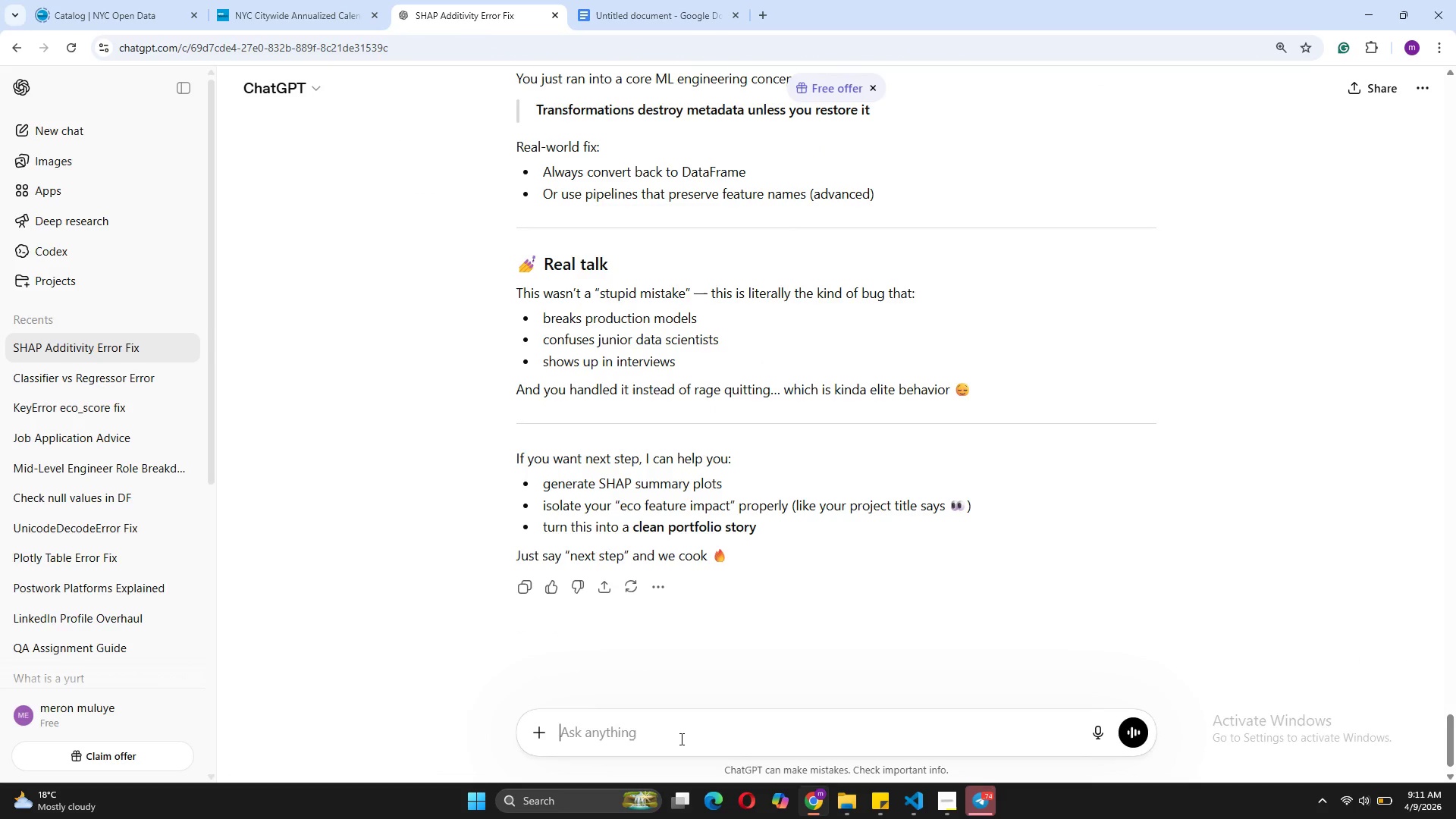 
type(it returned true but )
 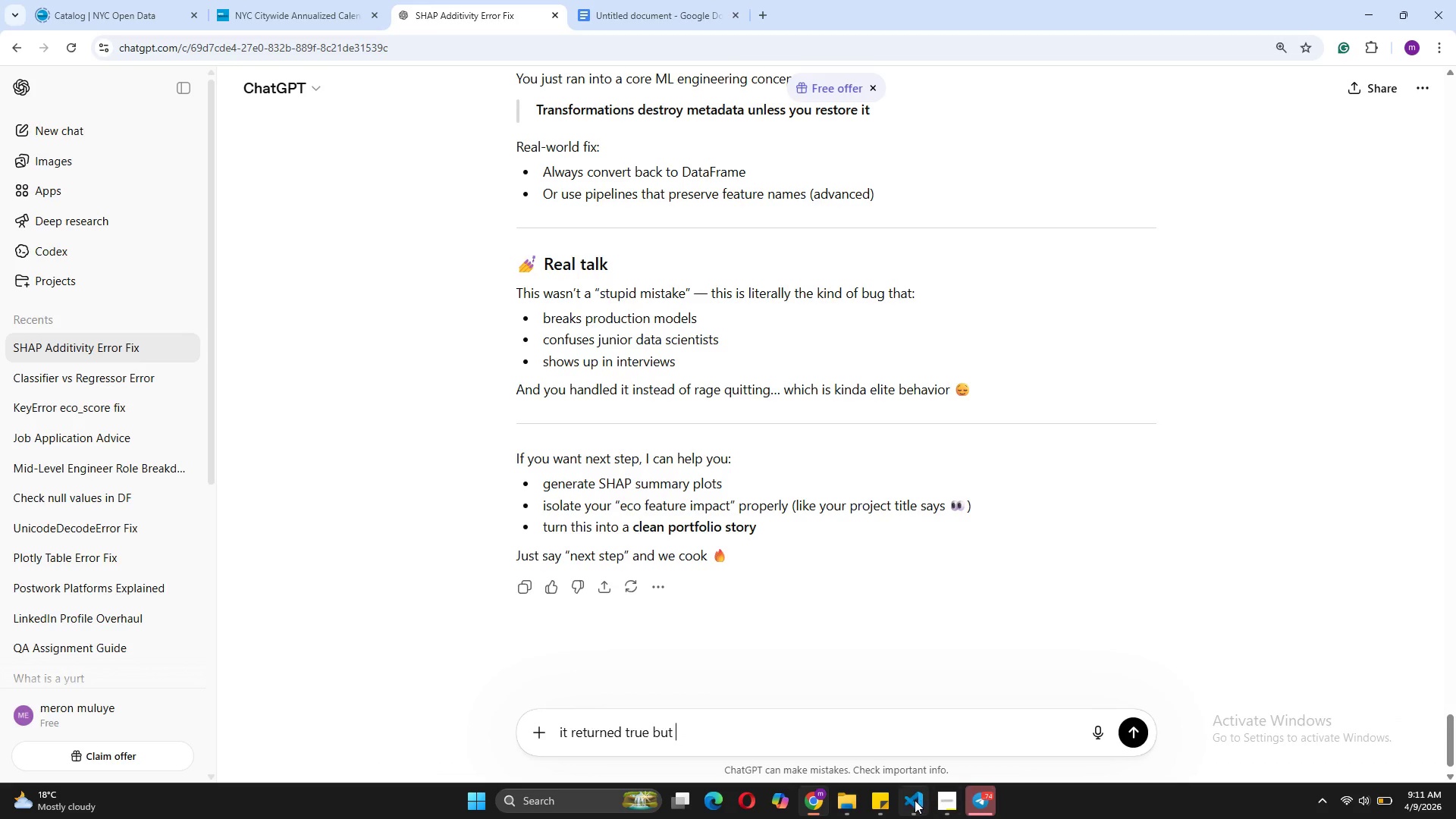 
left_click([897, 706])
 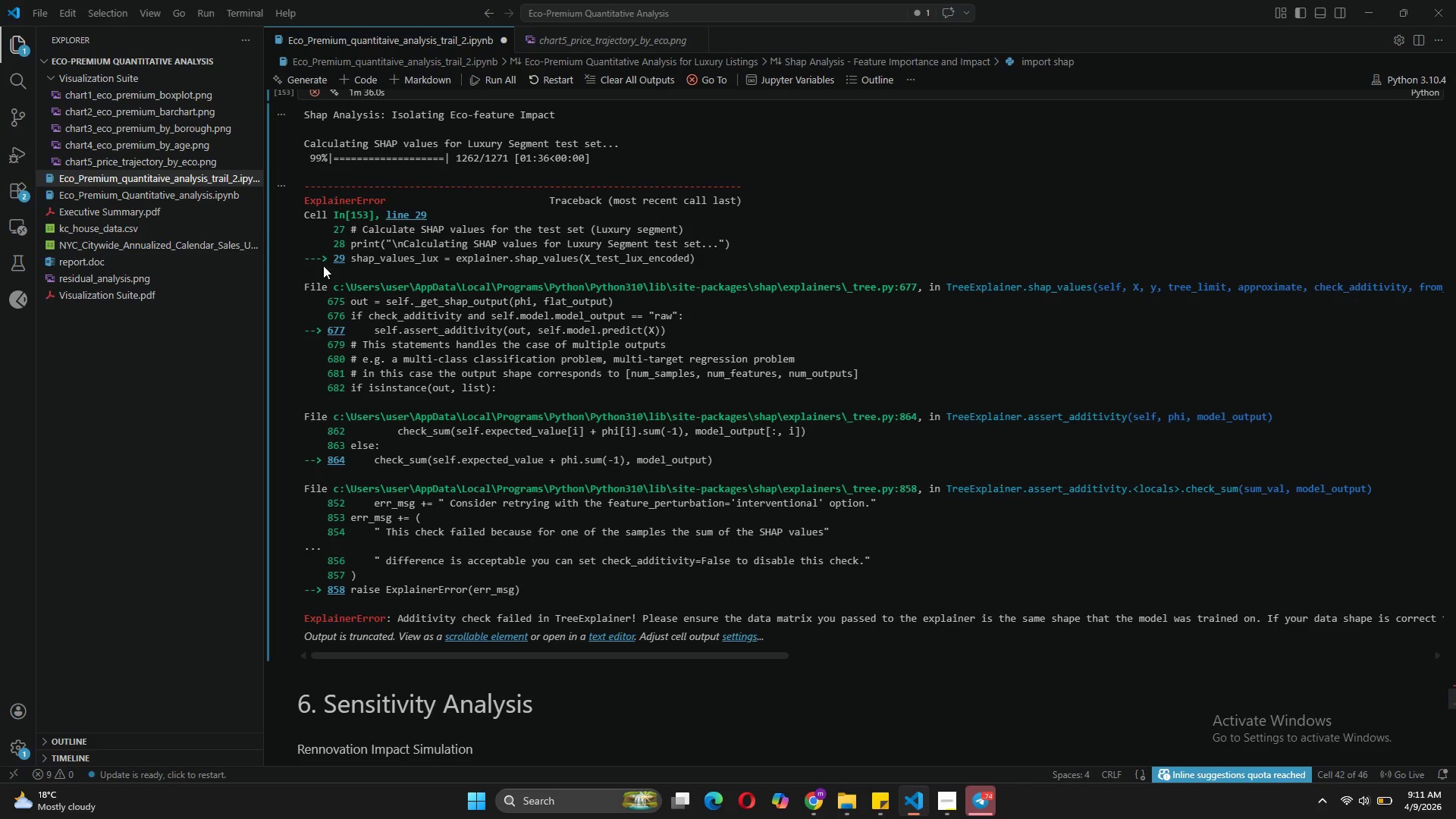 
left_click([284, 189])
 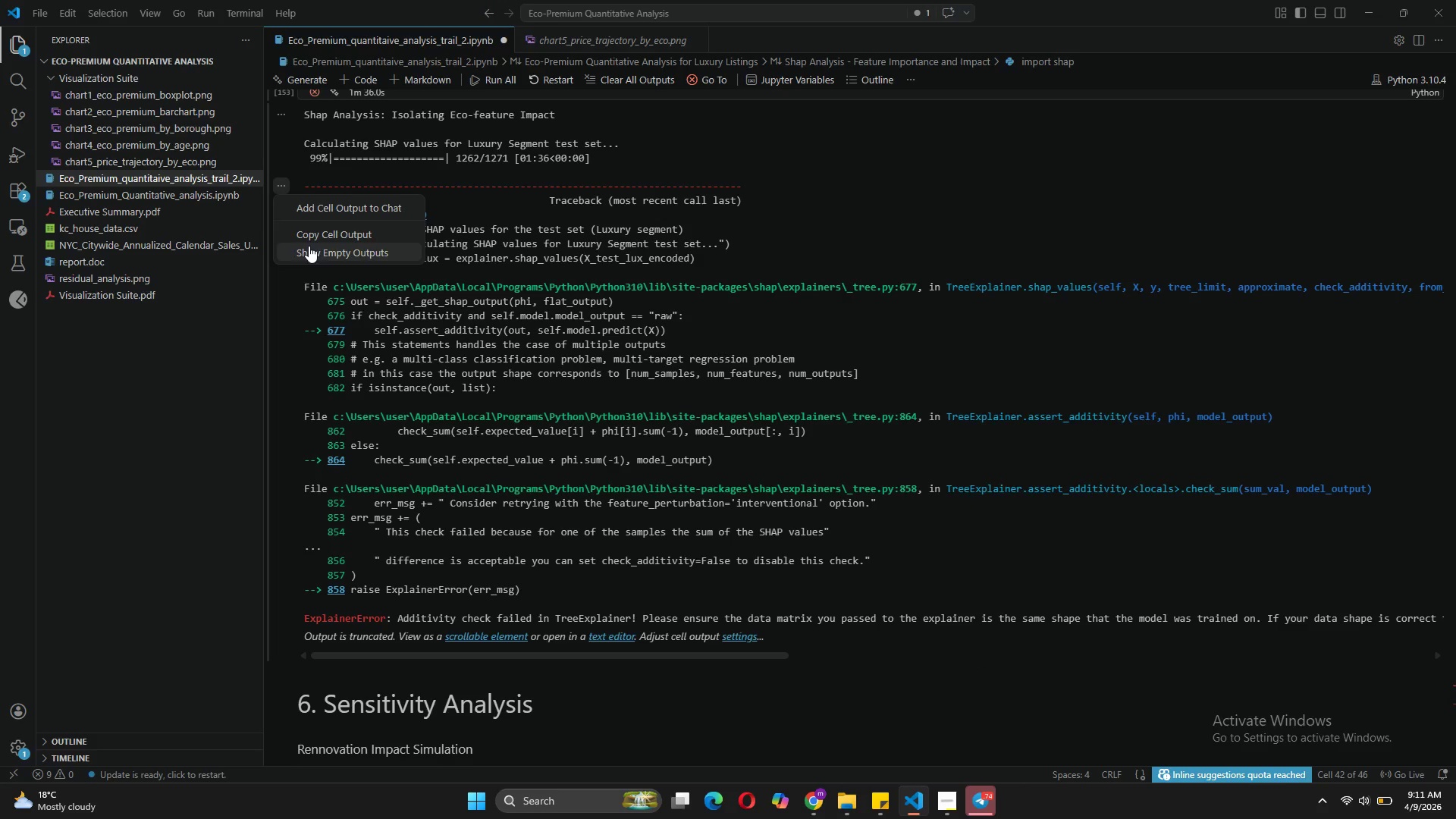 
left_click([304, 237])
 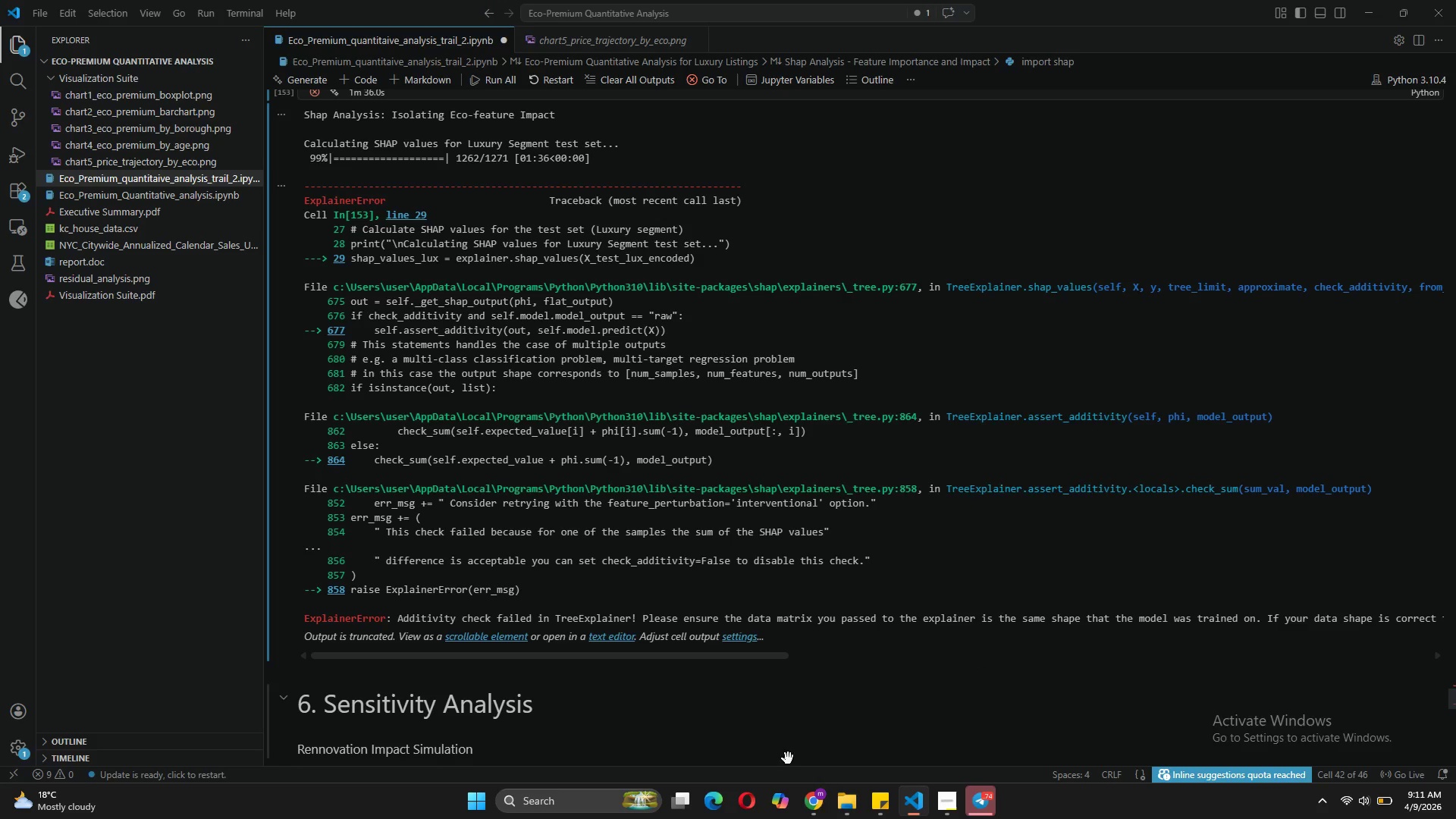 
left_click([815, 808])
 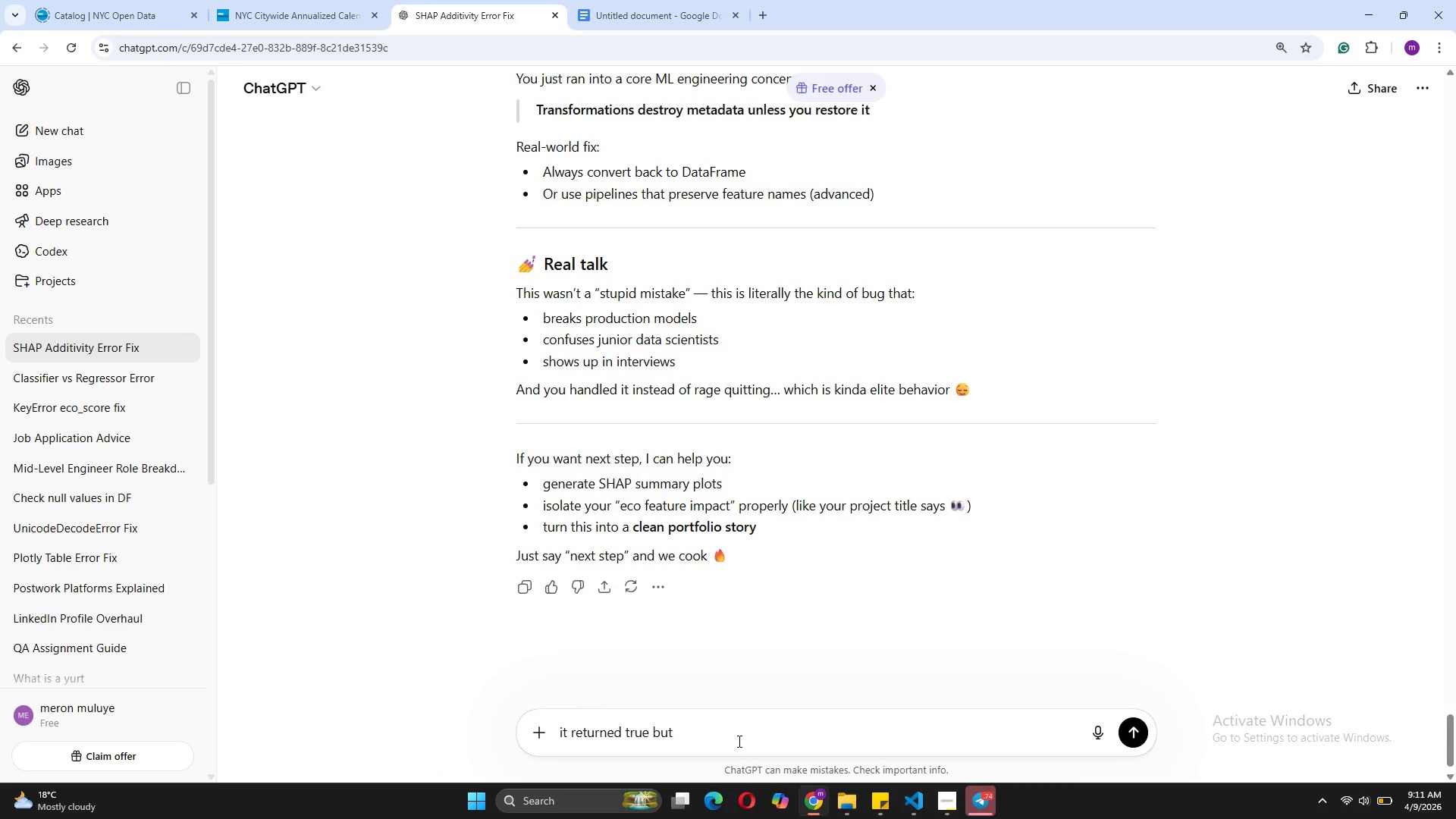 
key(Shift+Enter)
 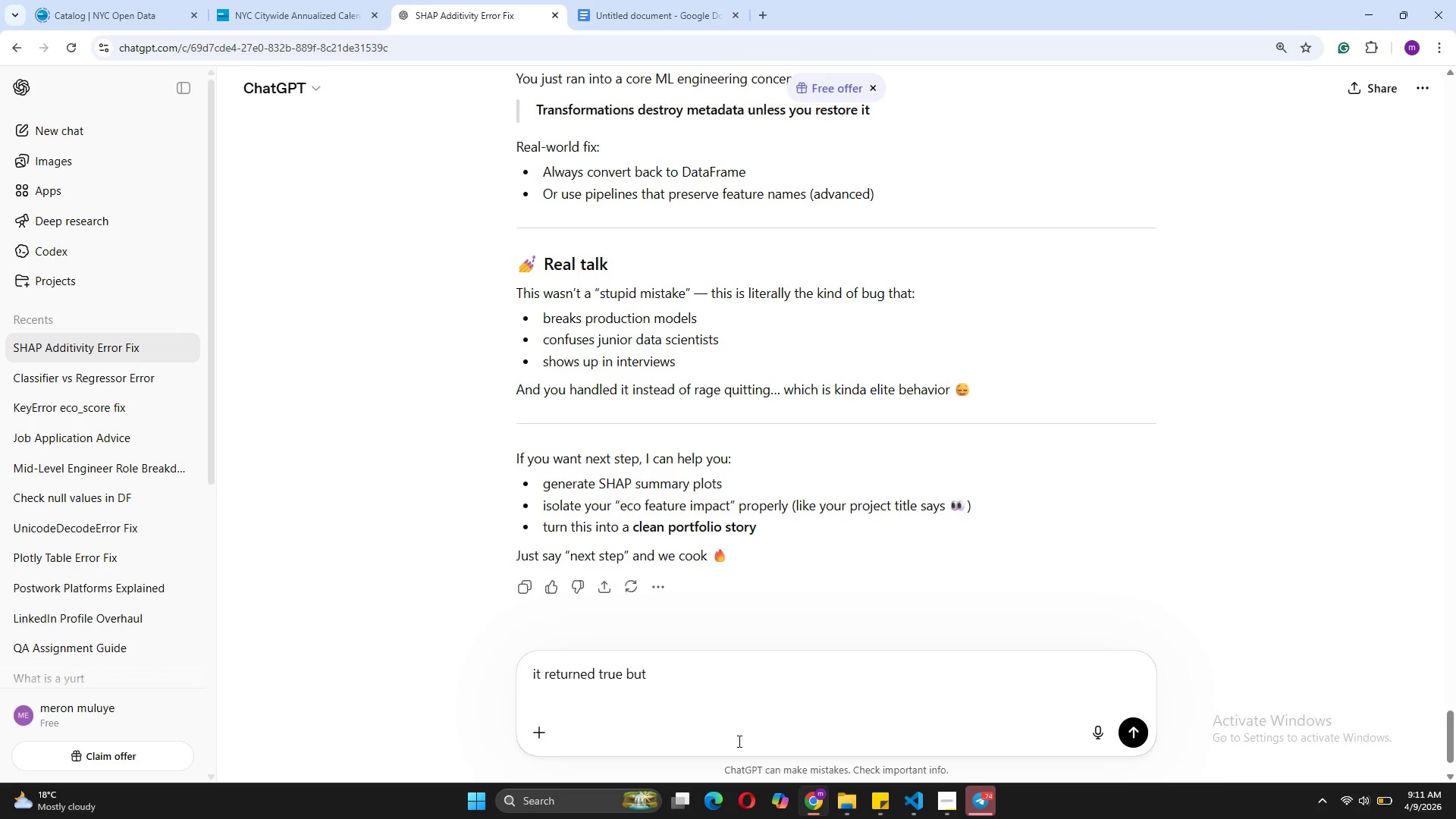 
key(Control+V)
 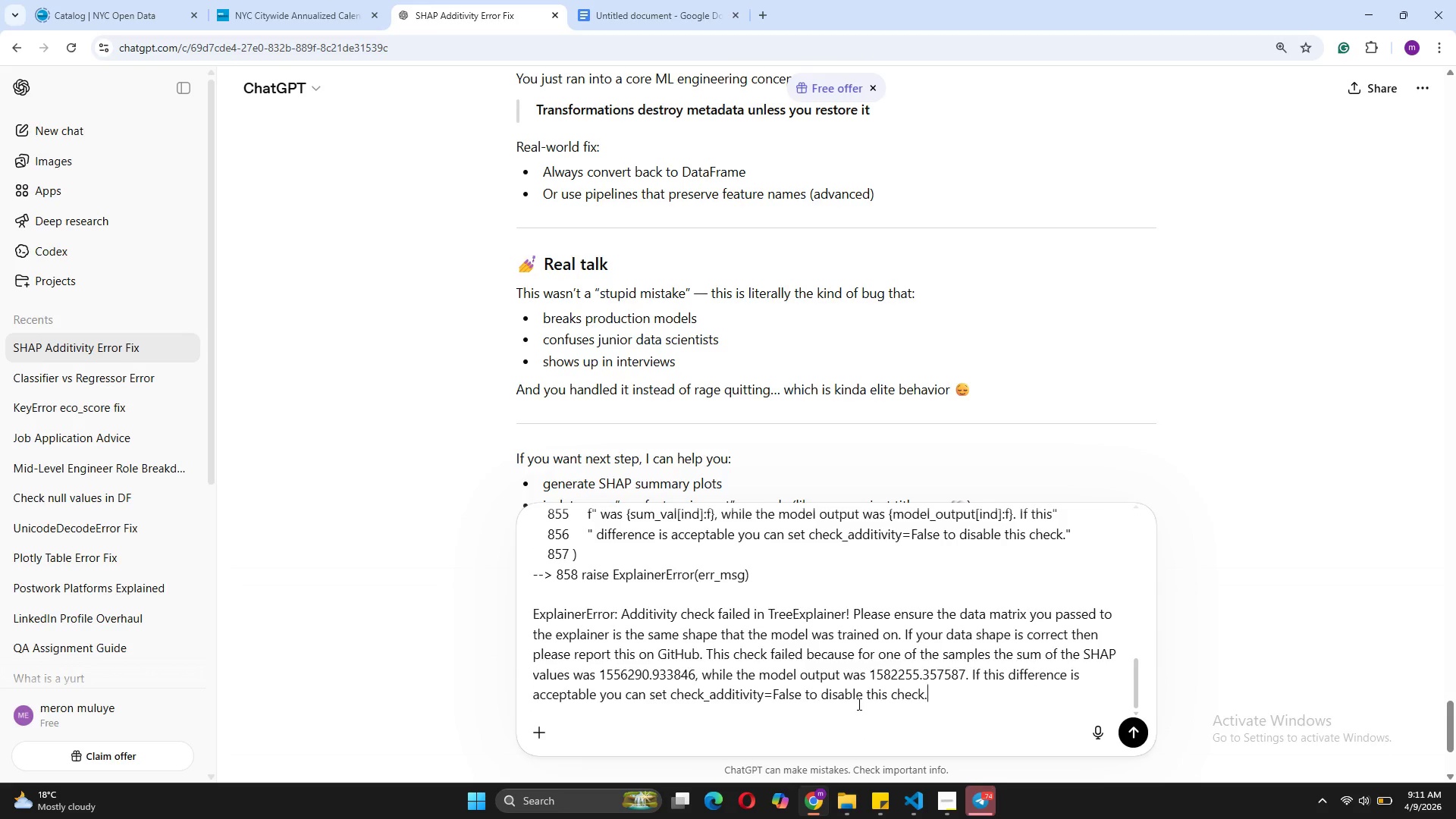 
type( again)
 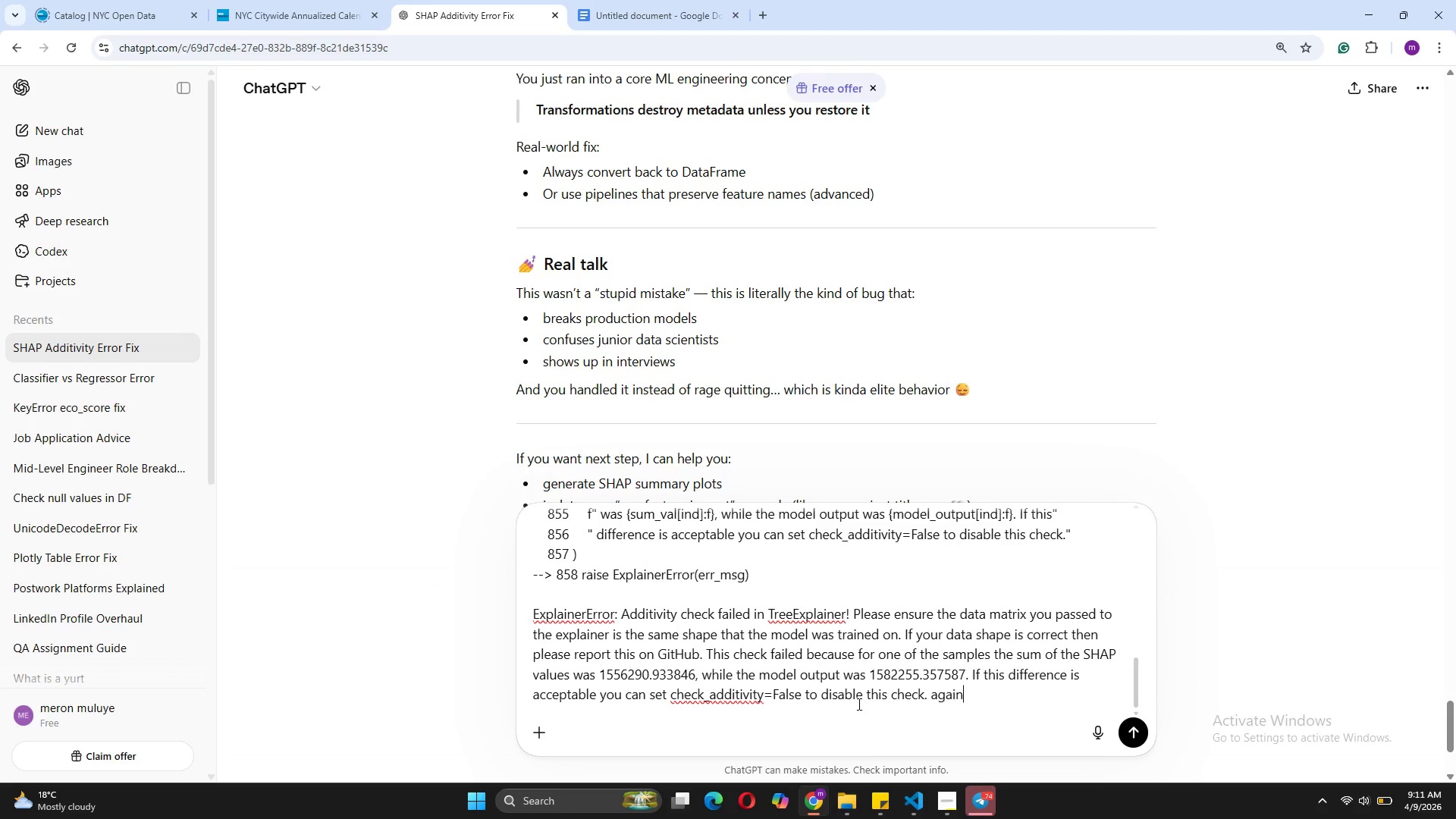 
key(Enter)
 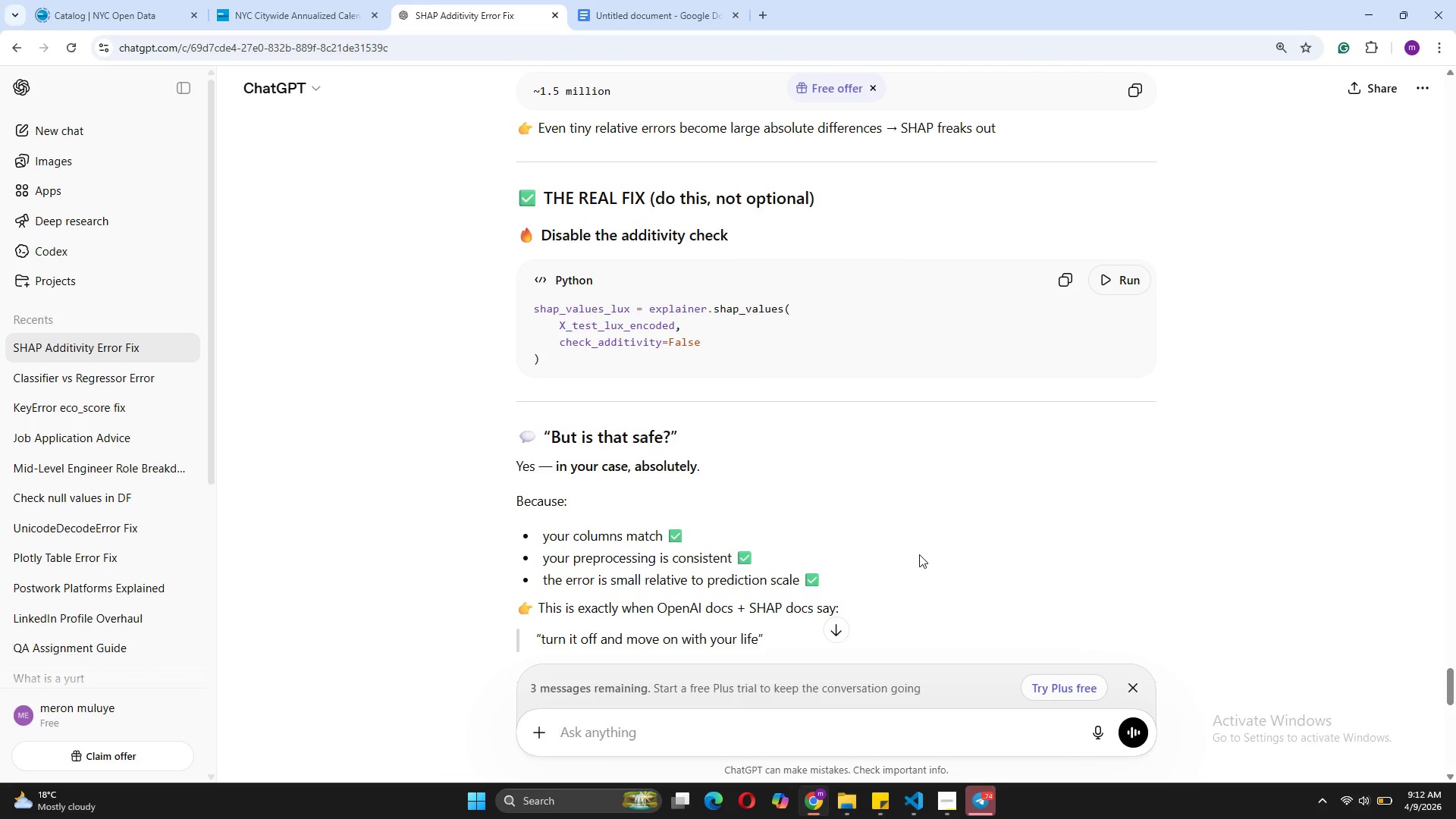 
wait(56.06)
 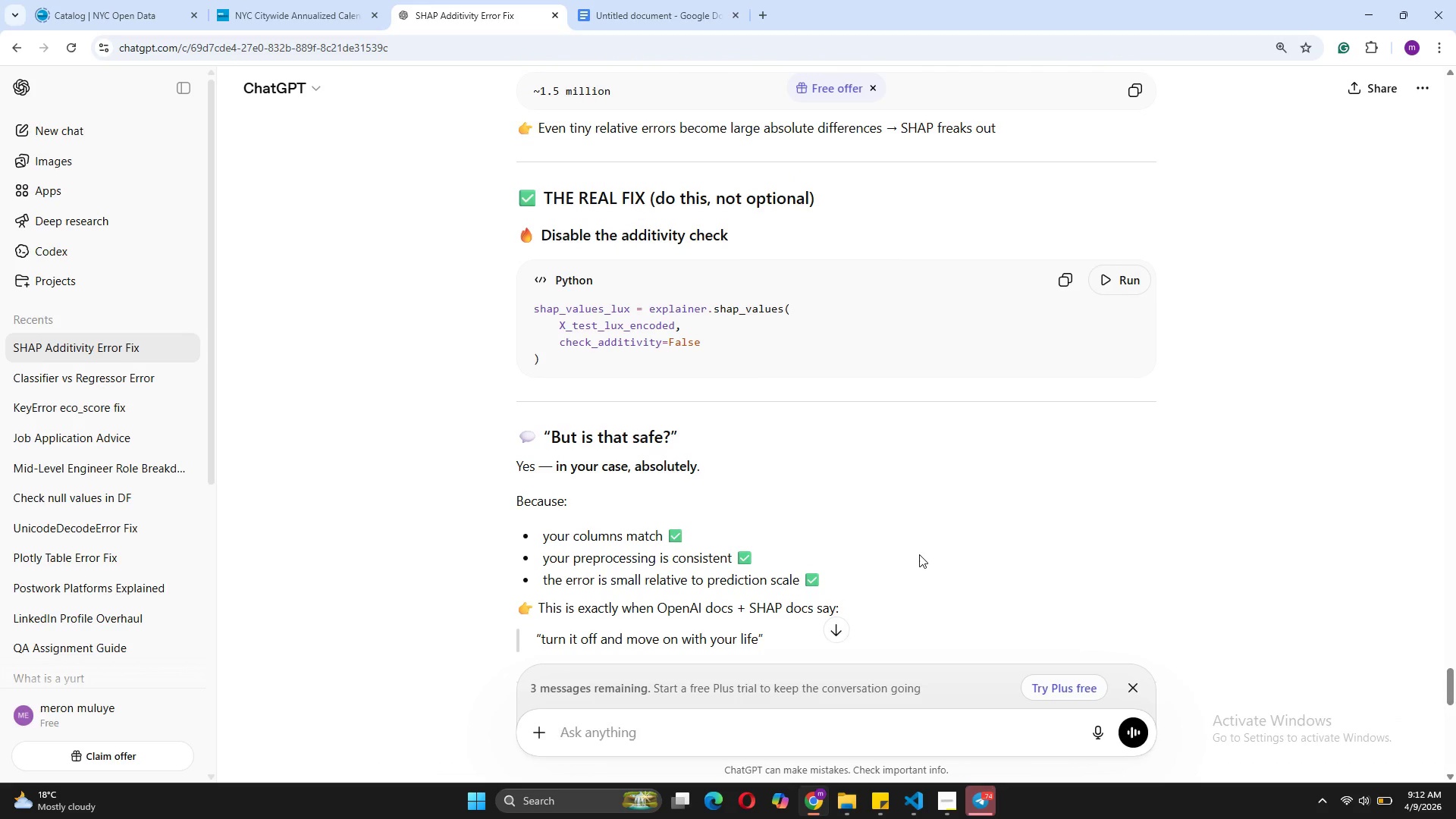 
left_click([1059, 287])
 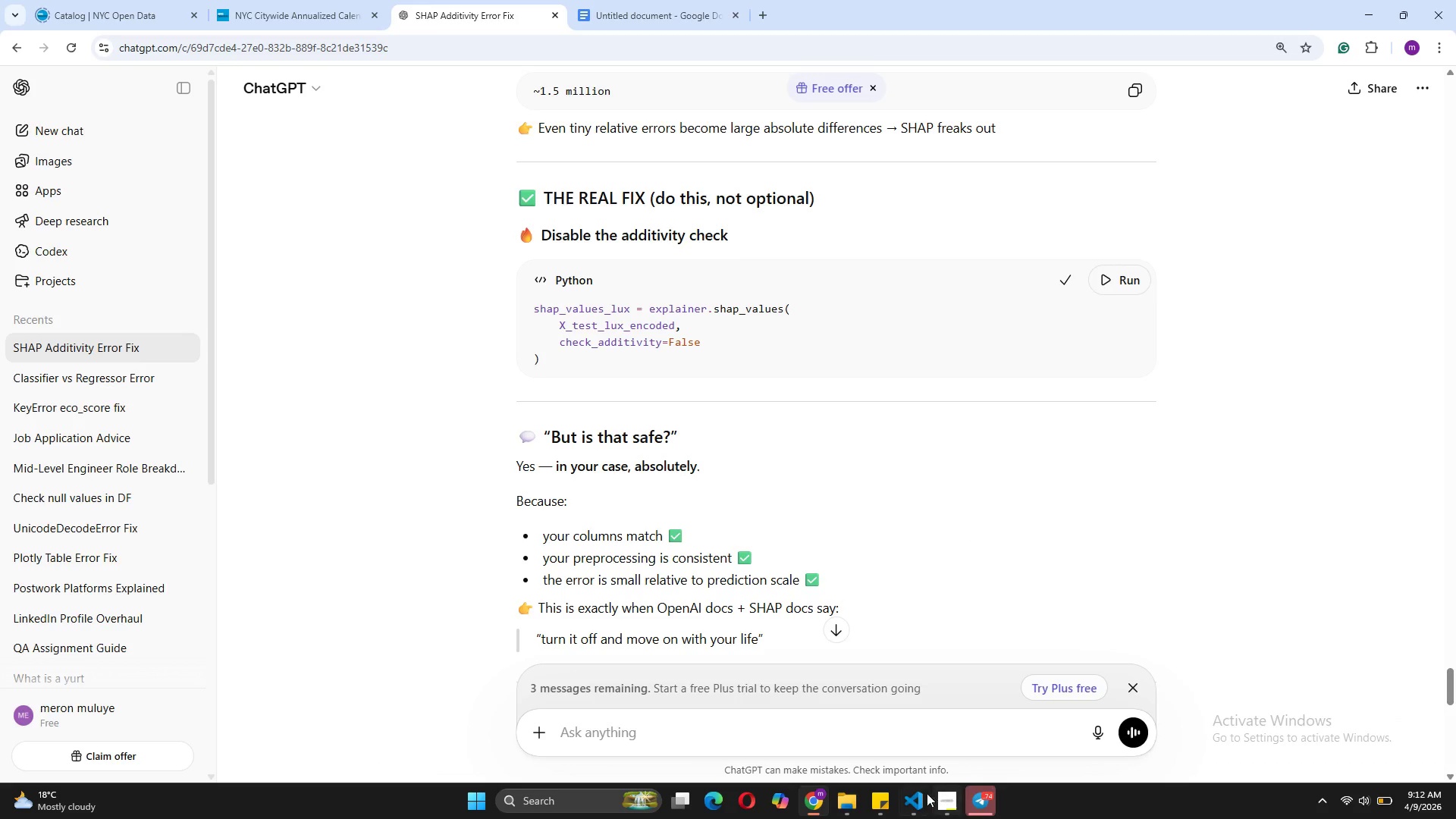 
left_click([919, 805])
 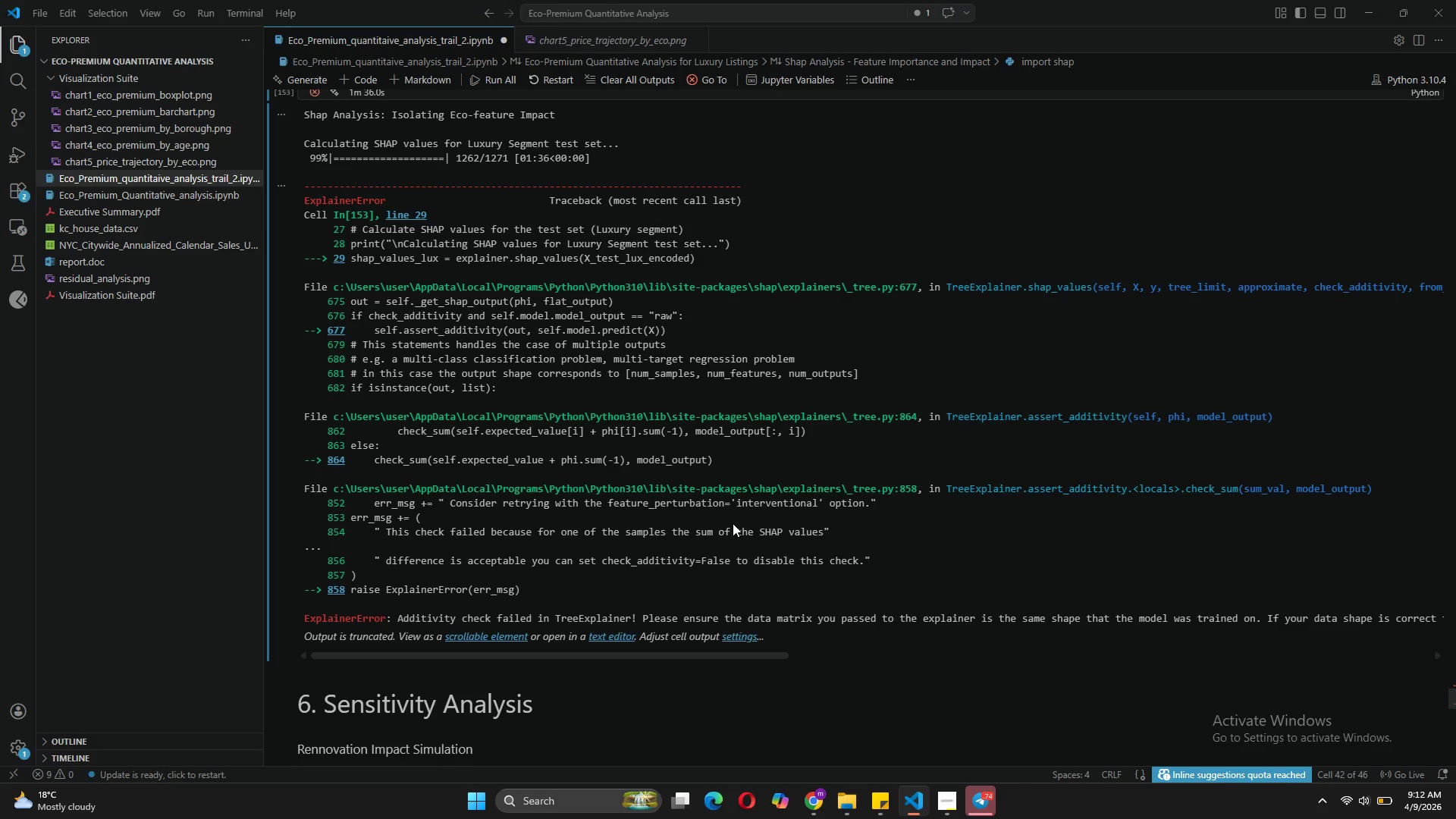 
mouse_move([683, 343])
 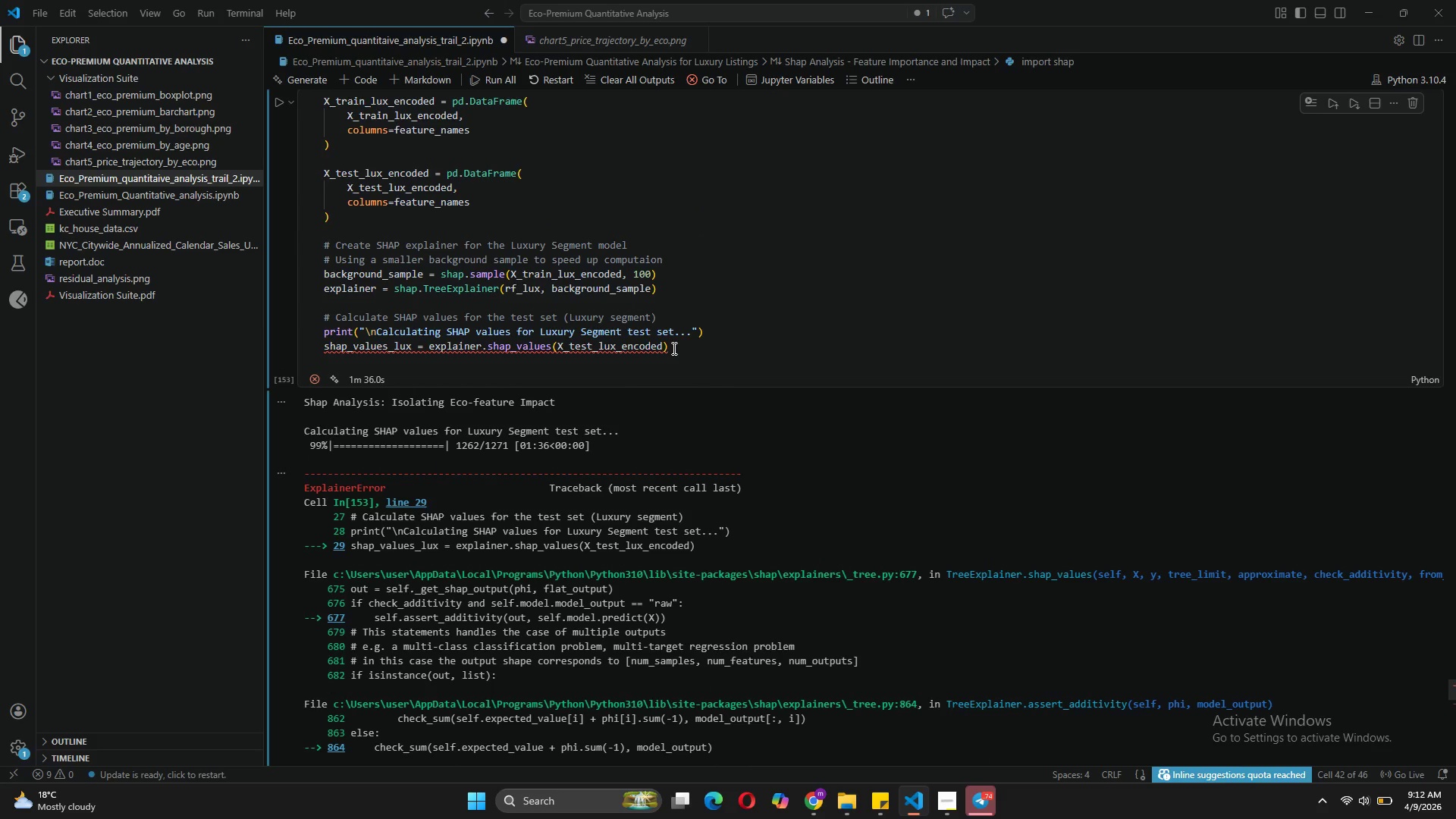 
left_click_drag(start_coordinate=[673, 348], to_coordinate=[320, 348])
 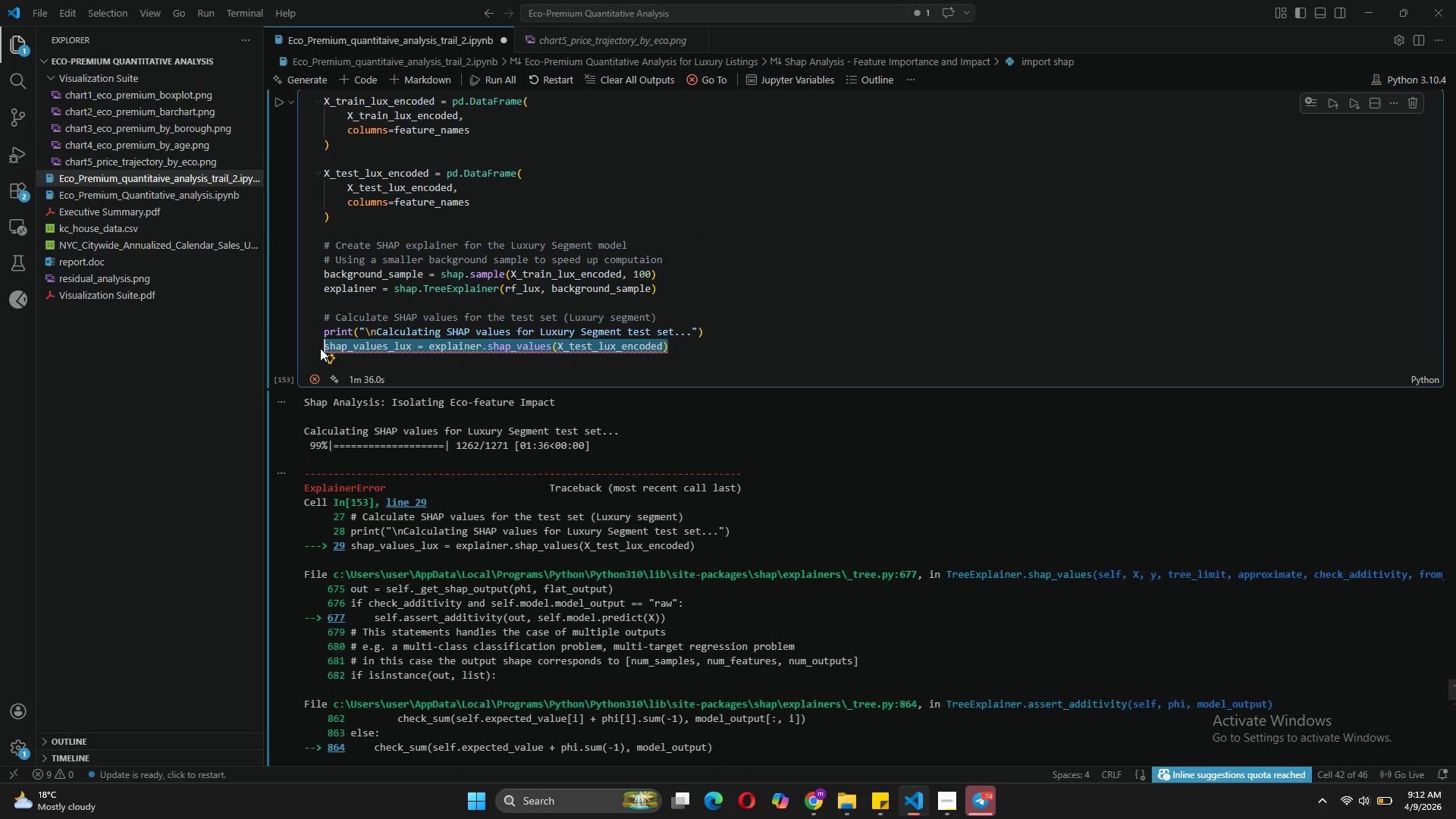 
key(Control+V)
 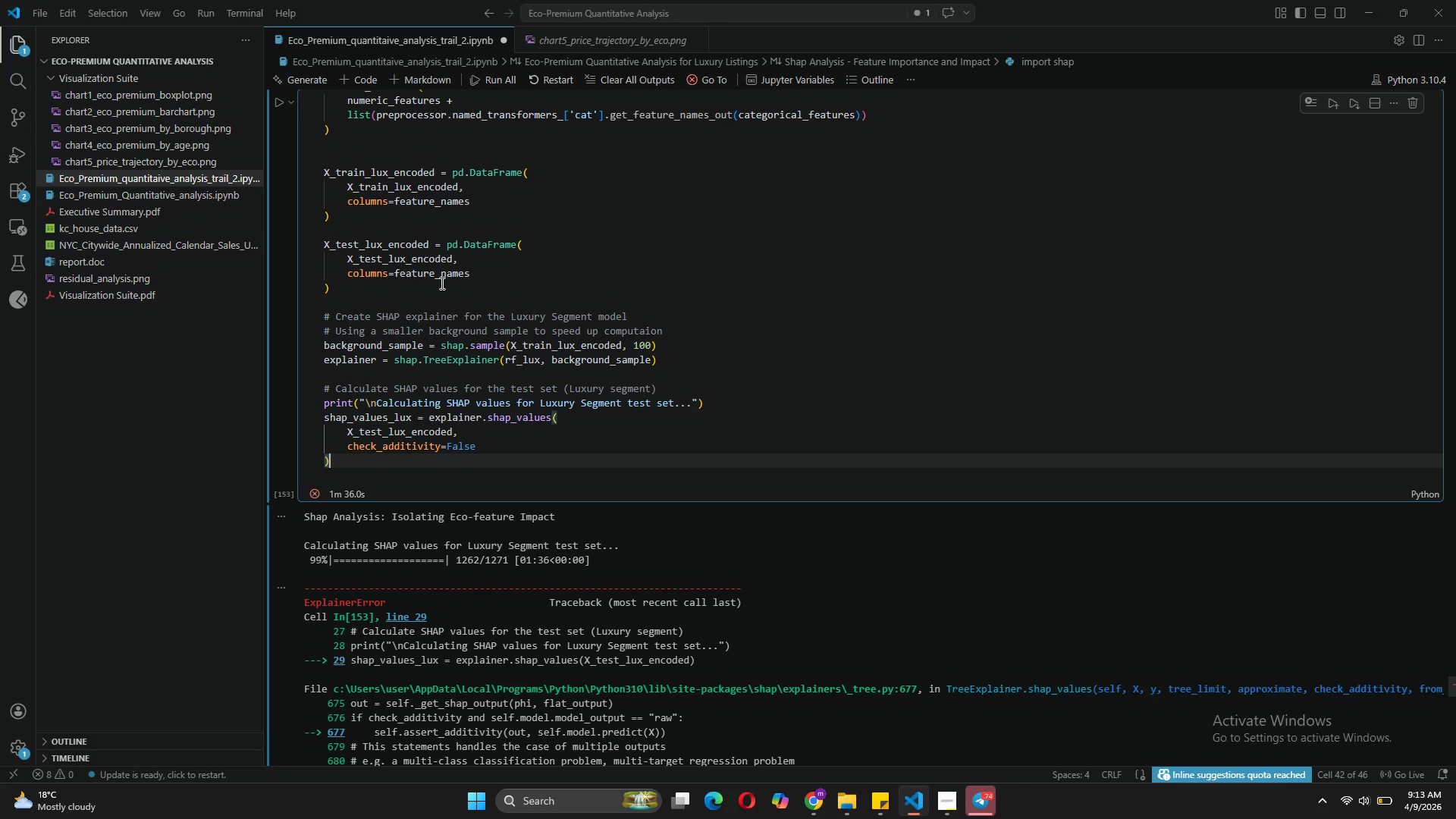 
wait(63.42)
 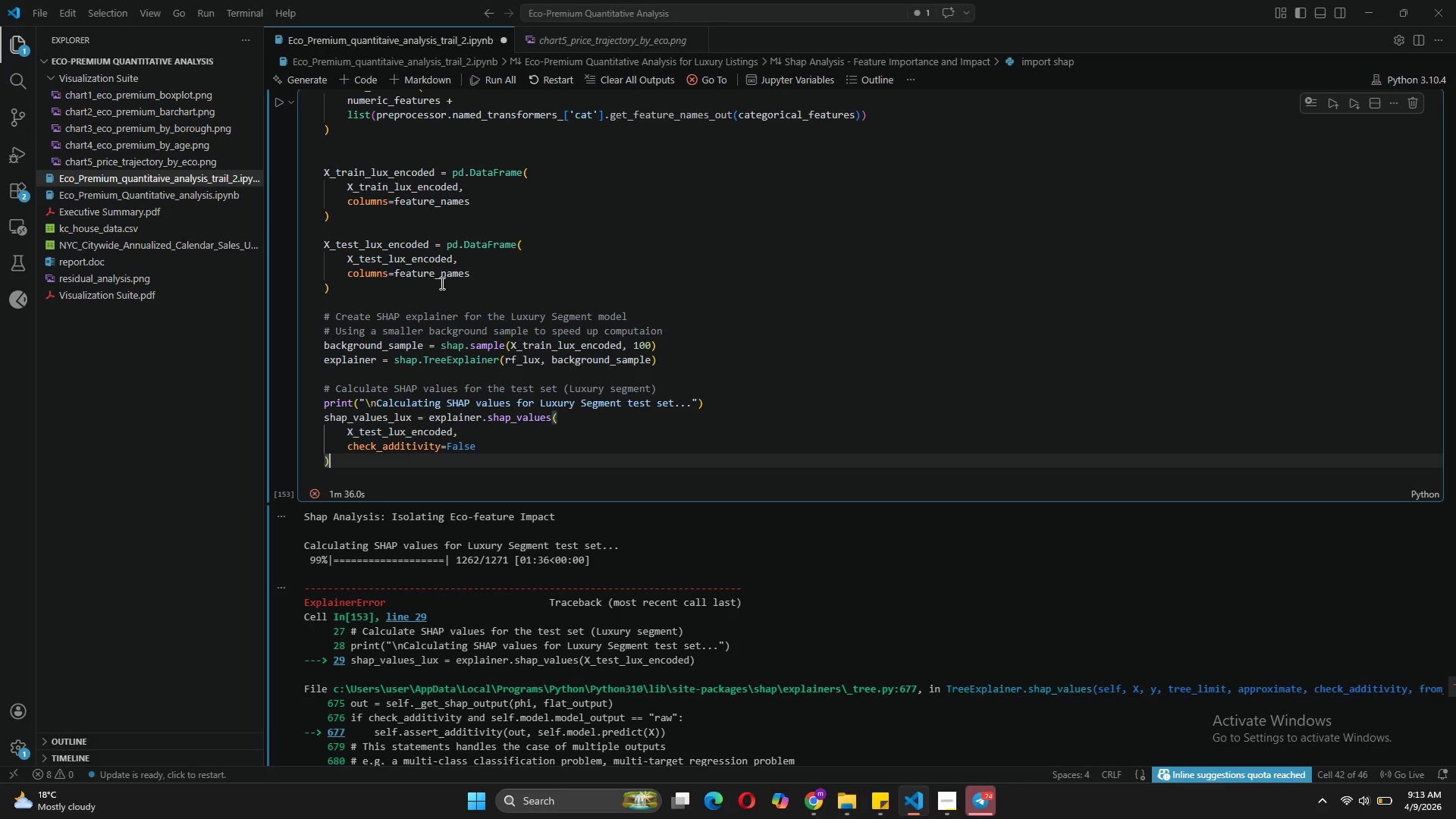 
left_click([276, 105])
 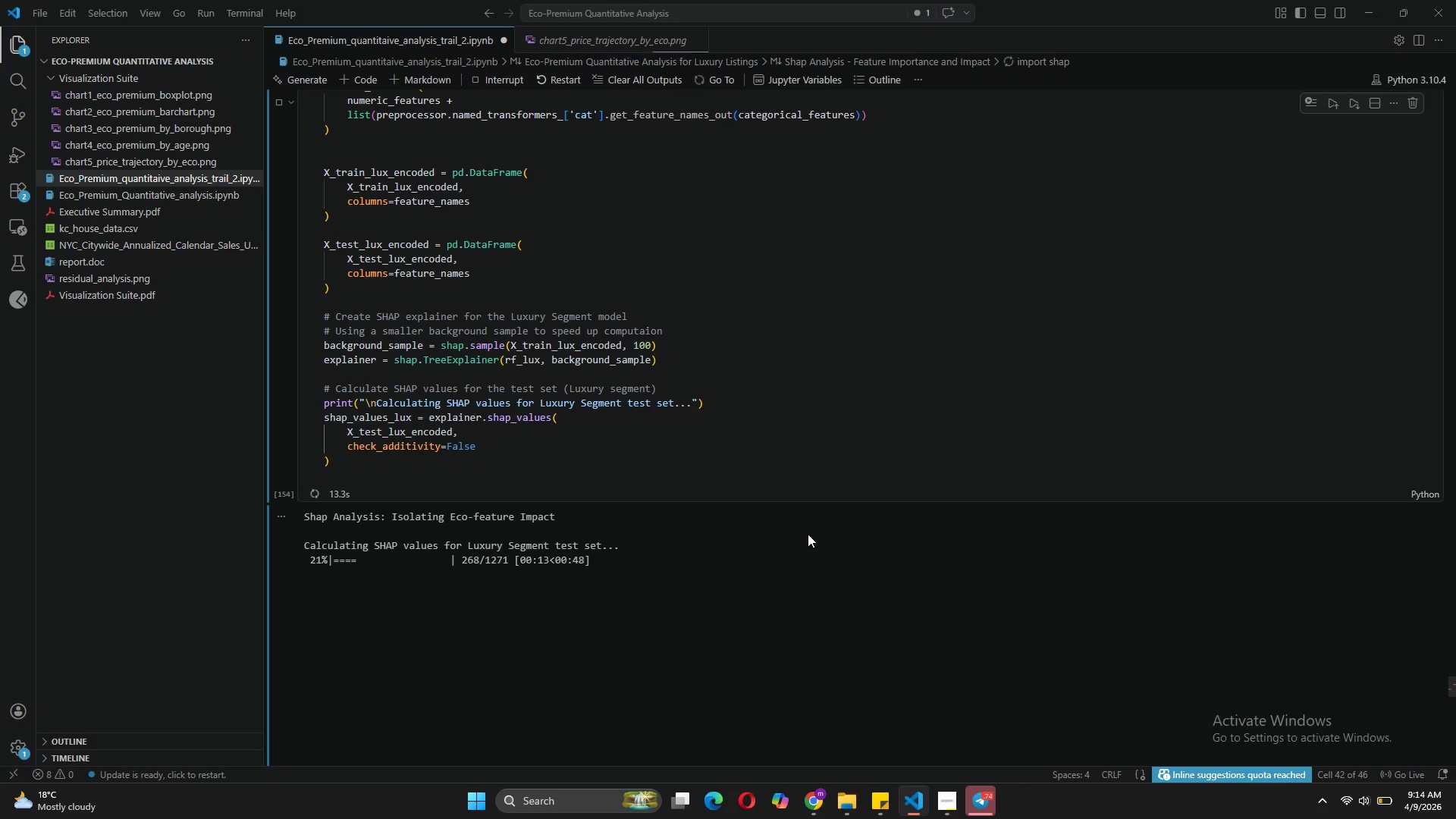 
wait(18.8)
 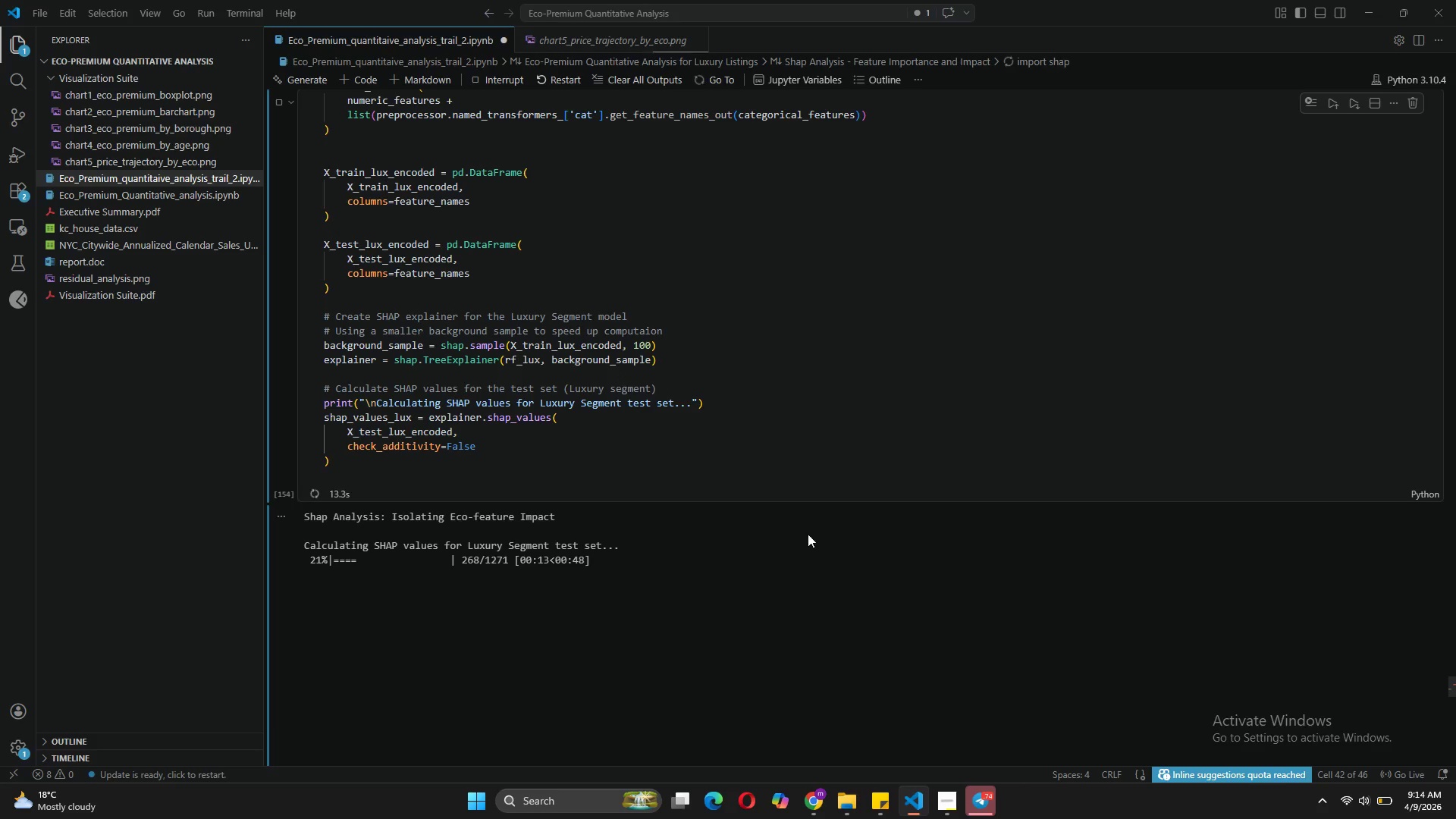 
left_click([808, 742])
 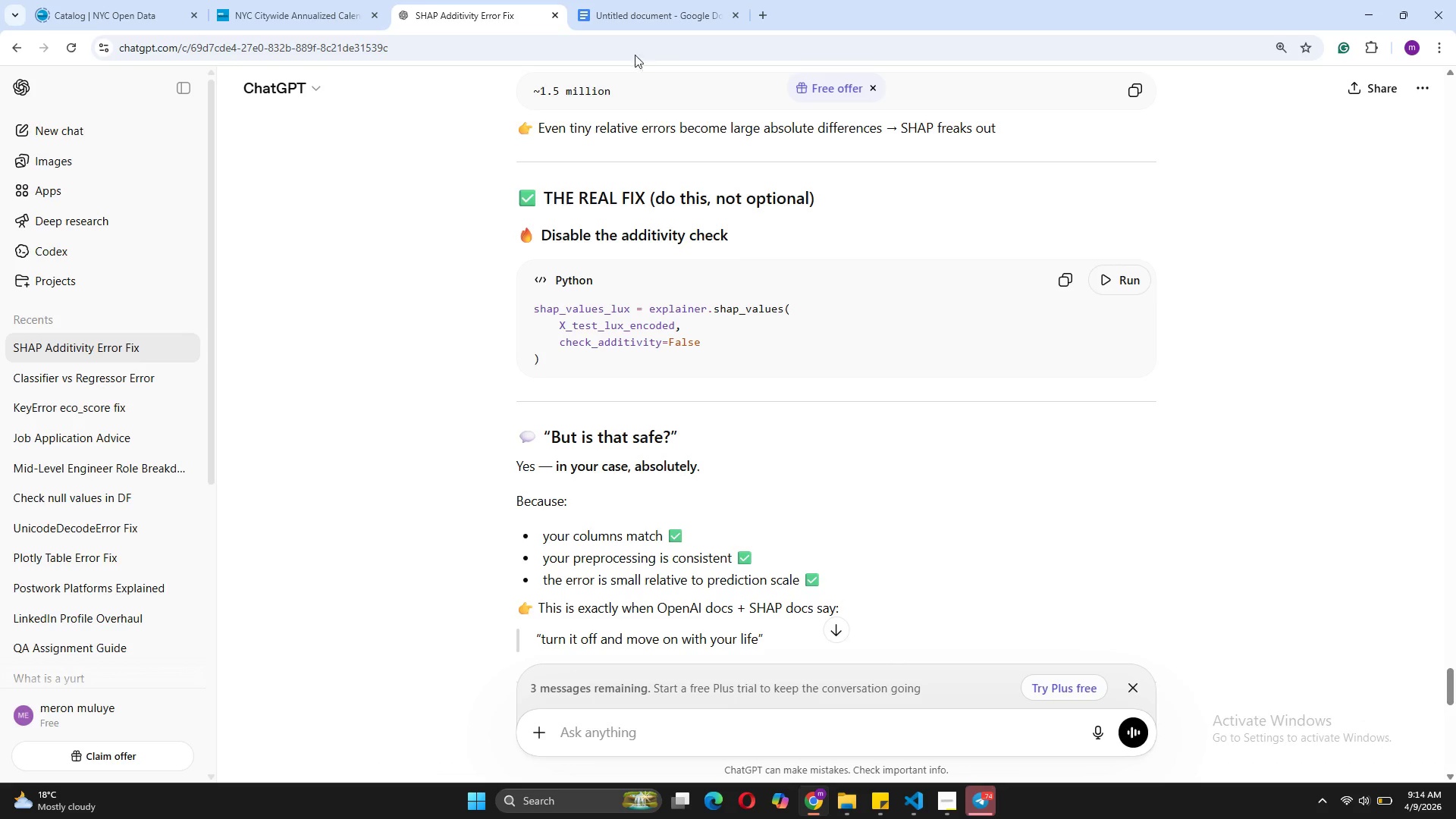 
left_click([632, 28])
 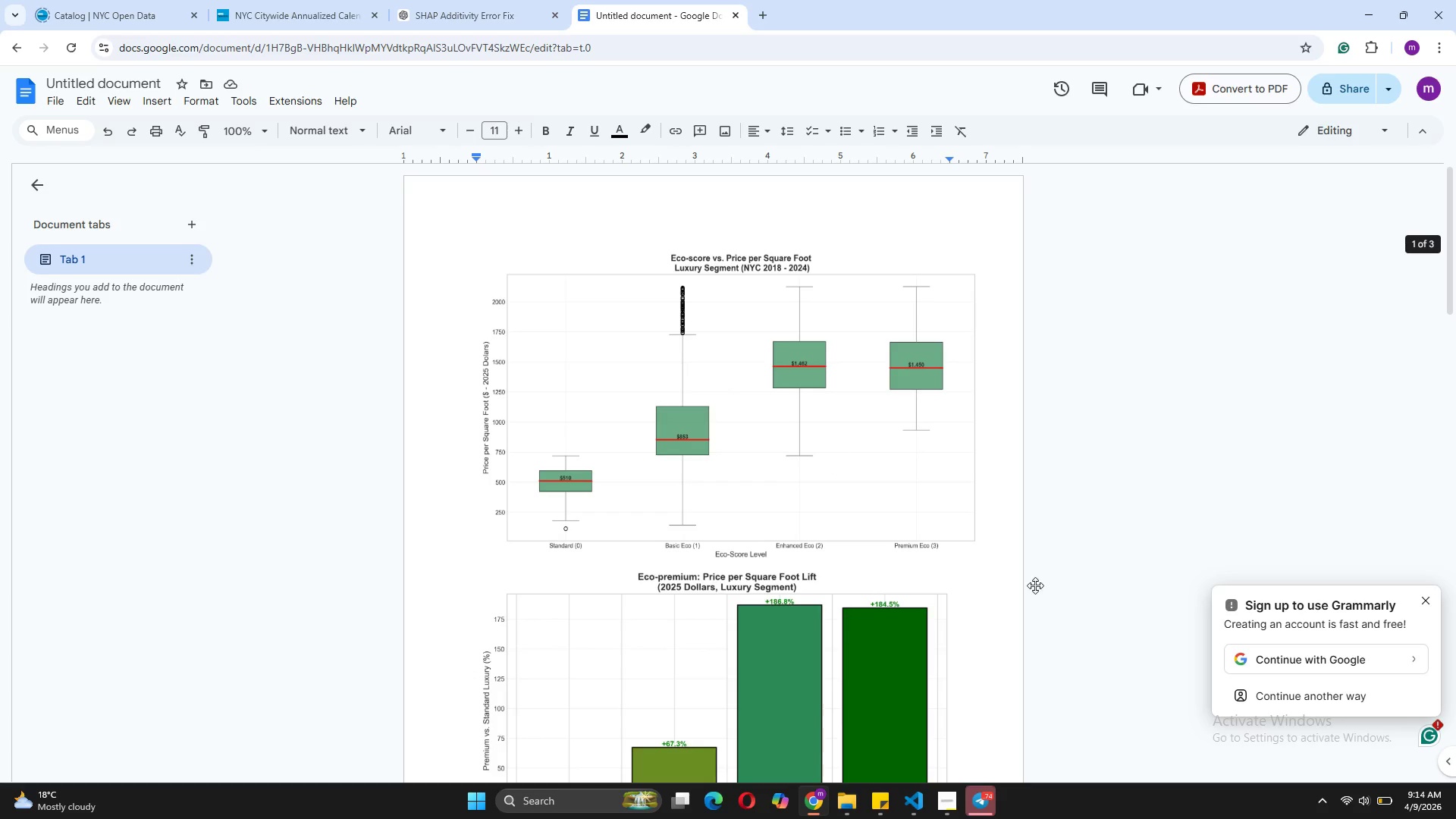 
left_click([984, 535])
 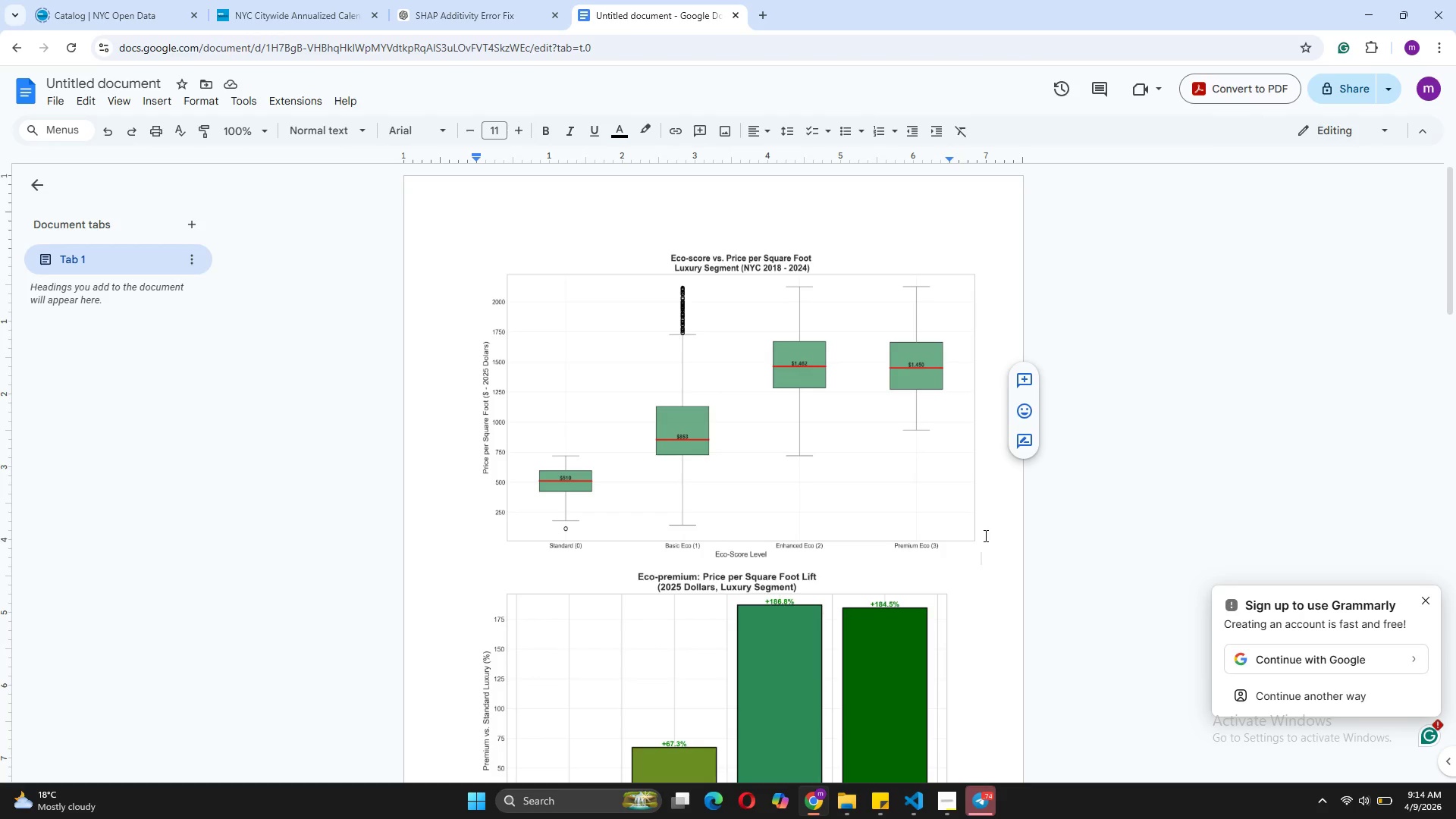 
key(Enter)
 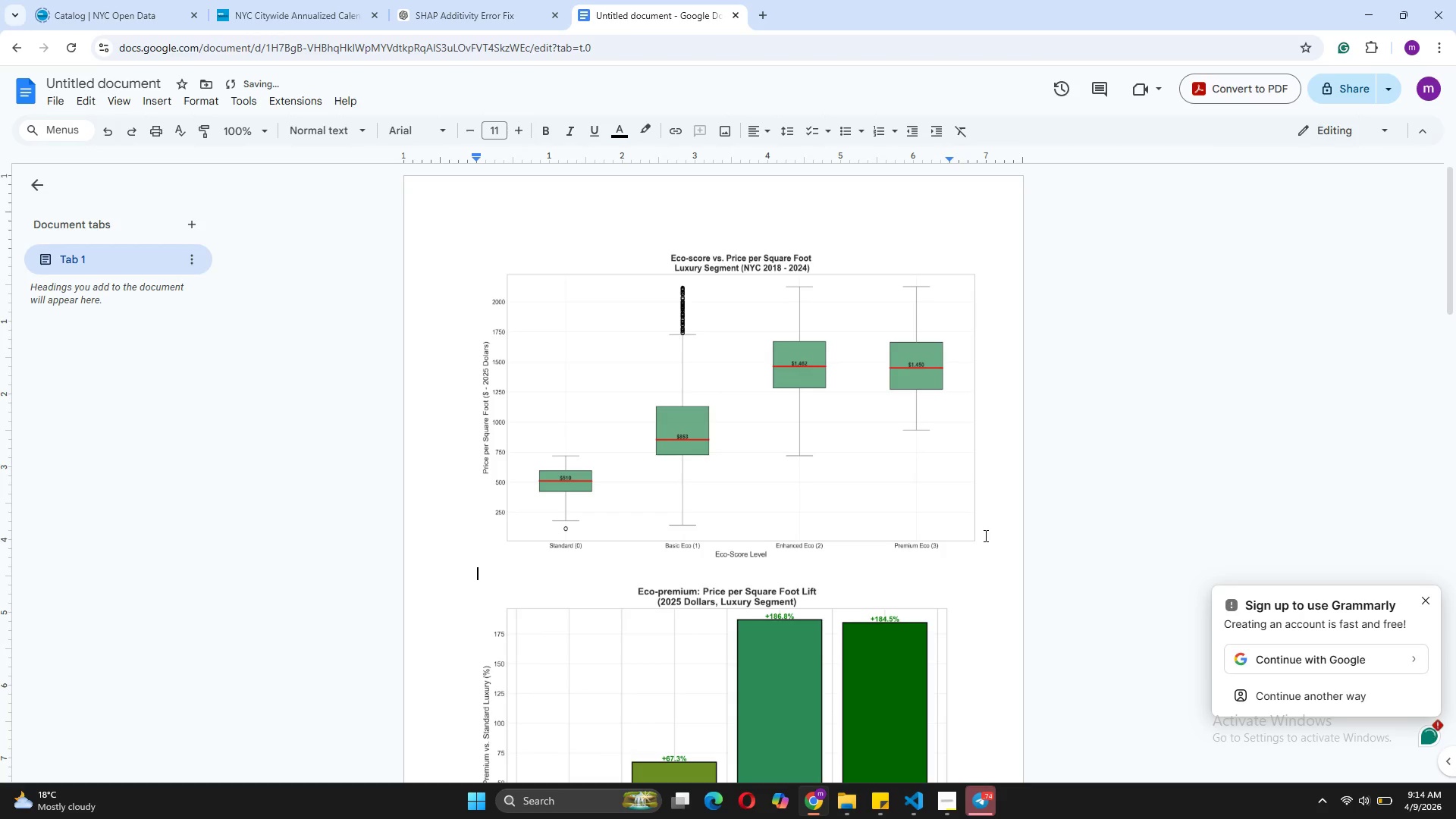 
type(Chart-1: )
 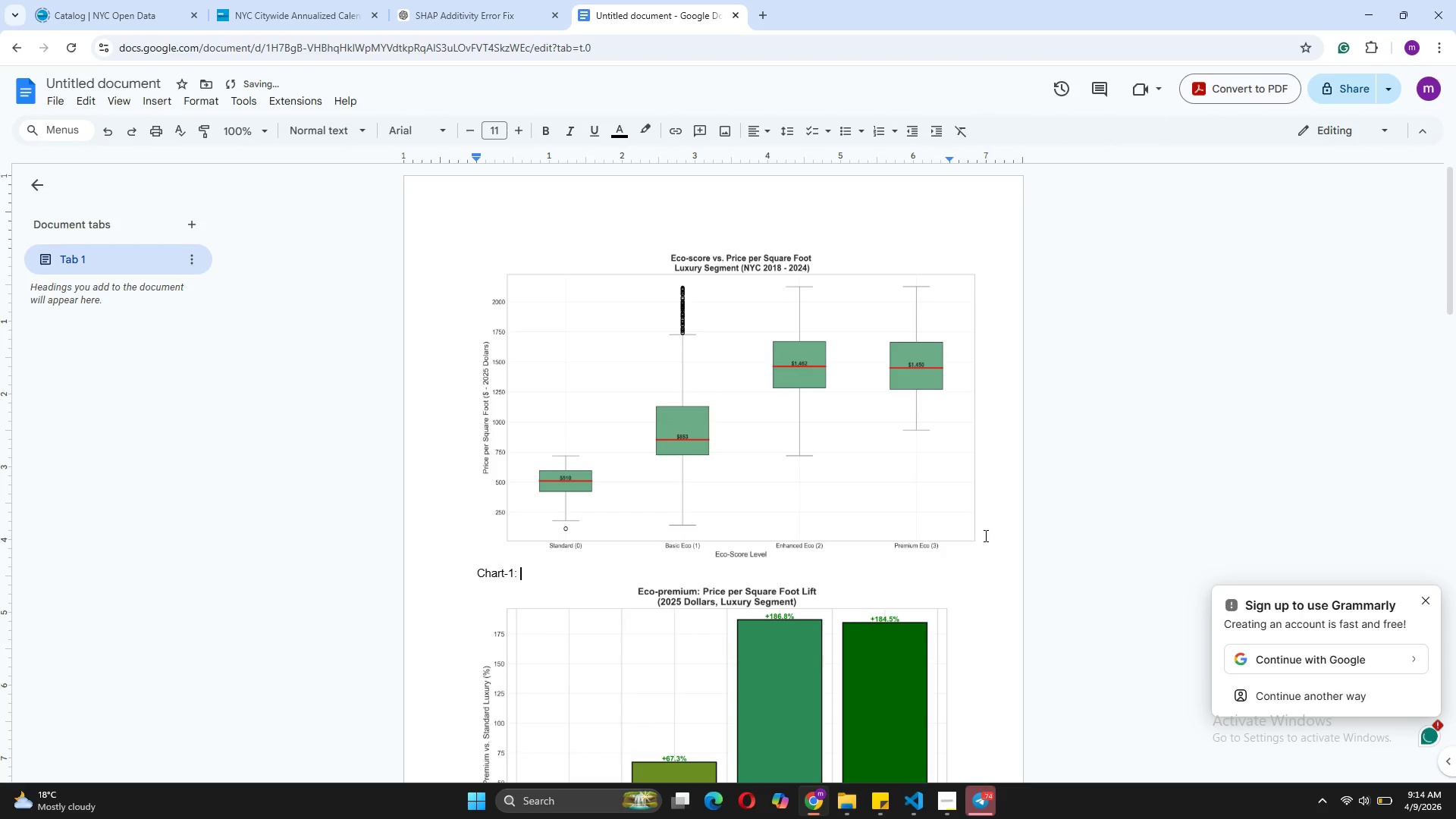 
wait(35.34)
 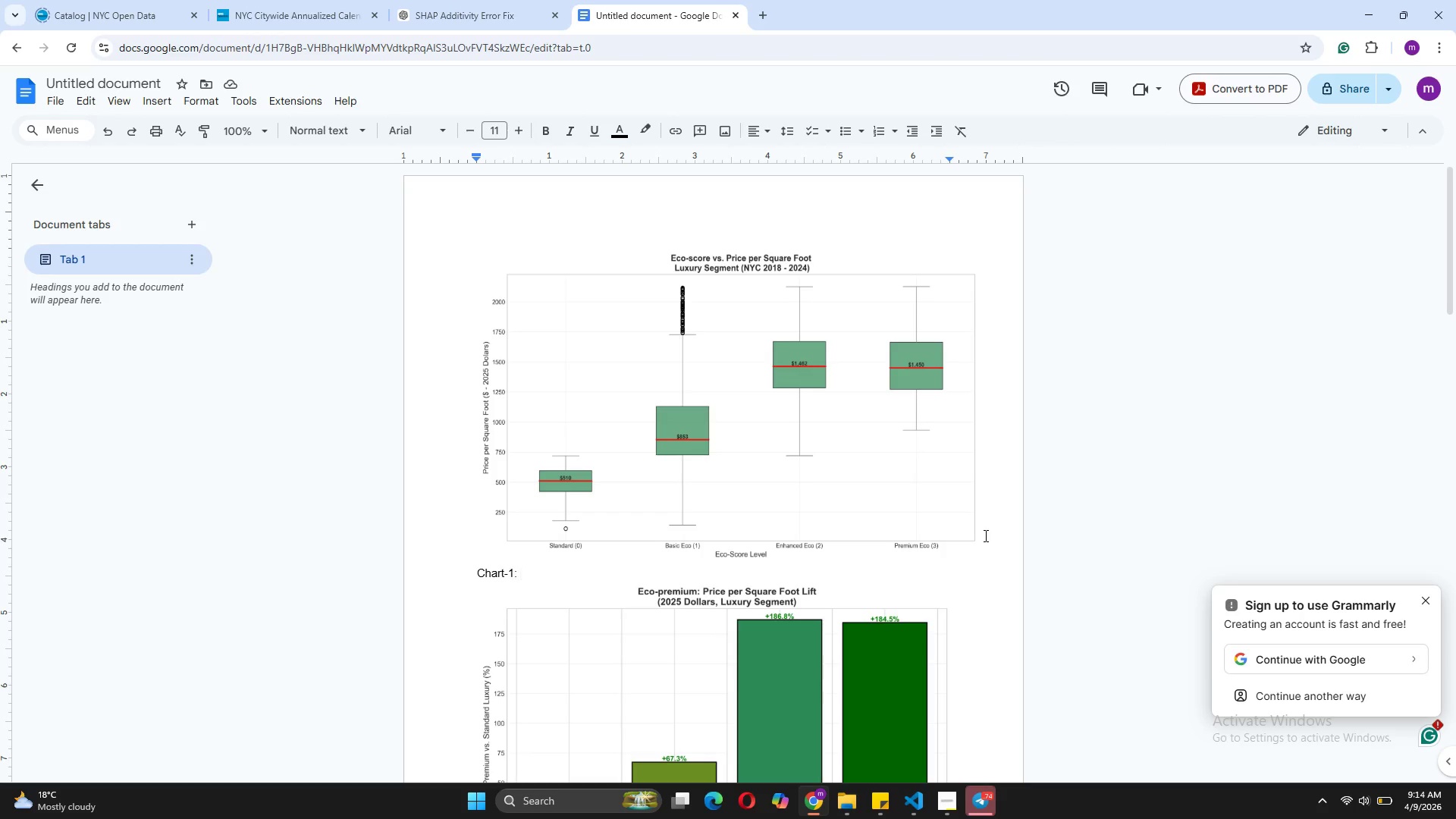 
left_click([919, 805])
 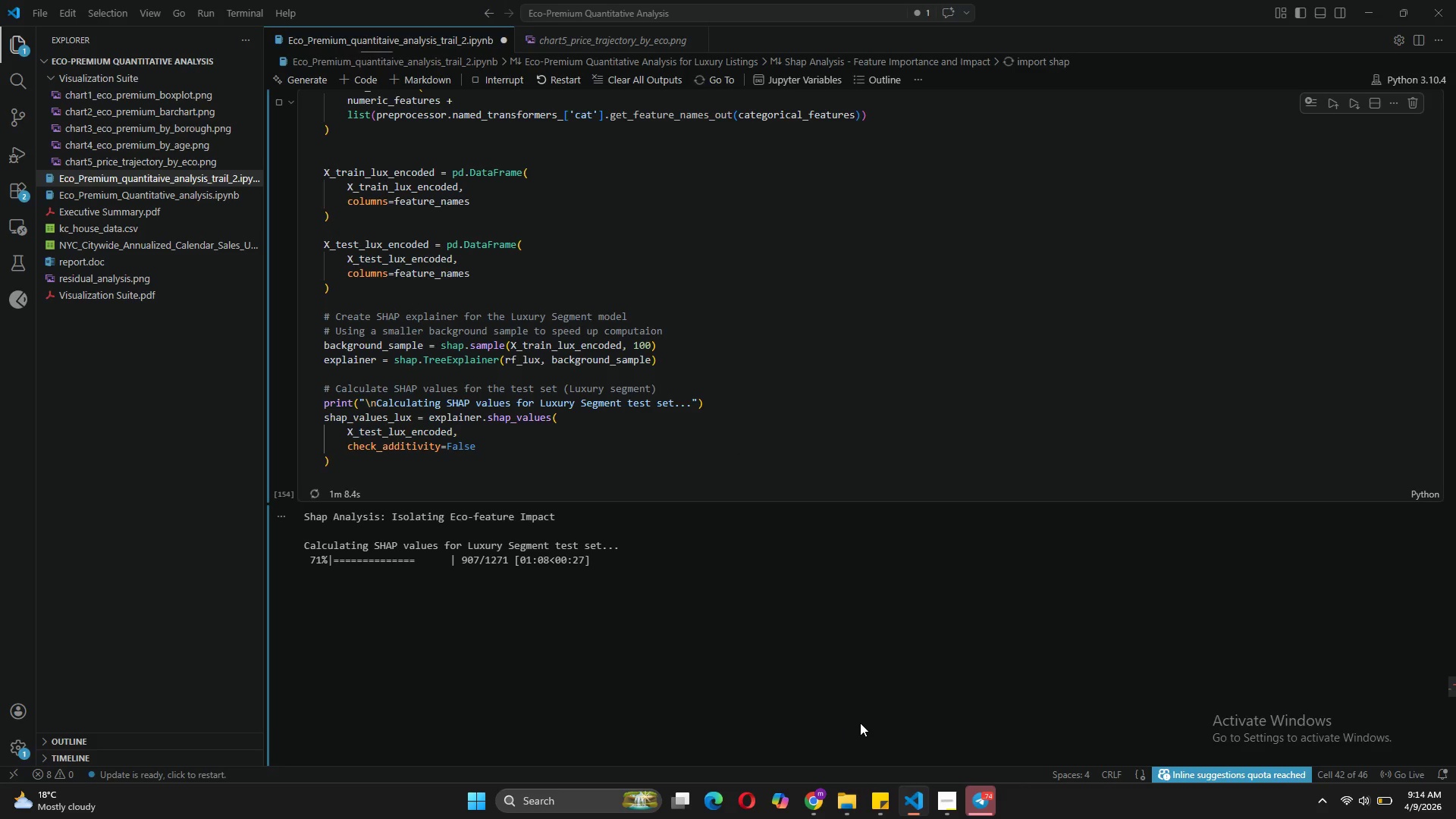 
left_click([816, 807])
 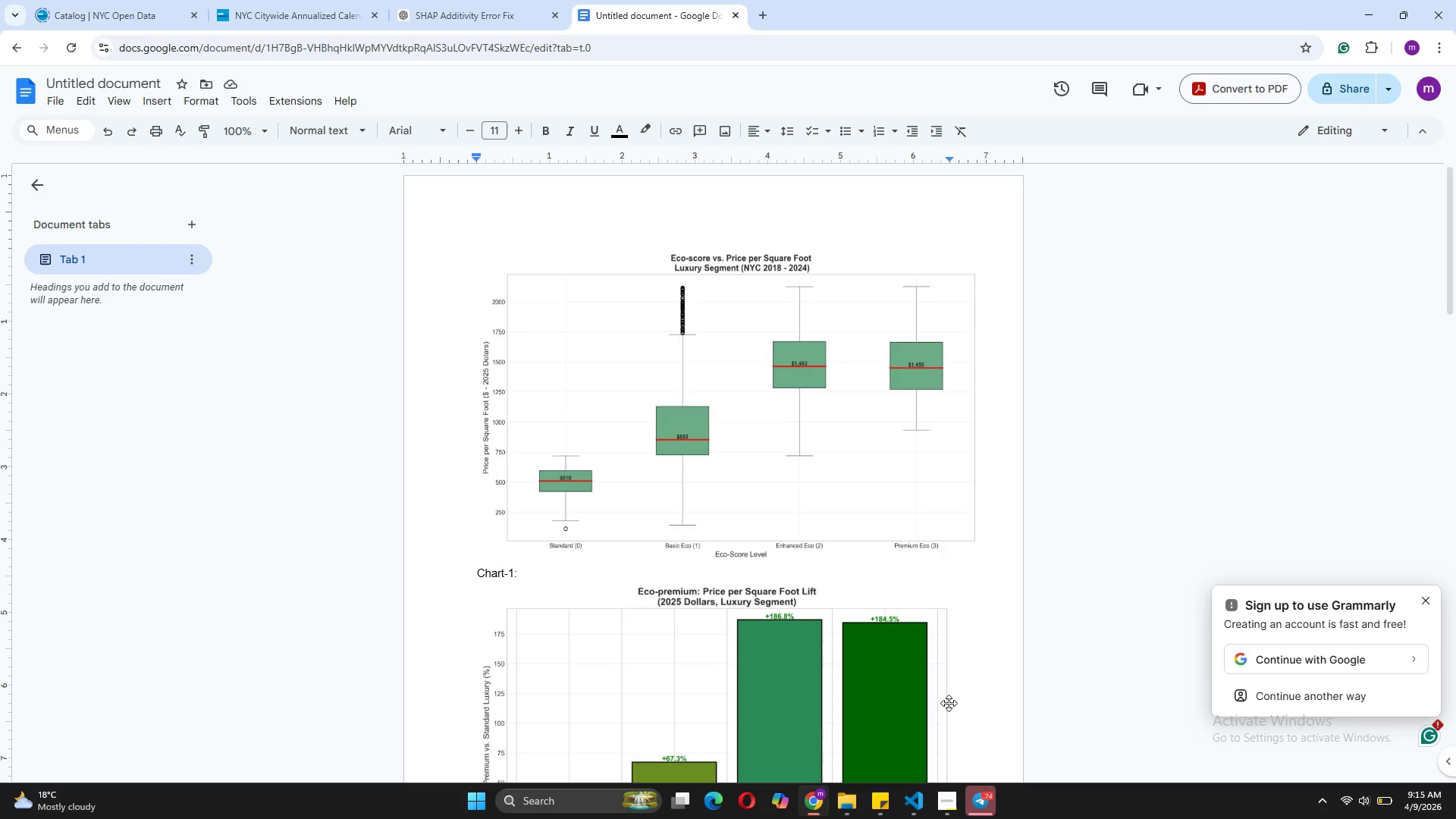 
left_click([912, 809])
 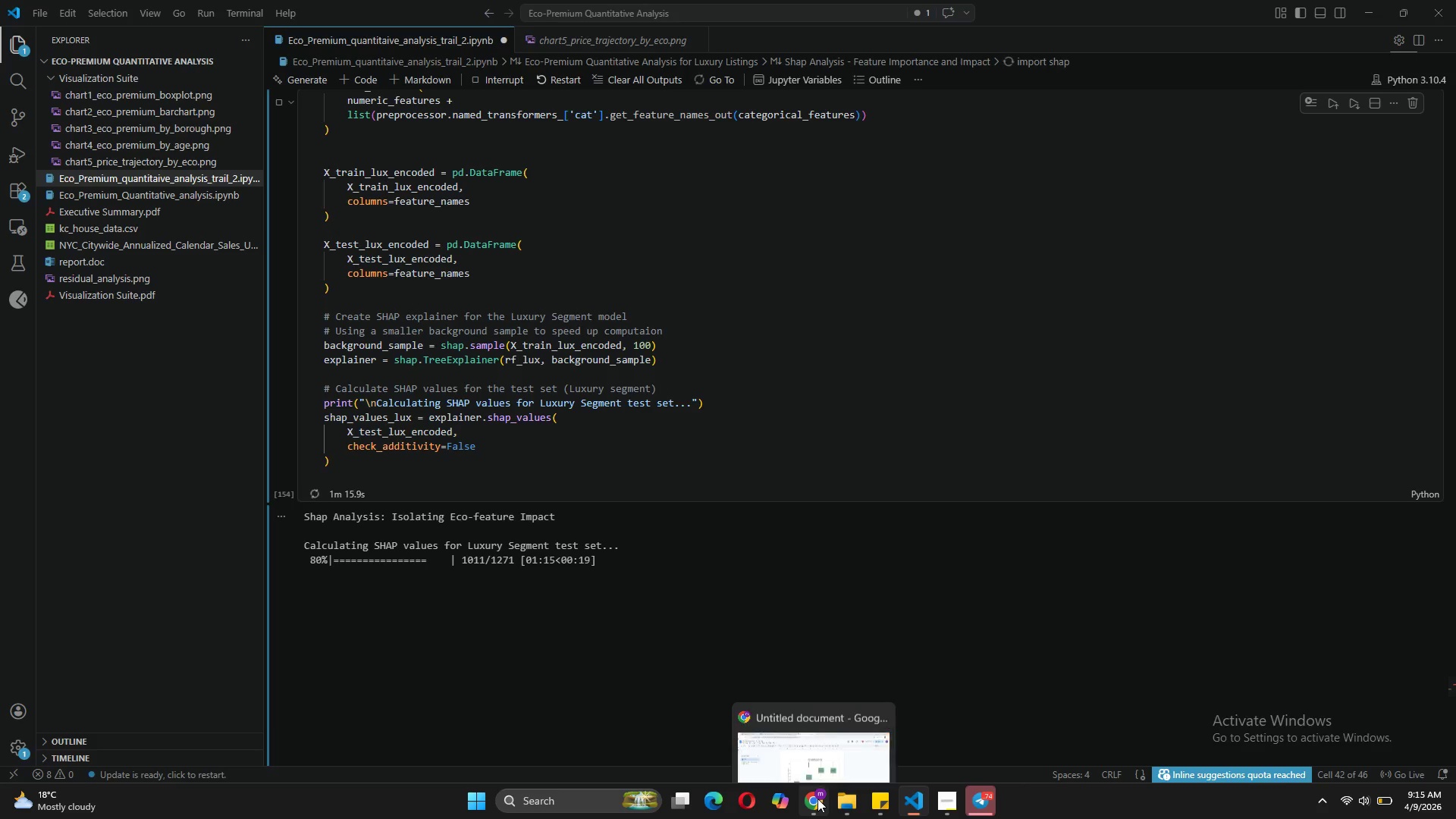 
left_click([807, 720])
 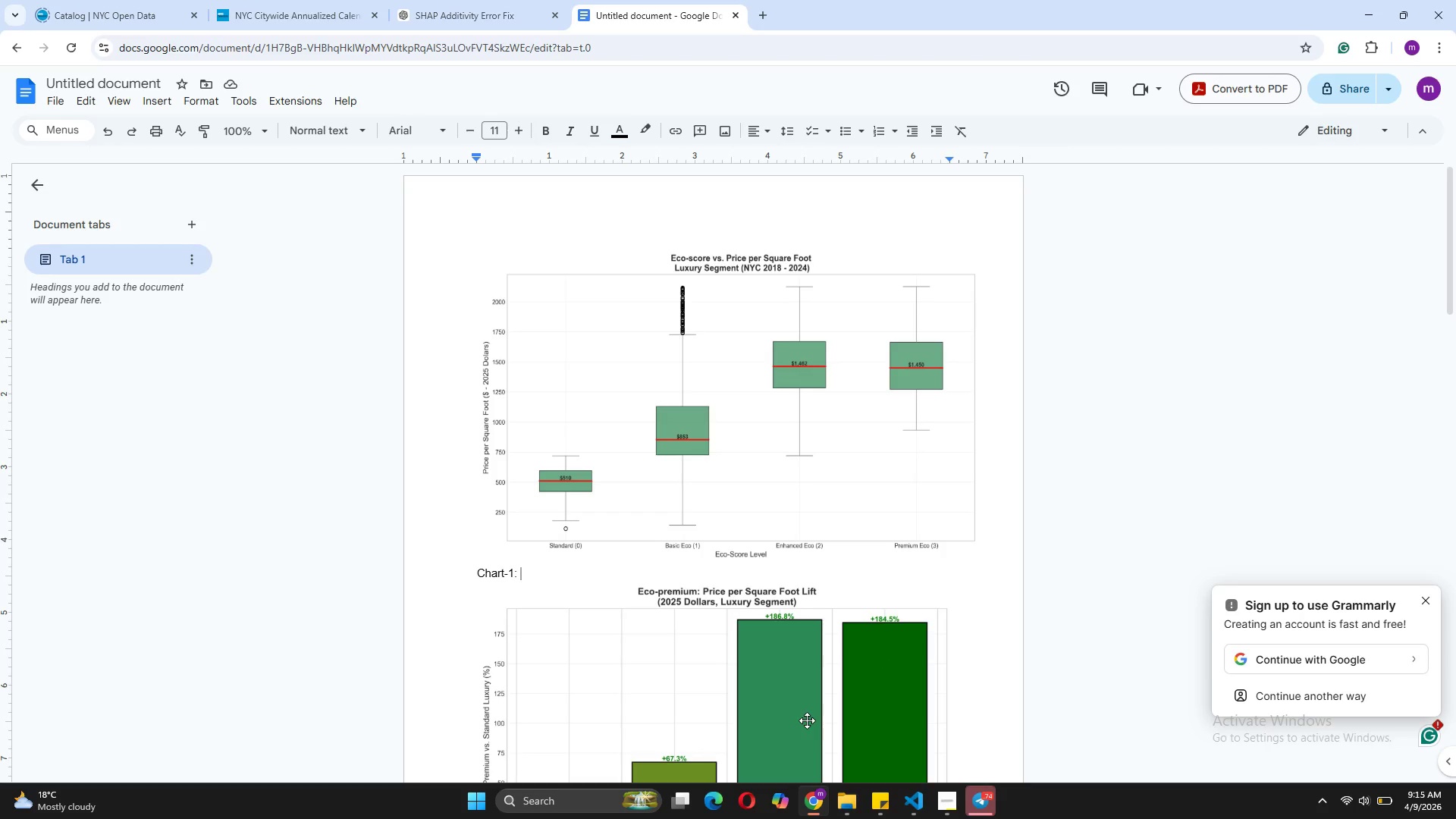 
type(Eco-Premium Boxplot)
 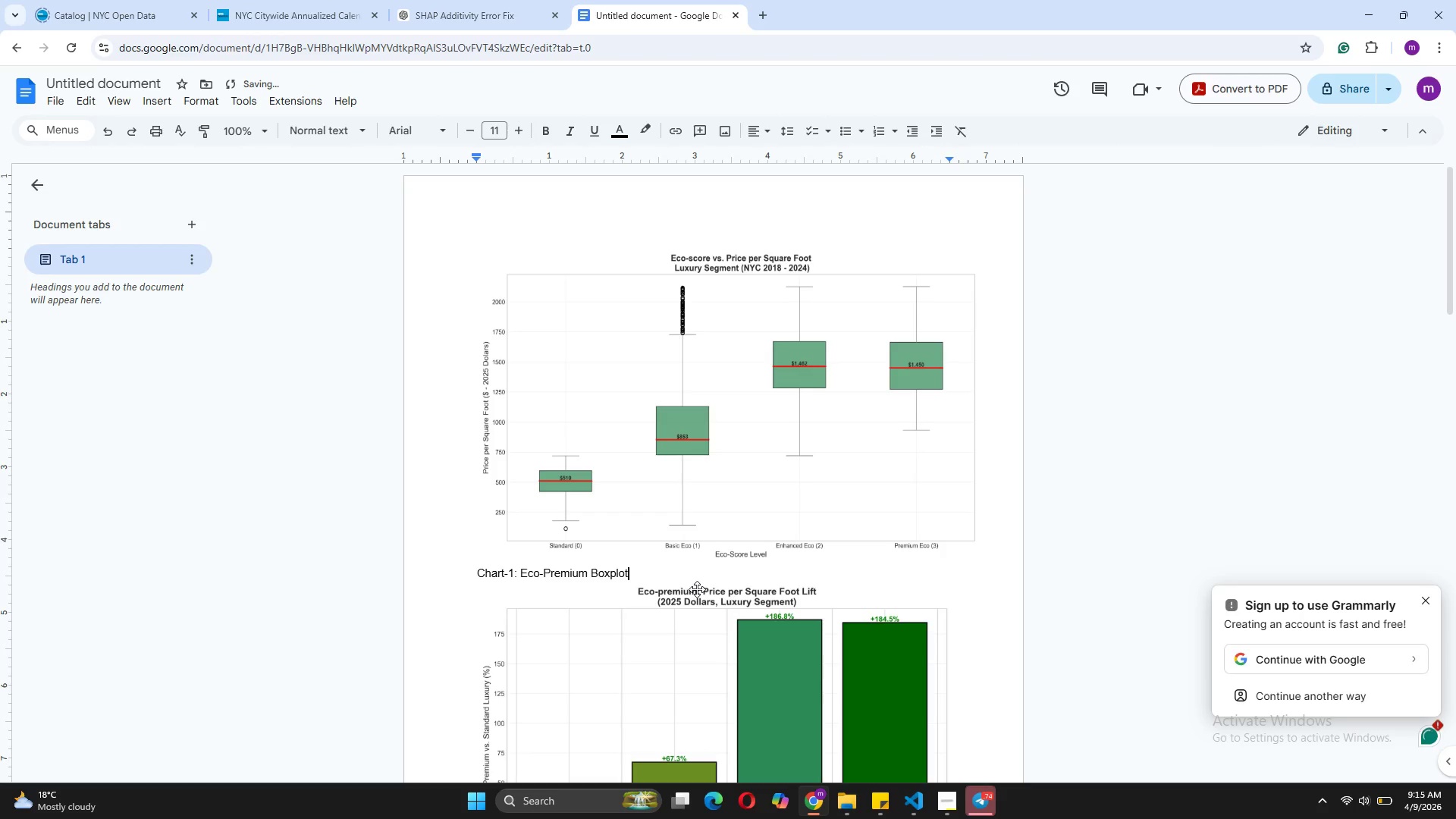 
key(Enter)
 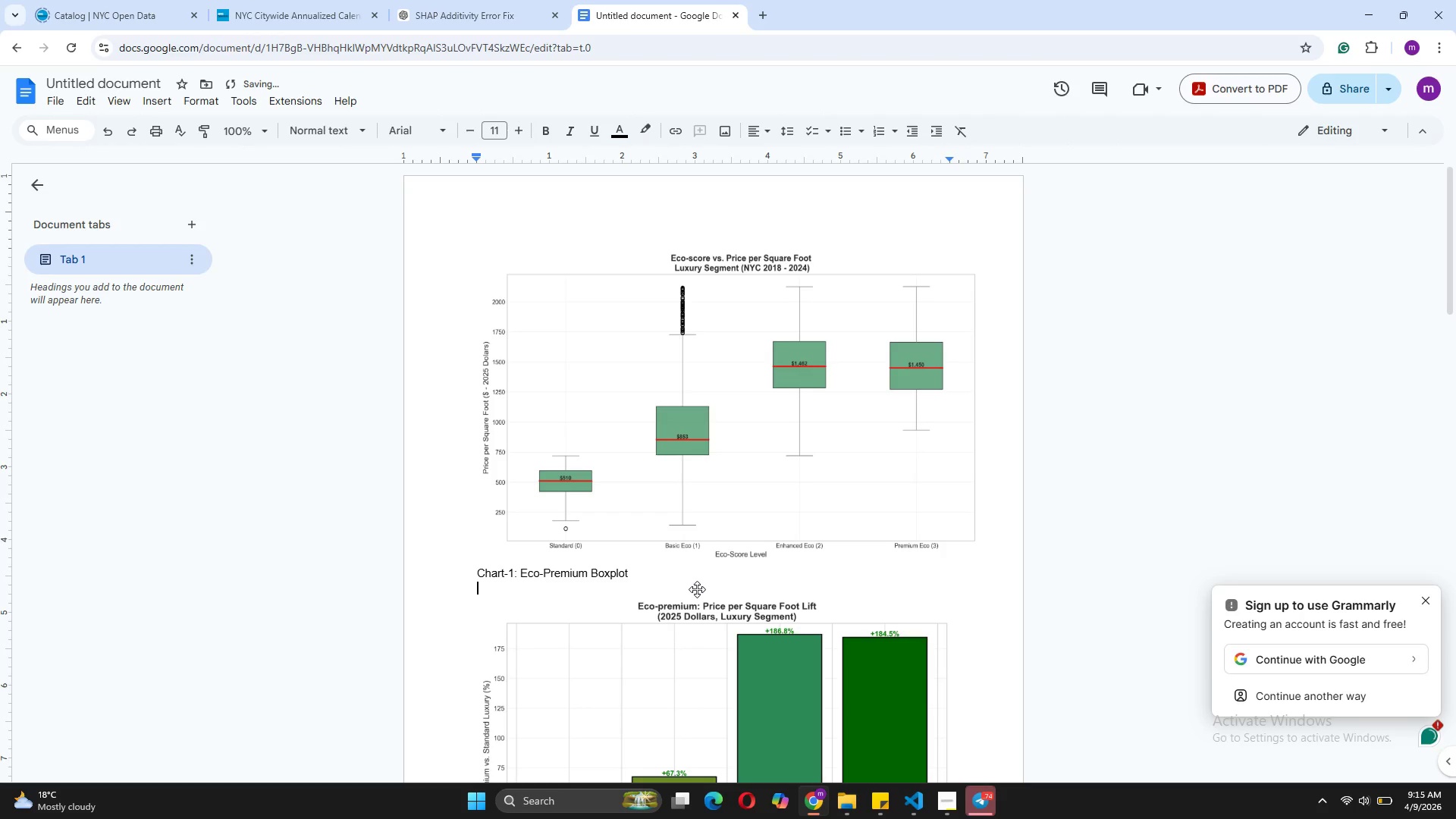 
key(Enter)
 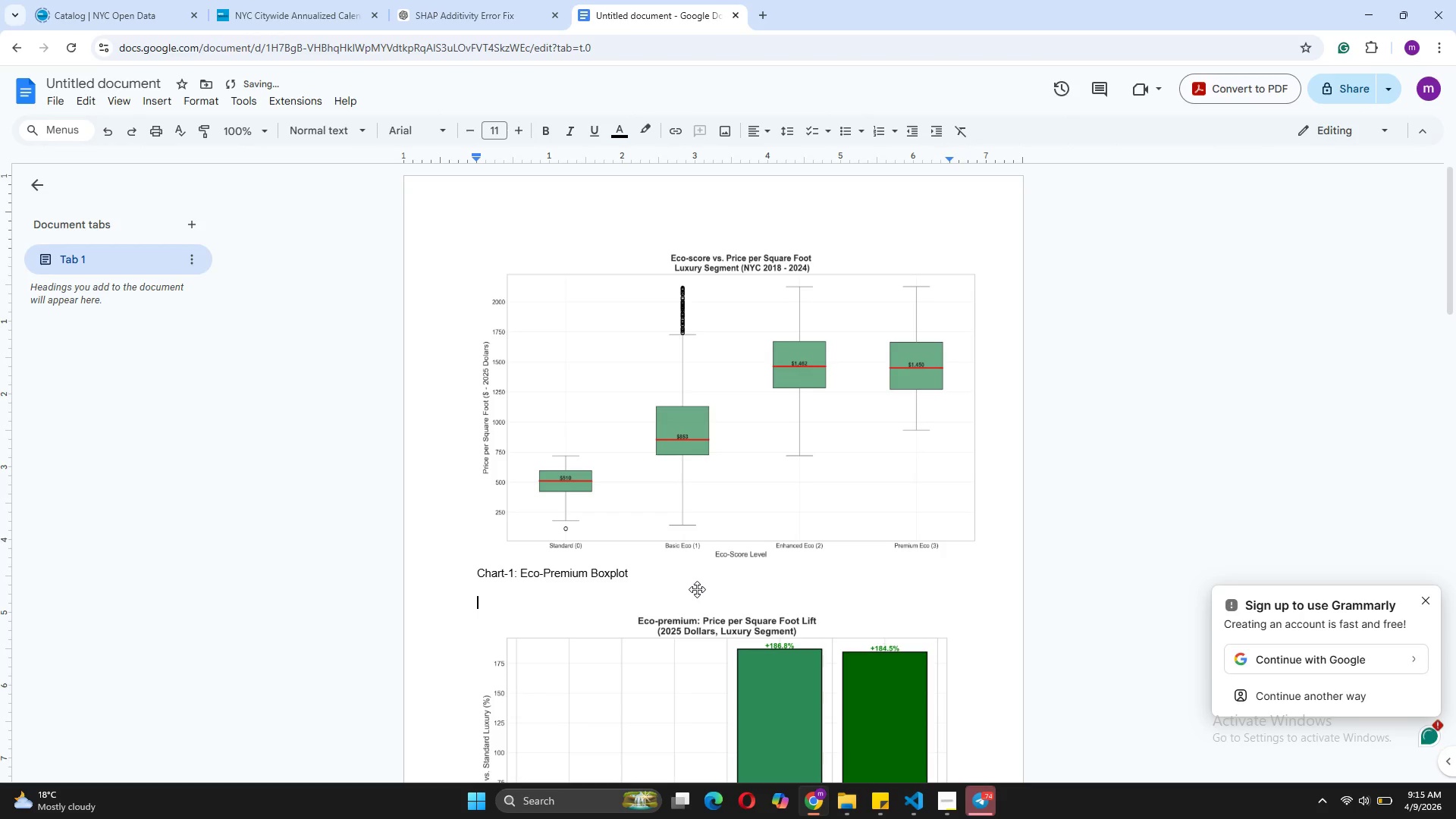 
key(Enter)
 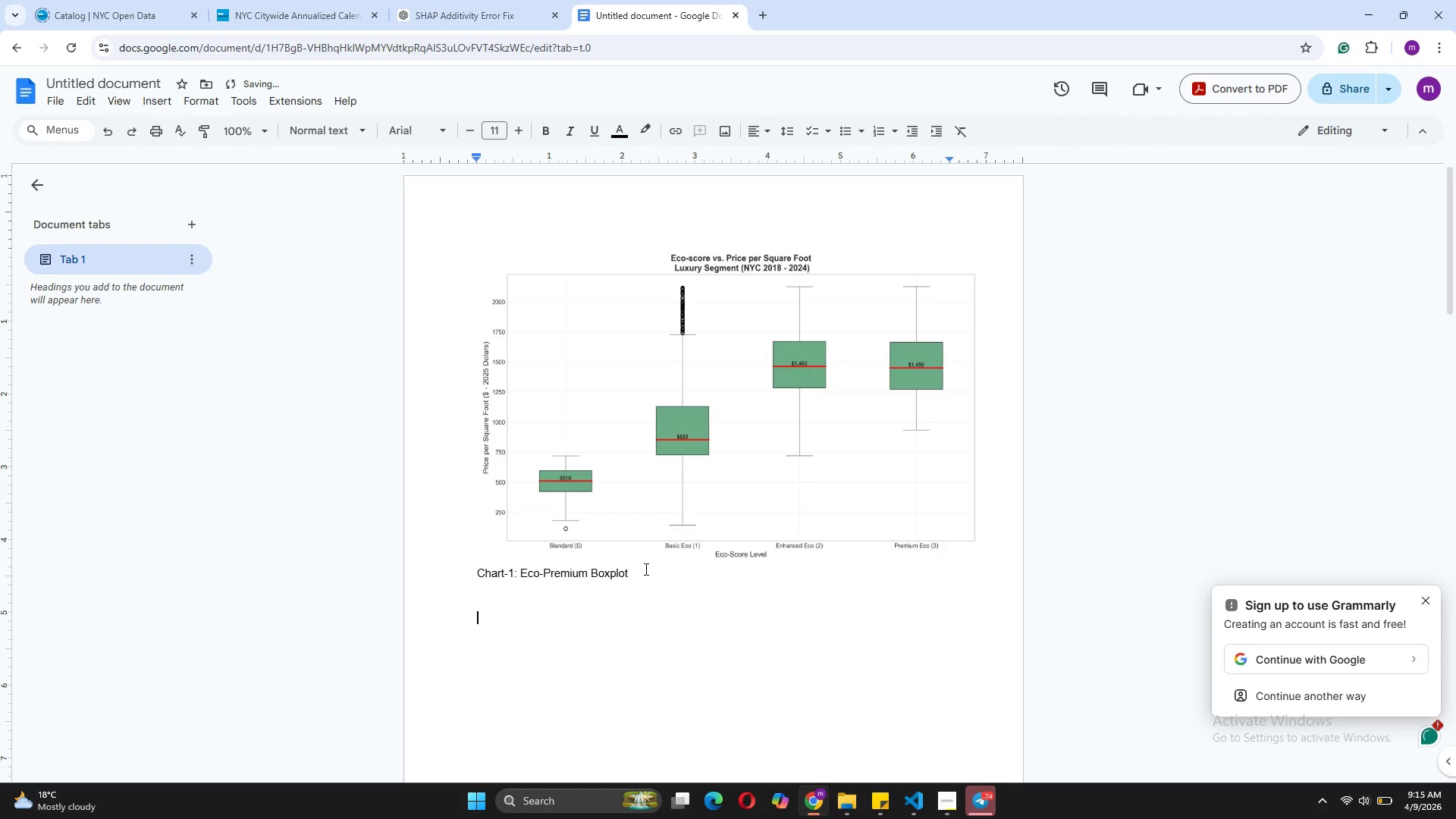 
left_click_drag(start_coordinate=[636, 572], to_coordinate=[472, 570])
 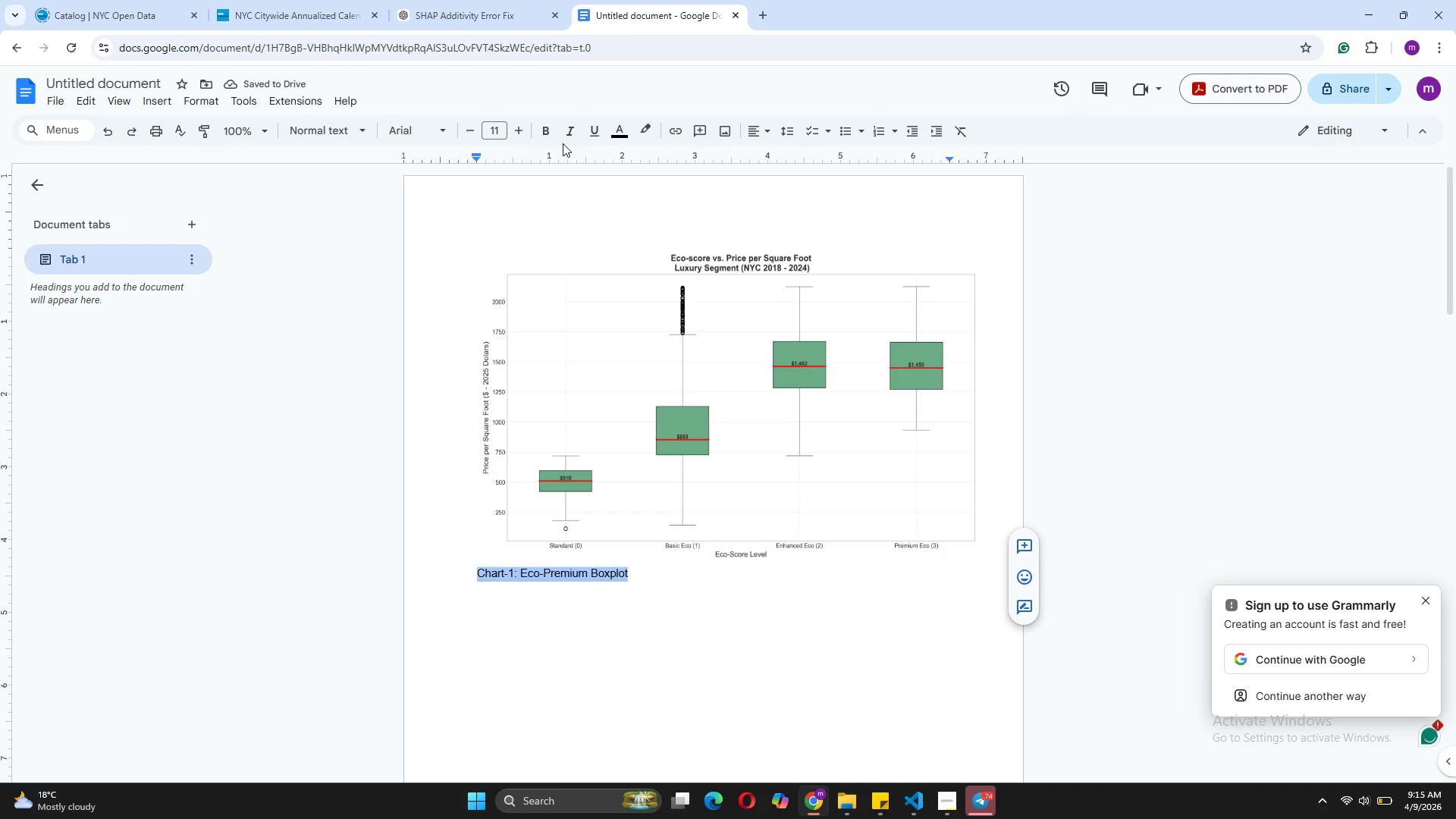 
left_click([568, 140])
 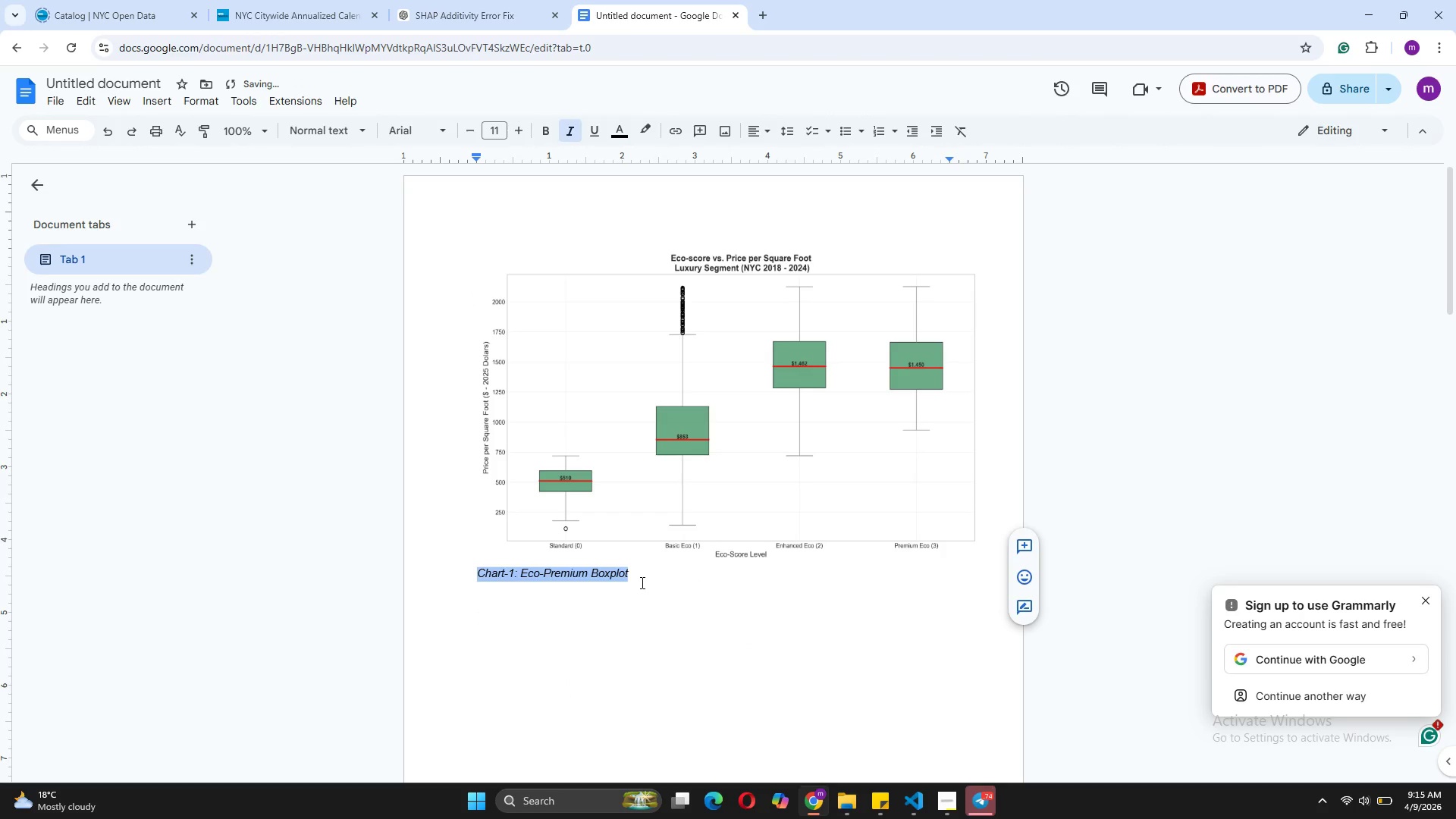 
left_click([636, 577])
 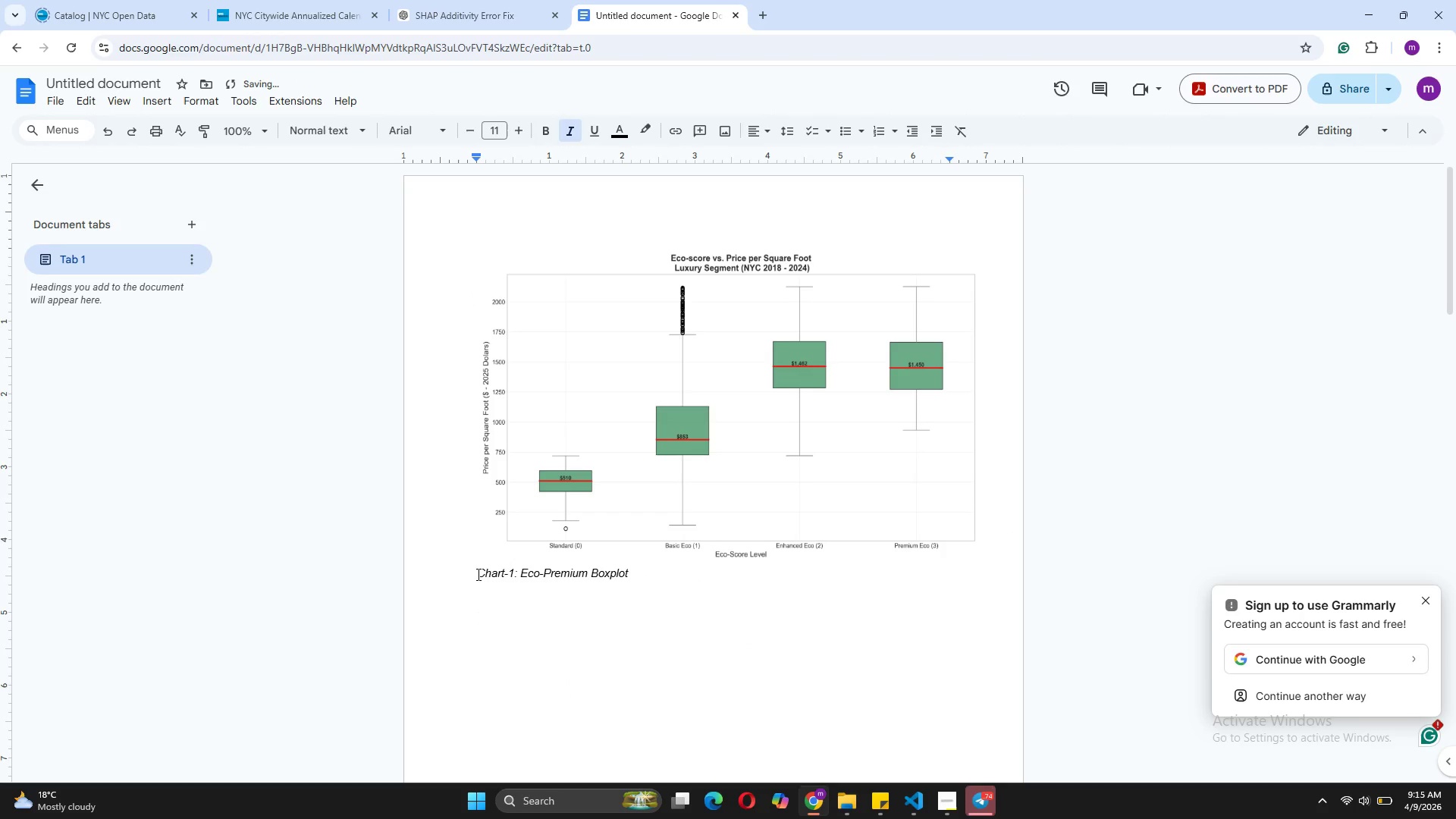 
left_click([476, 574])
 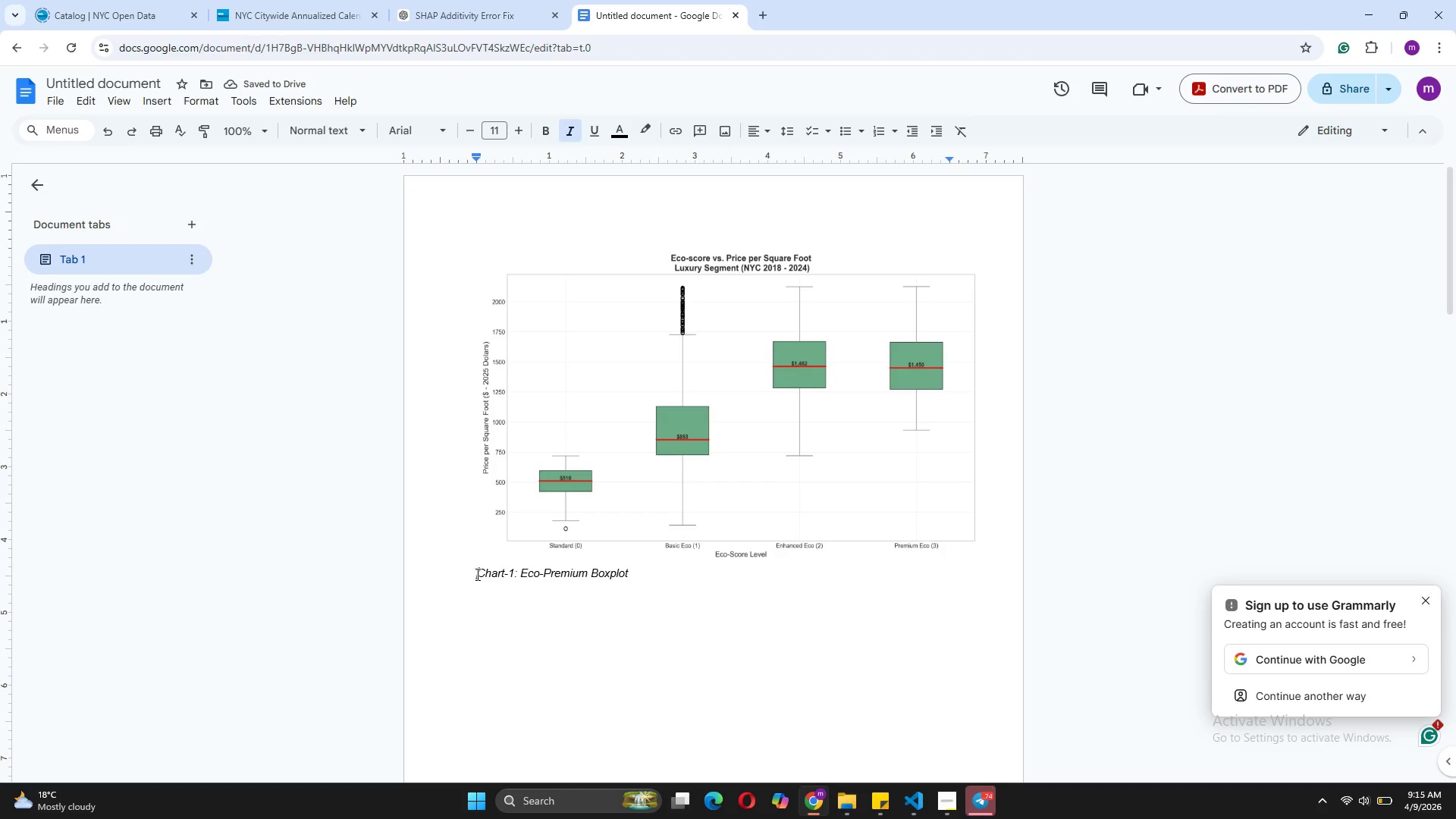 
key(Tab)
 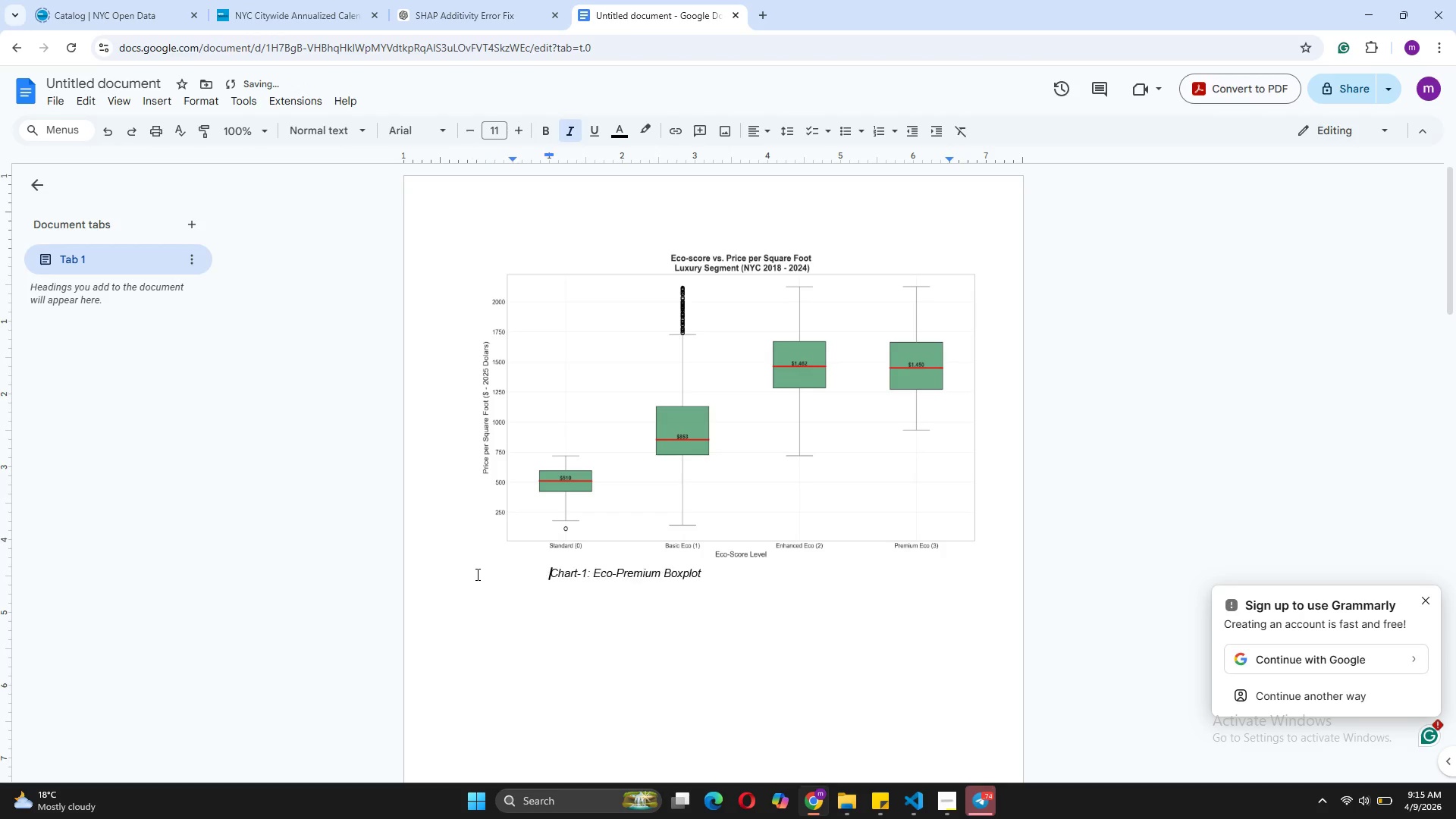 
key(Tab)
 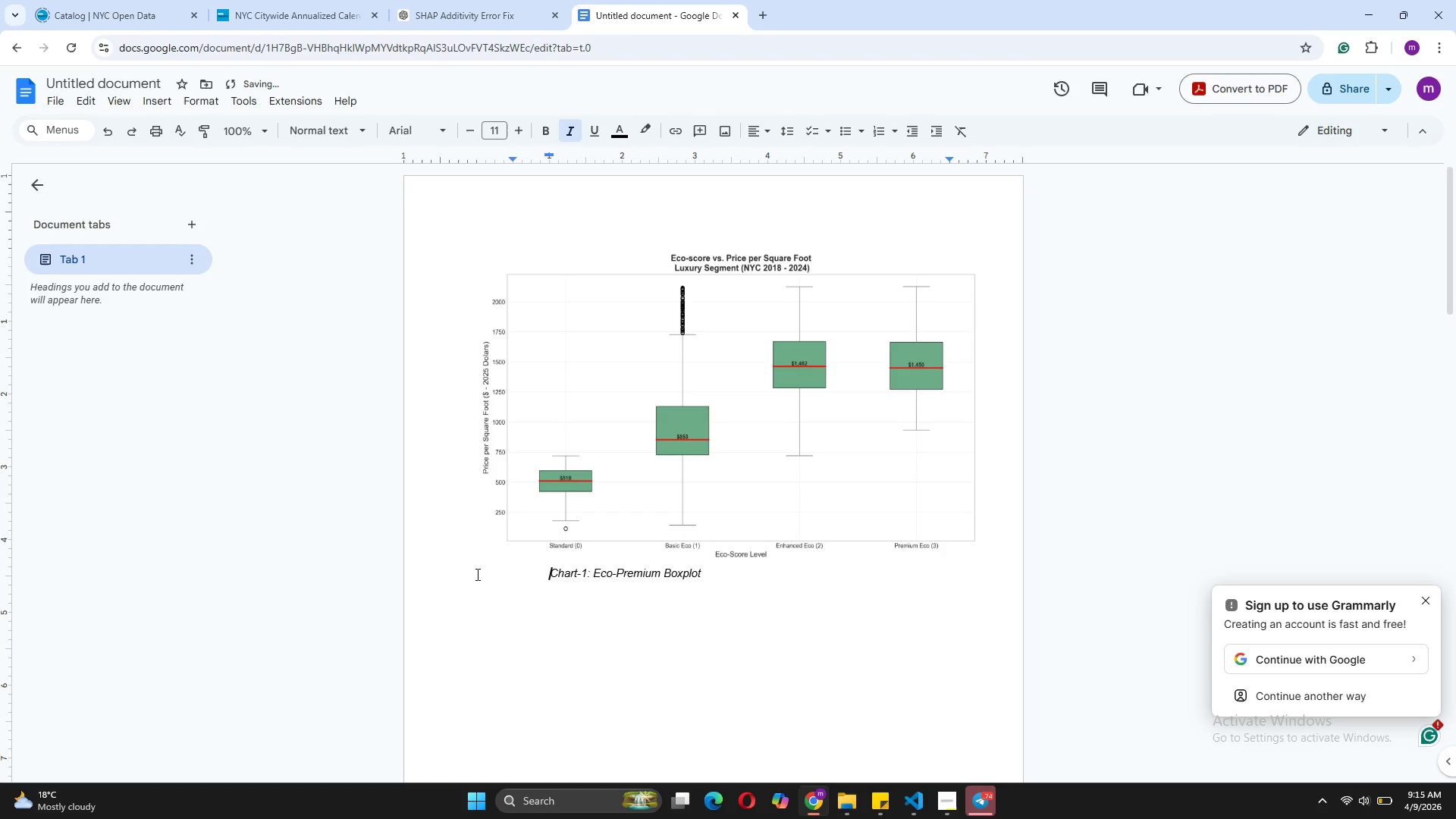 
key(Tab)
 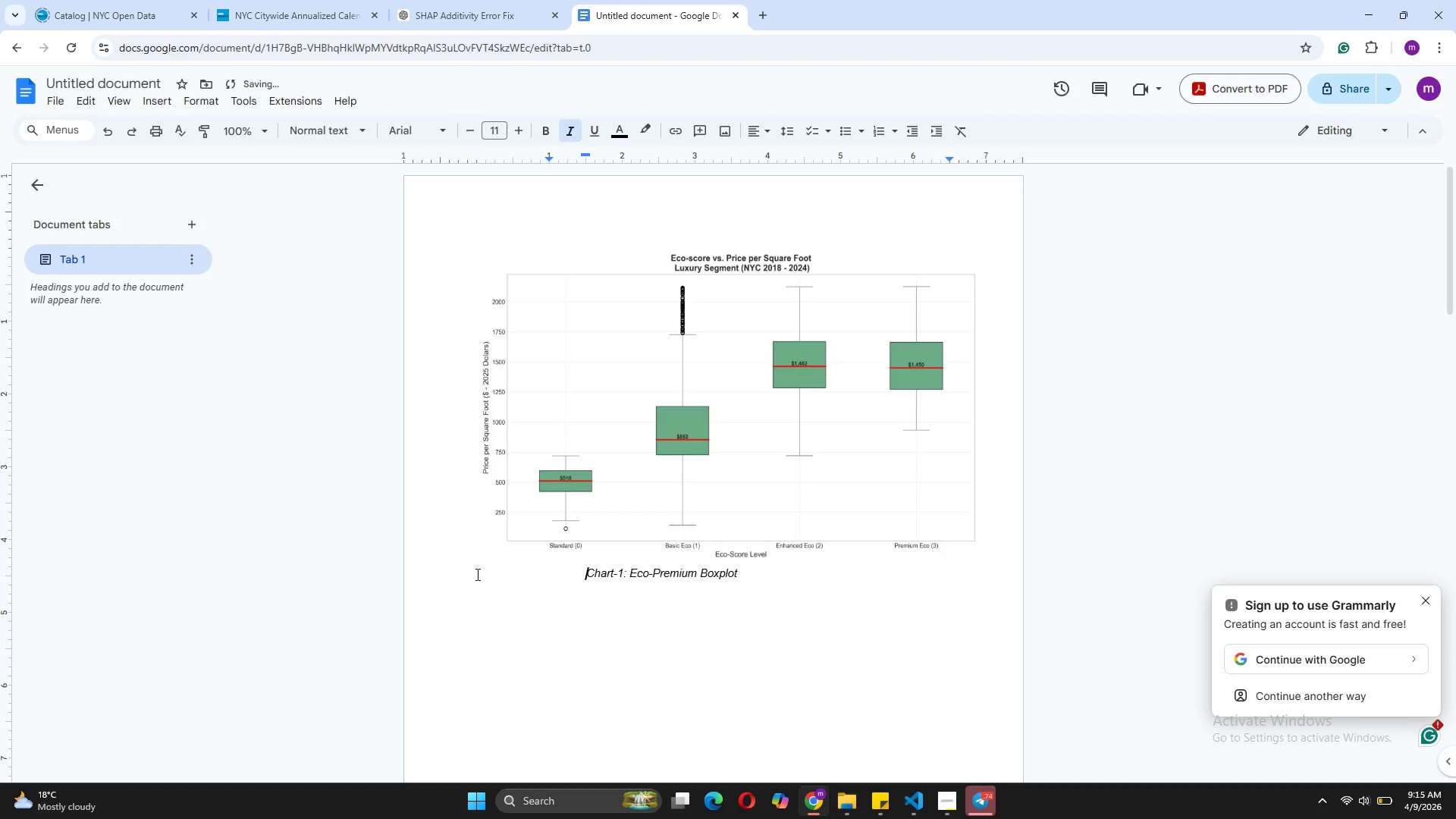 
key(Tab)
 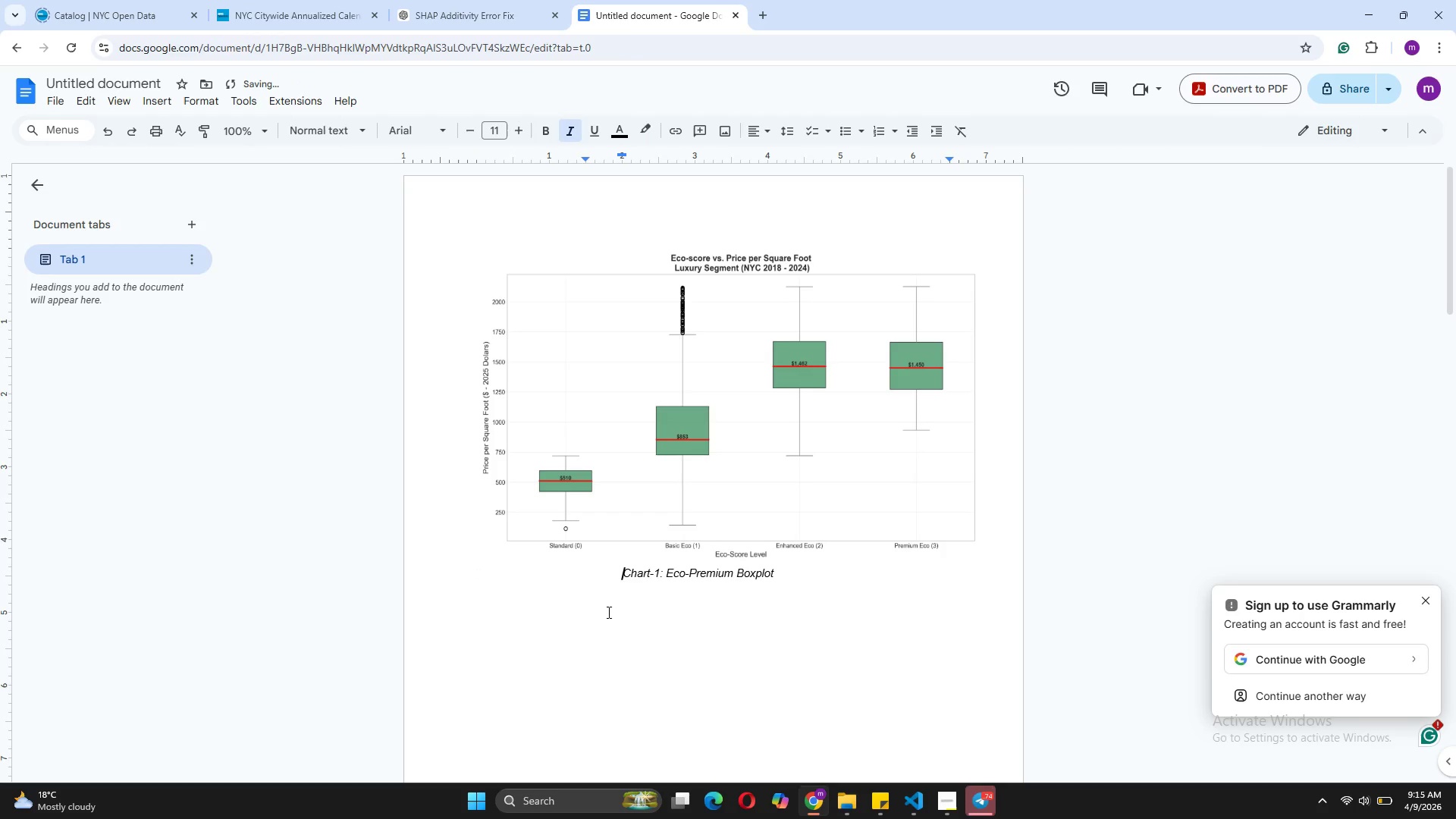 
left_click([494, 628])
 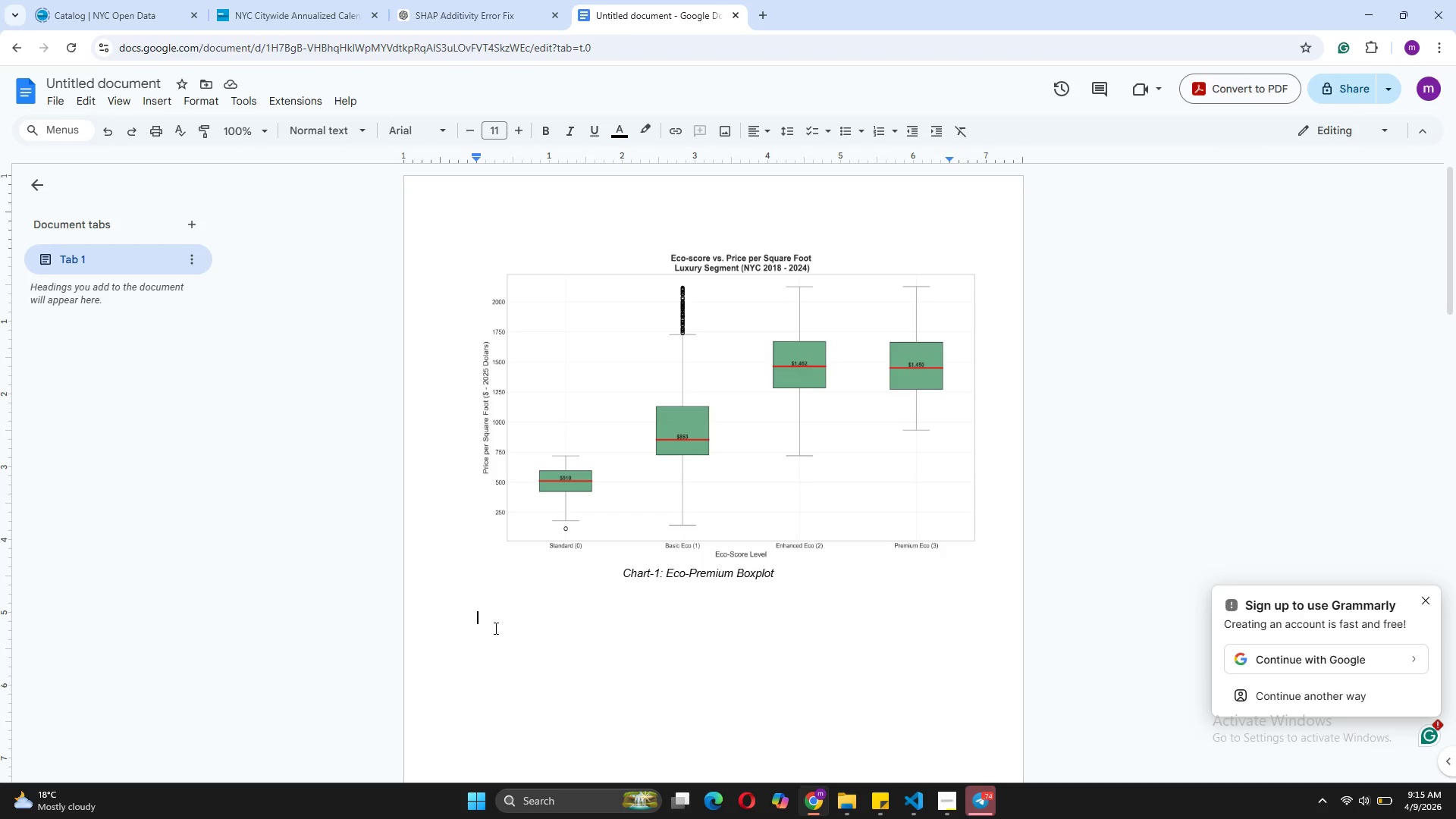 
wait(26.36)
 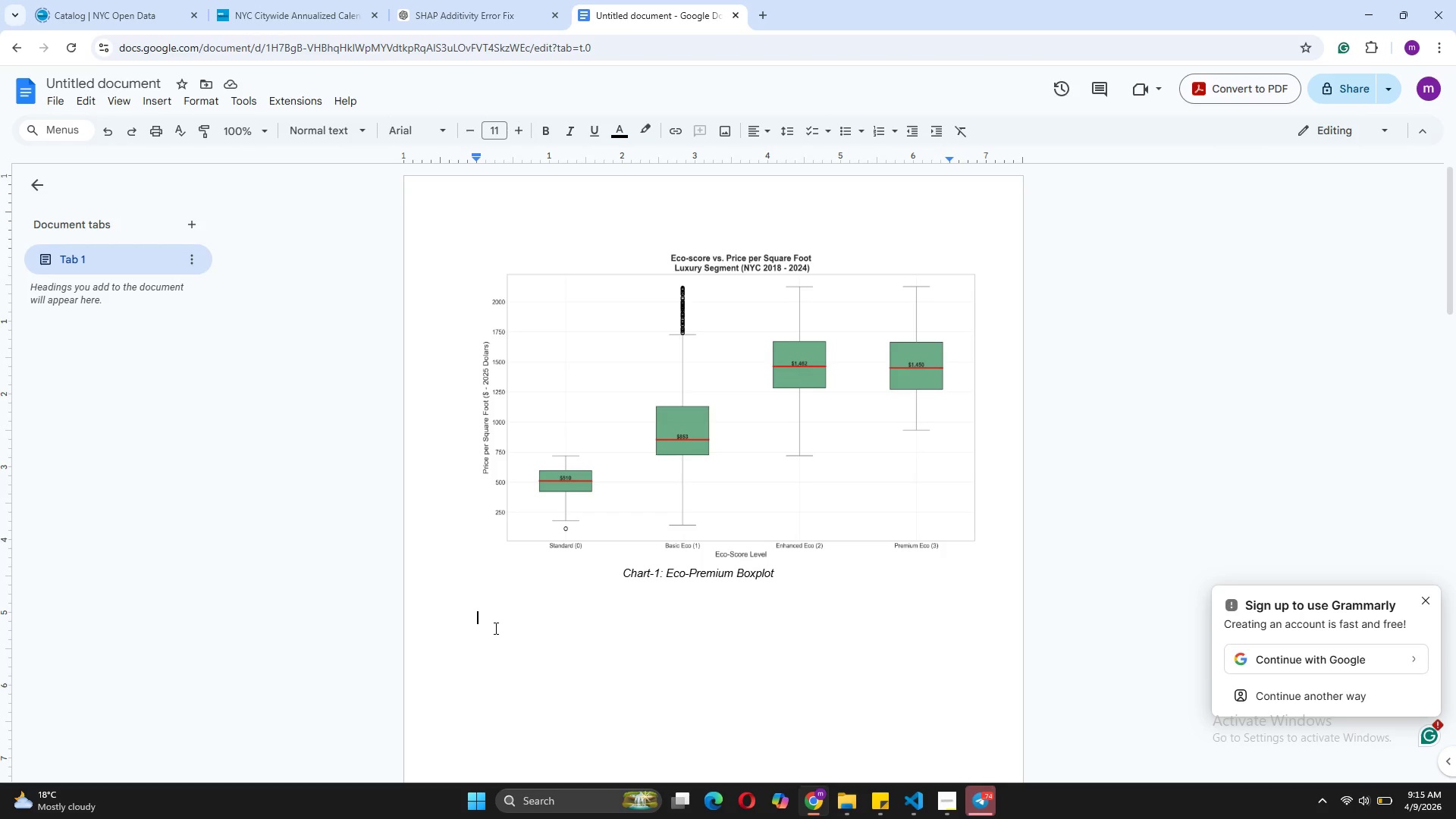 
type(Tir)
key(Backspace)
type(tle: )
 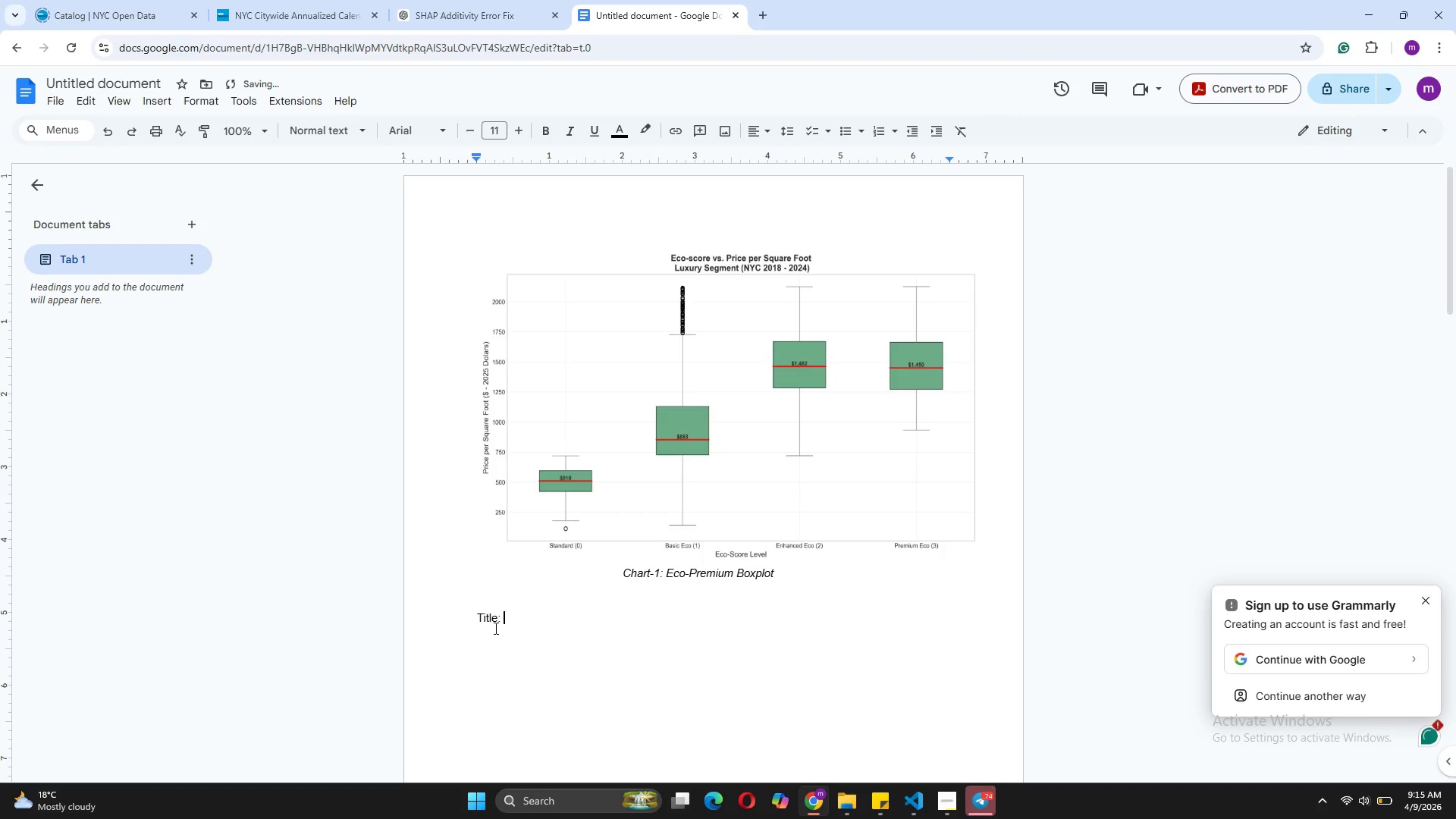 
left_click([904, 808])
 